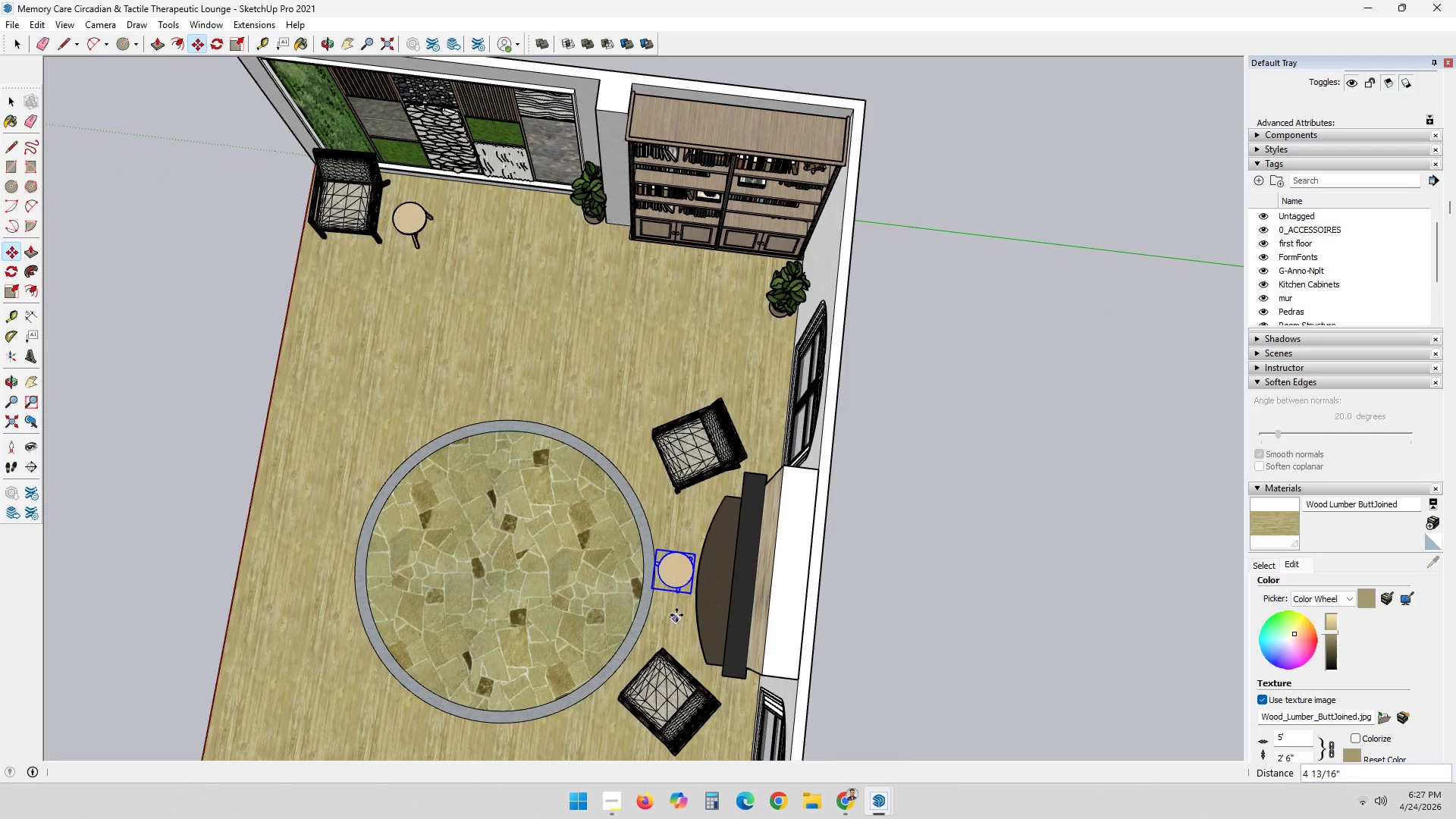 
key(Space)
 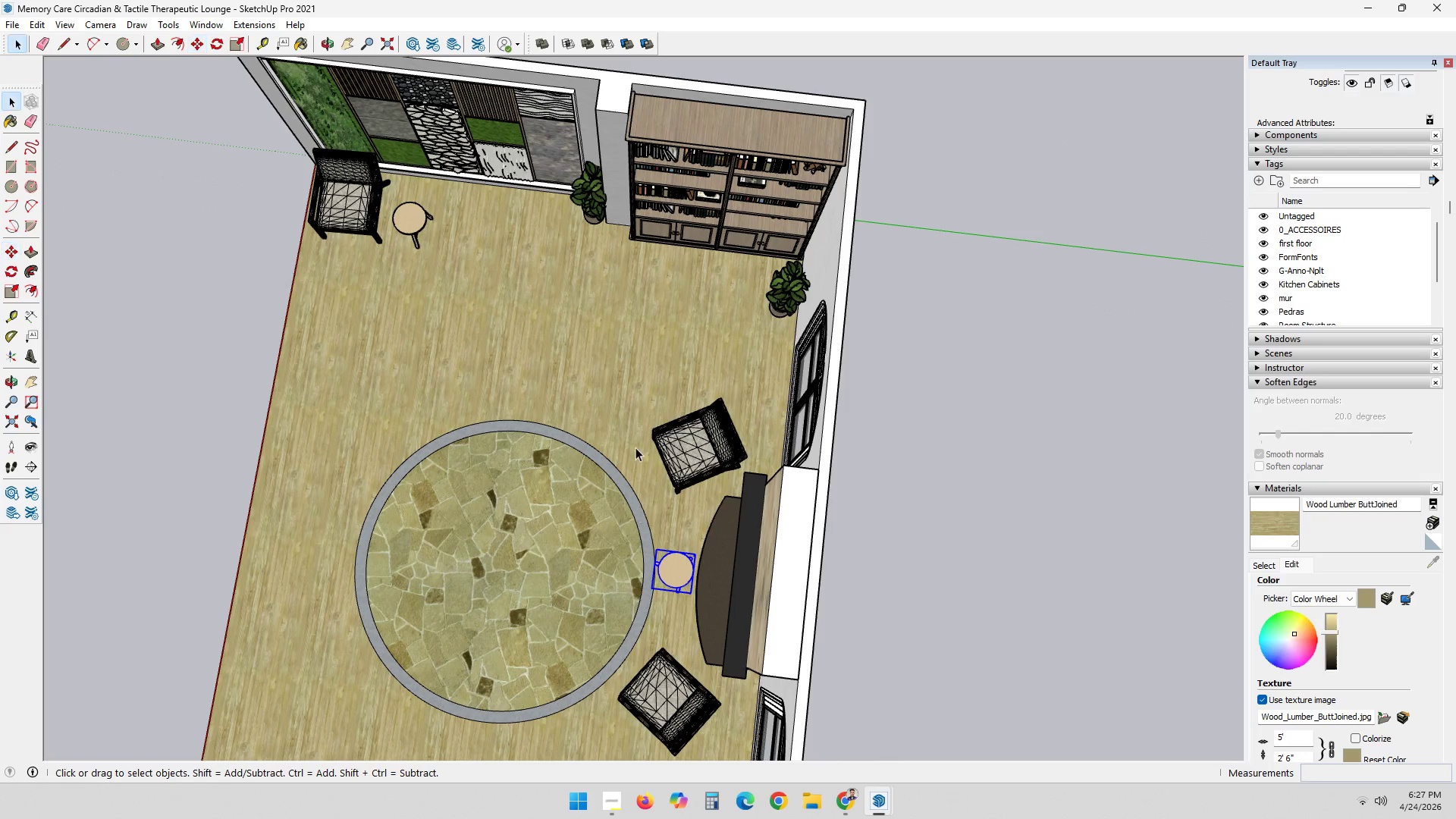 
left_click([656, 636])
 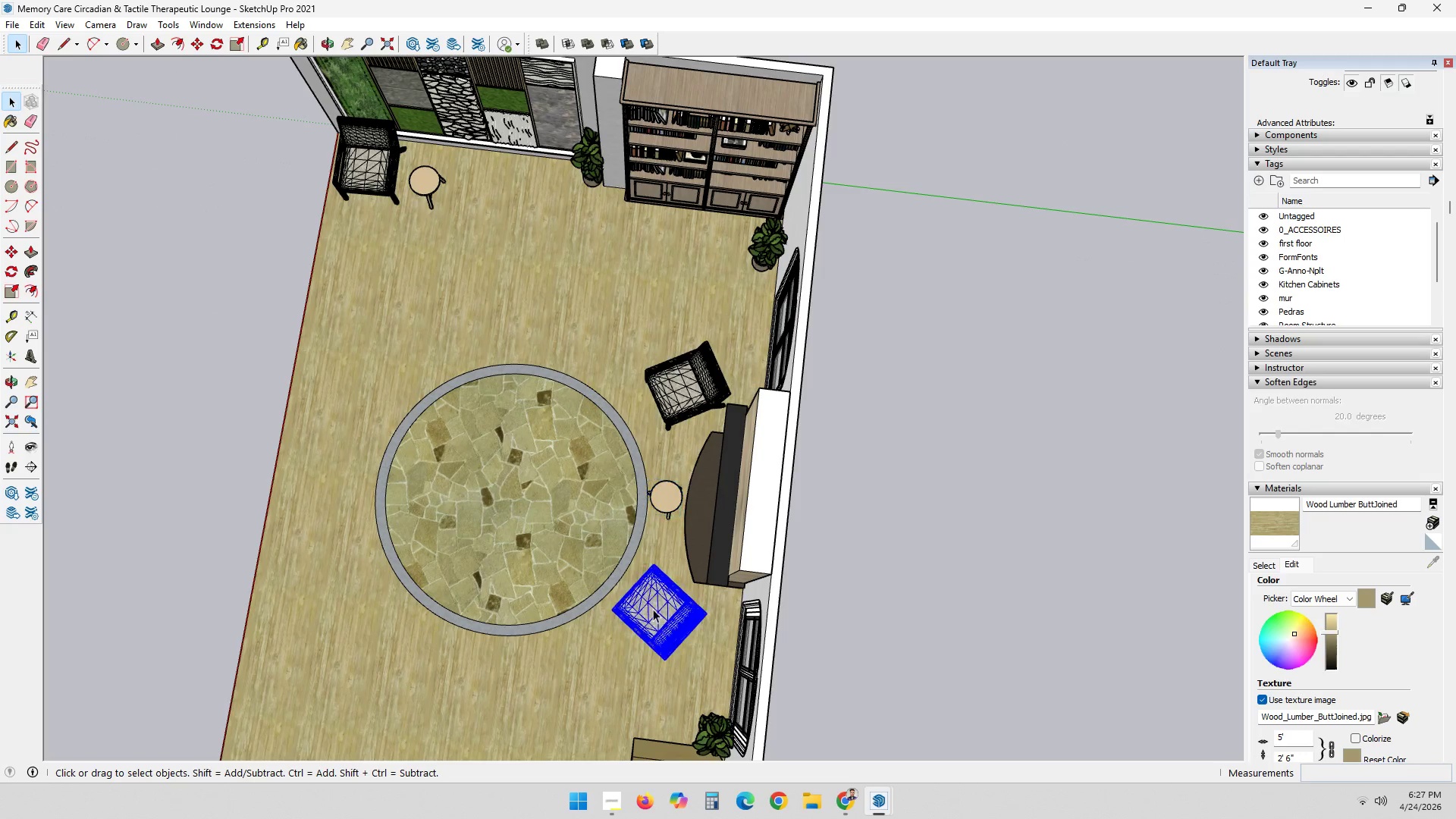 
scroll: coordinate [657, 660], scroll_direction: down, amount: 1.0
 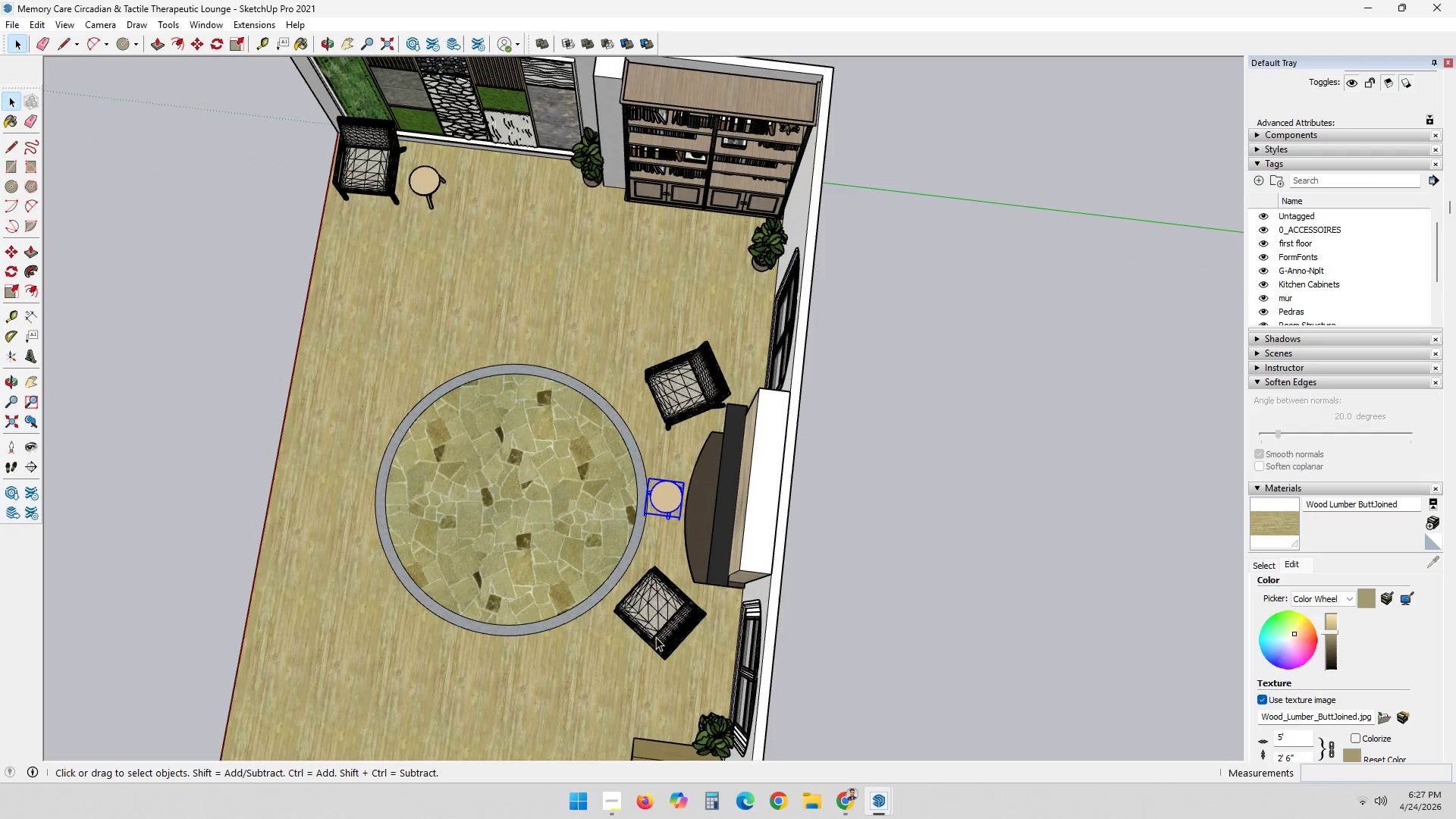 
scroll: coordinate [662, 613], scroll_direction: up, amount: 4.0
 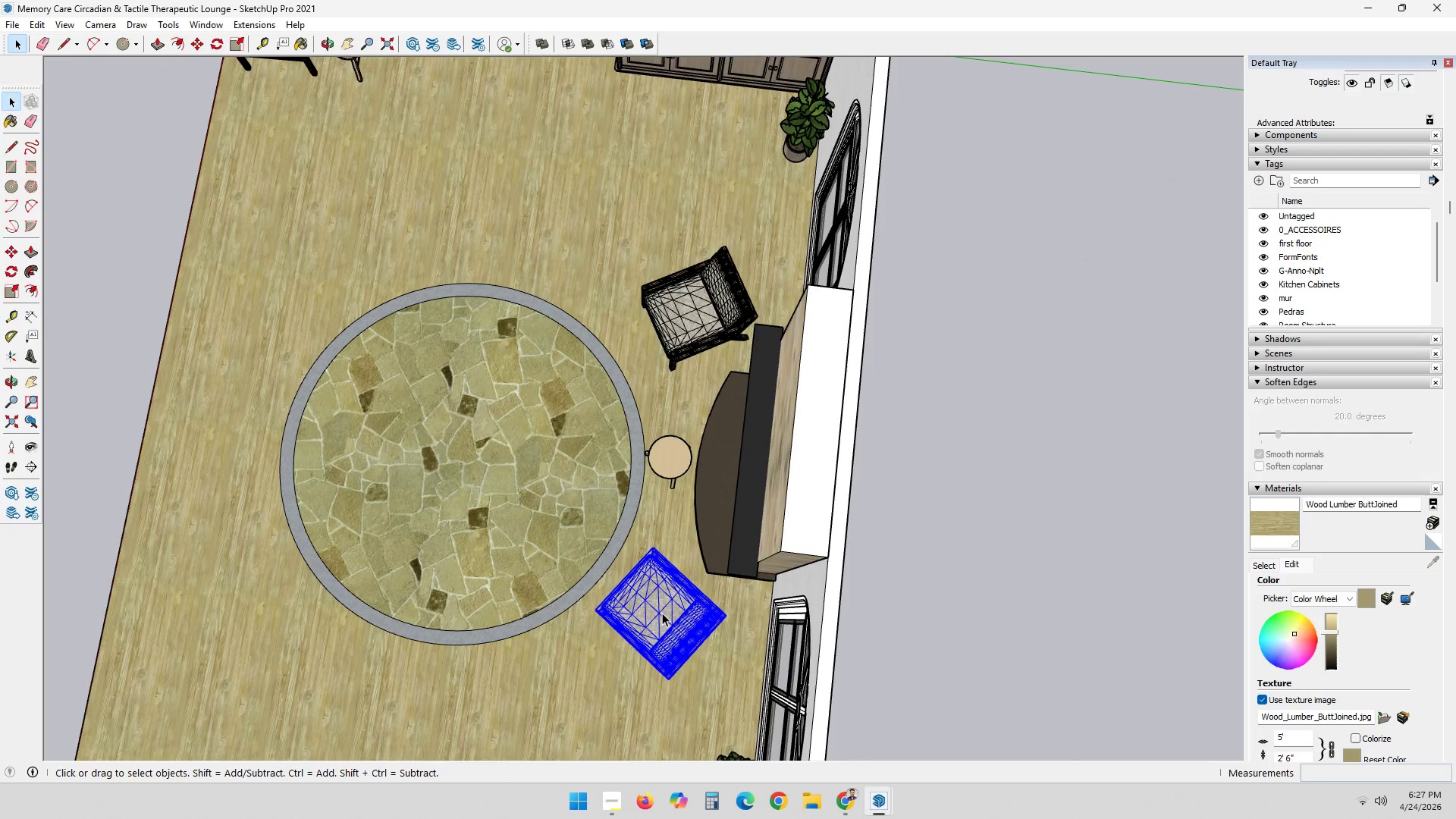 
key(M)
 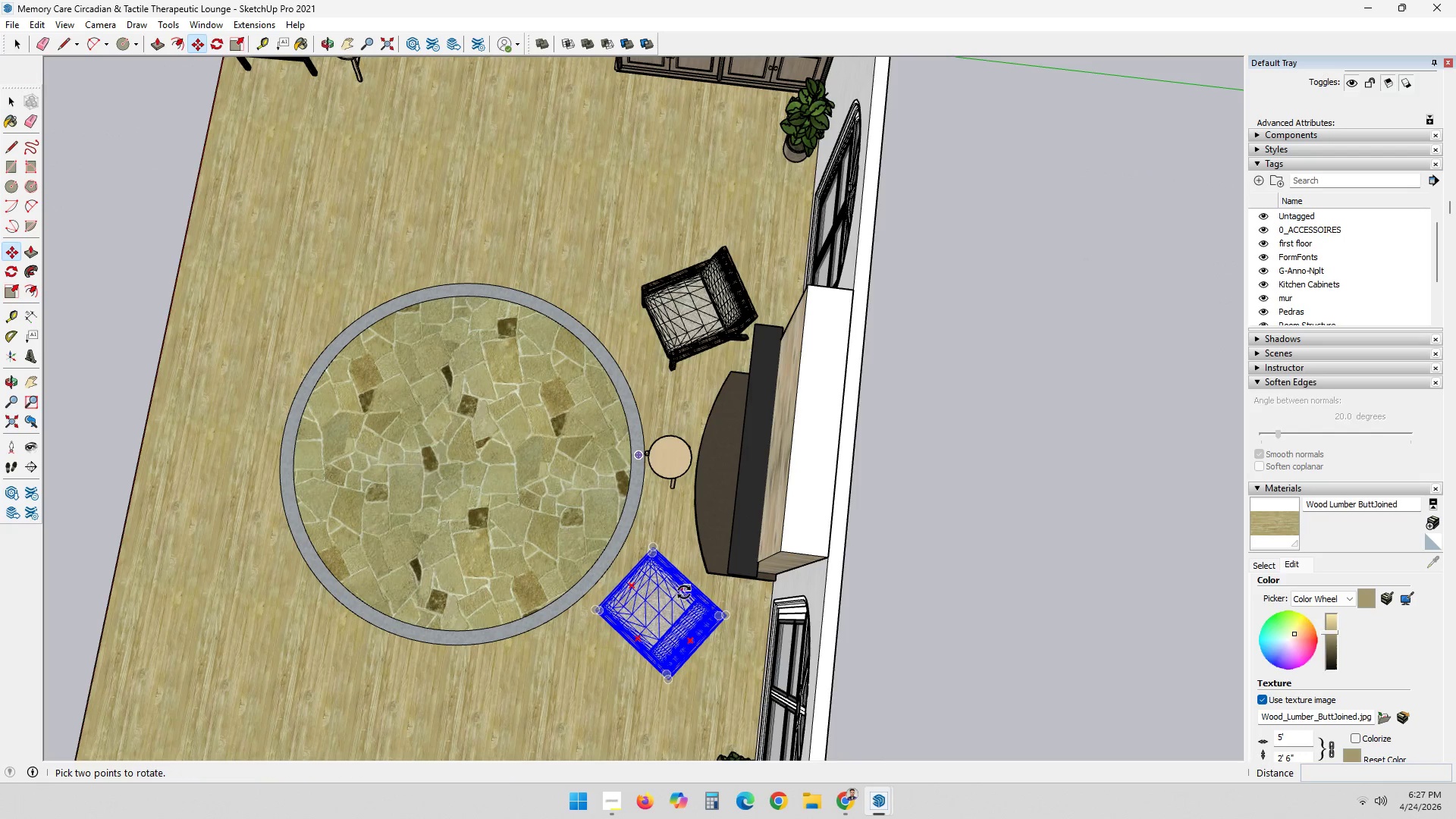 
left_click([686, 592])
 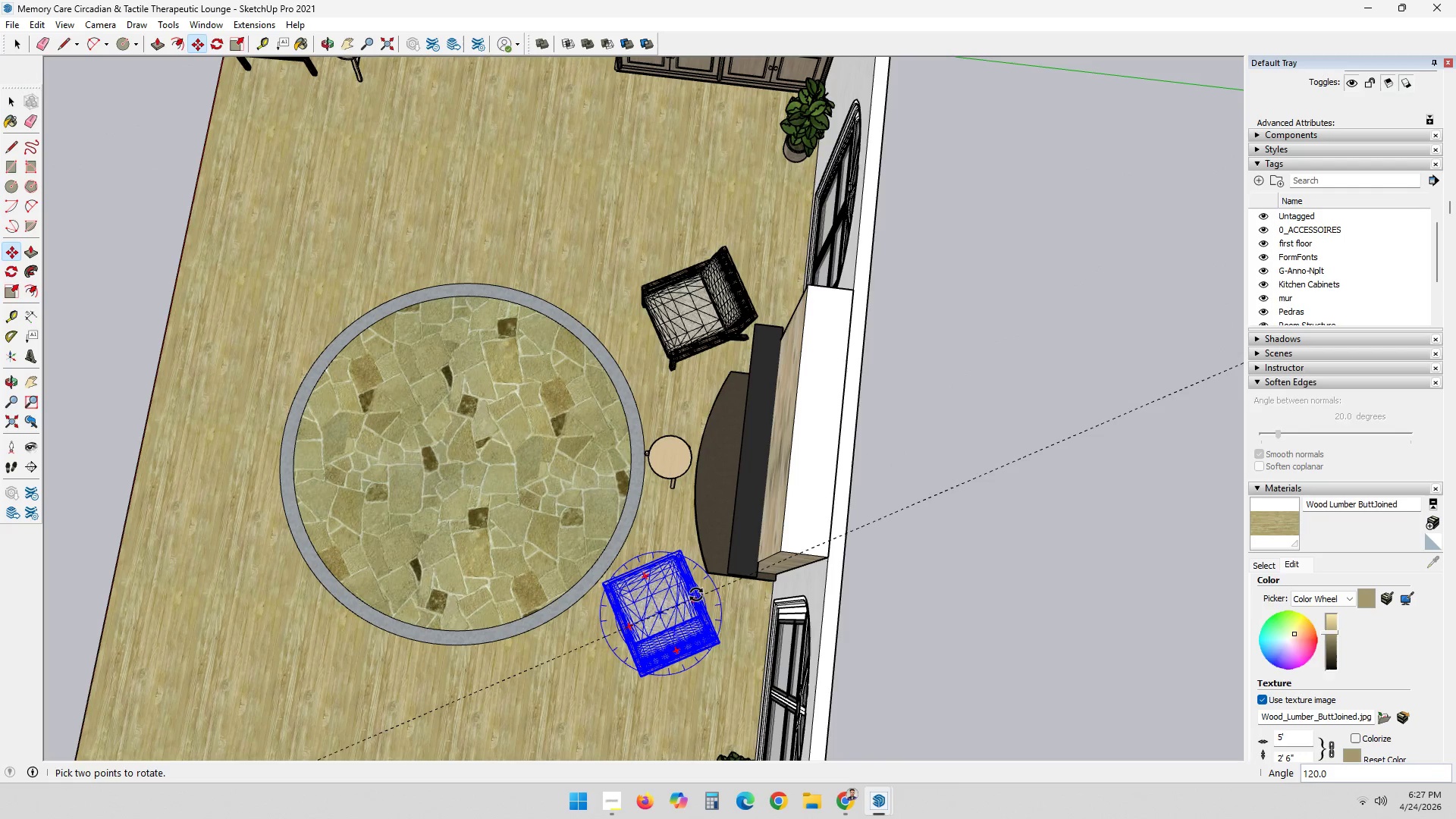 
left_click([696, 595])
 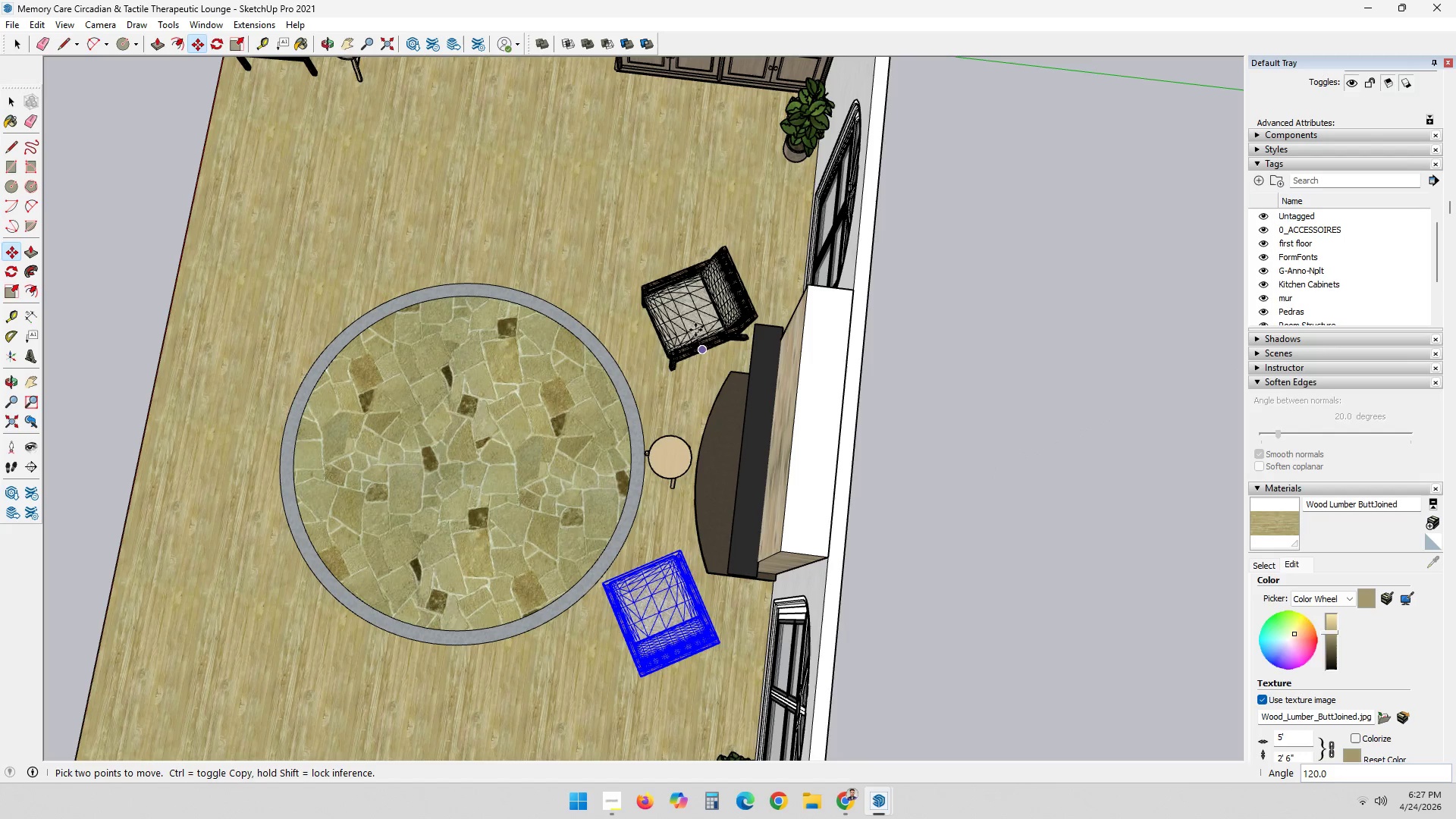 
key(Space)
 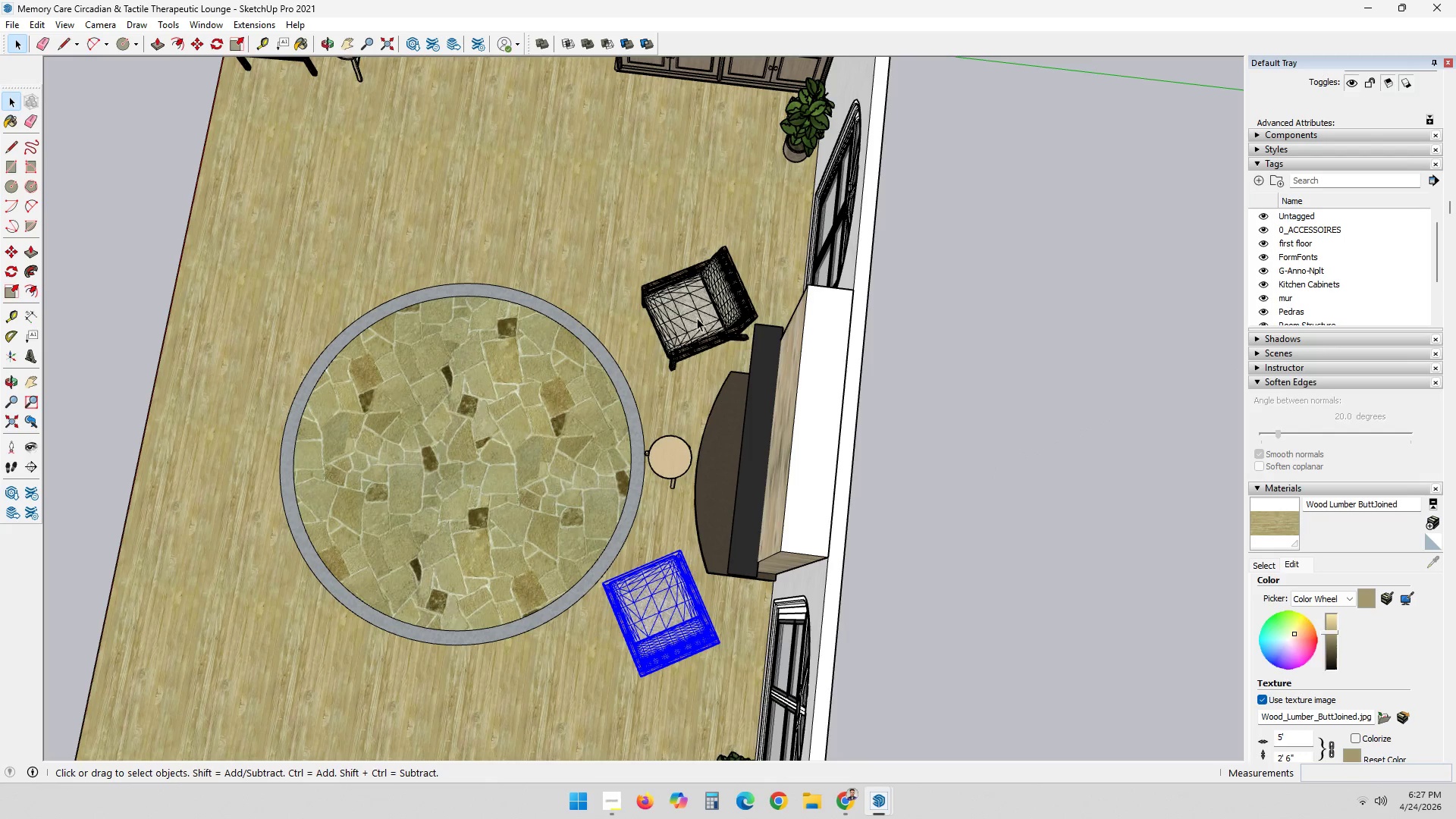 
left_click([697, 318])
 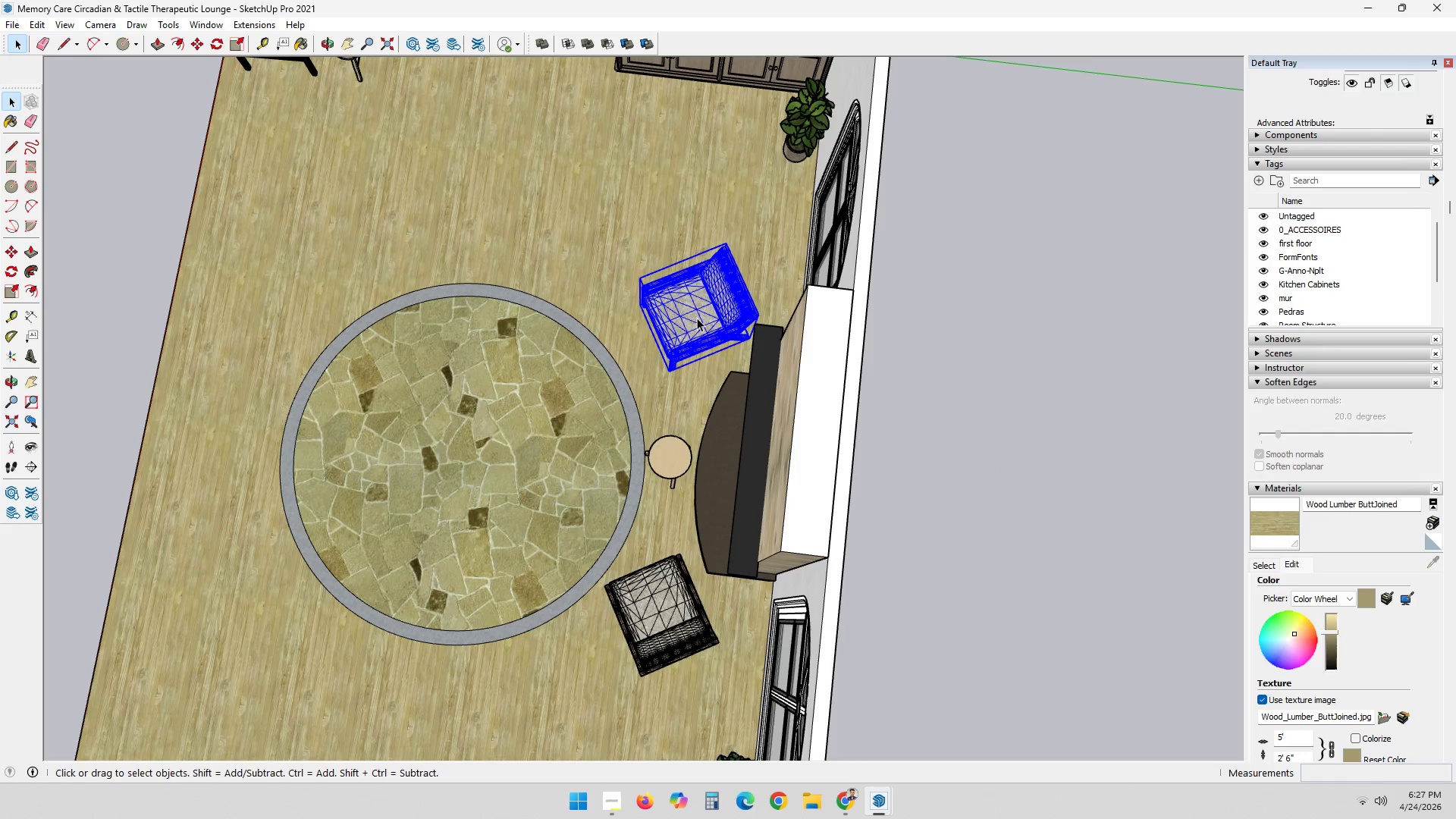 
key(M)
 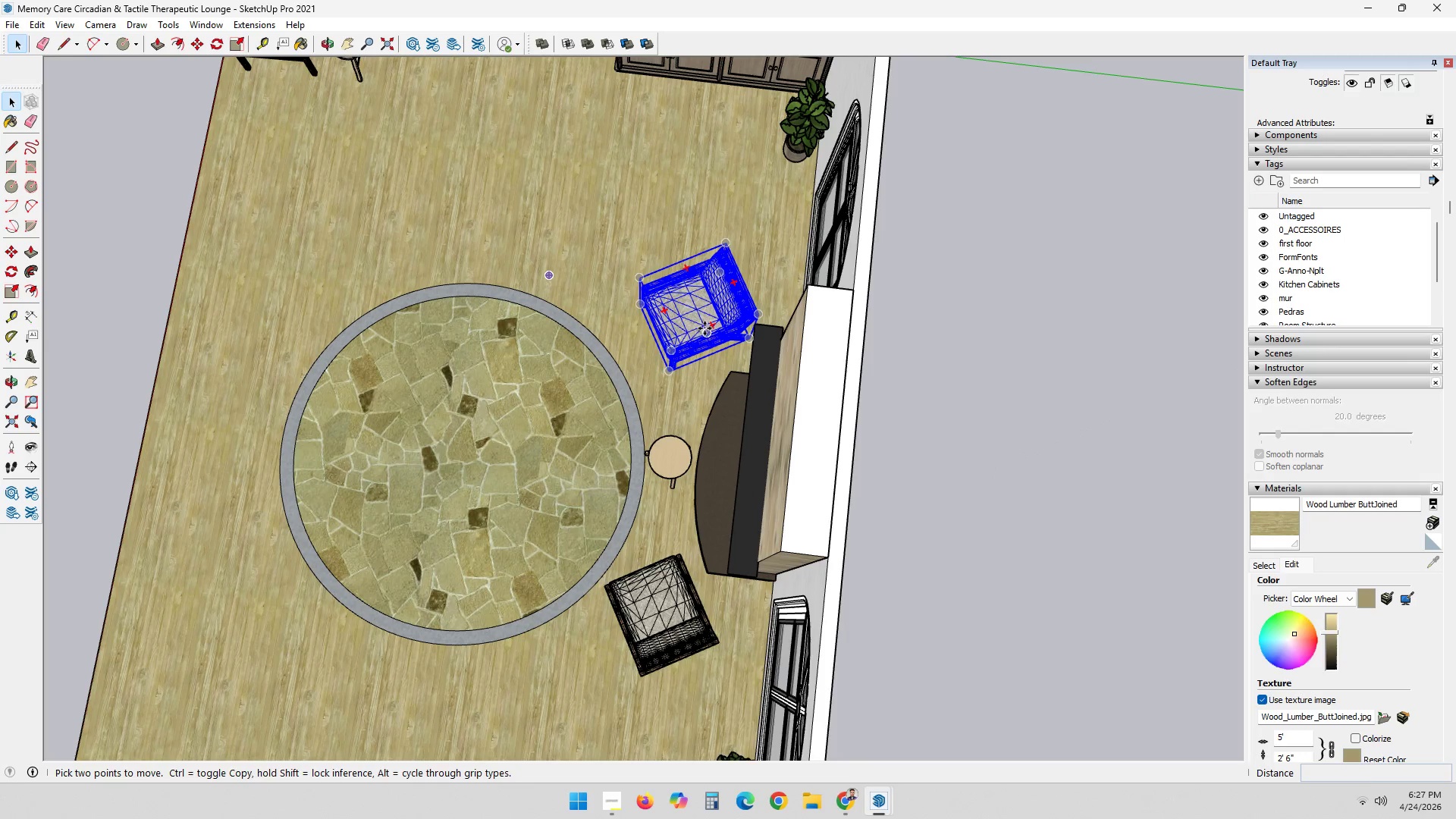 
left_click([709, 328])
 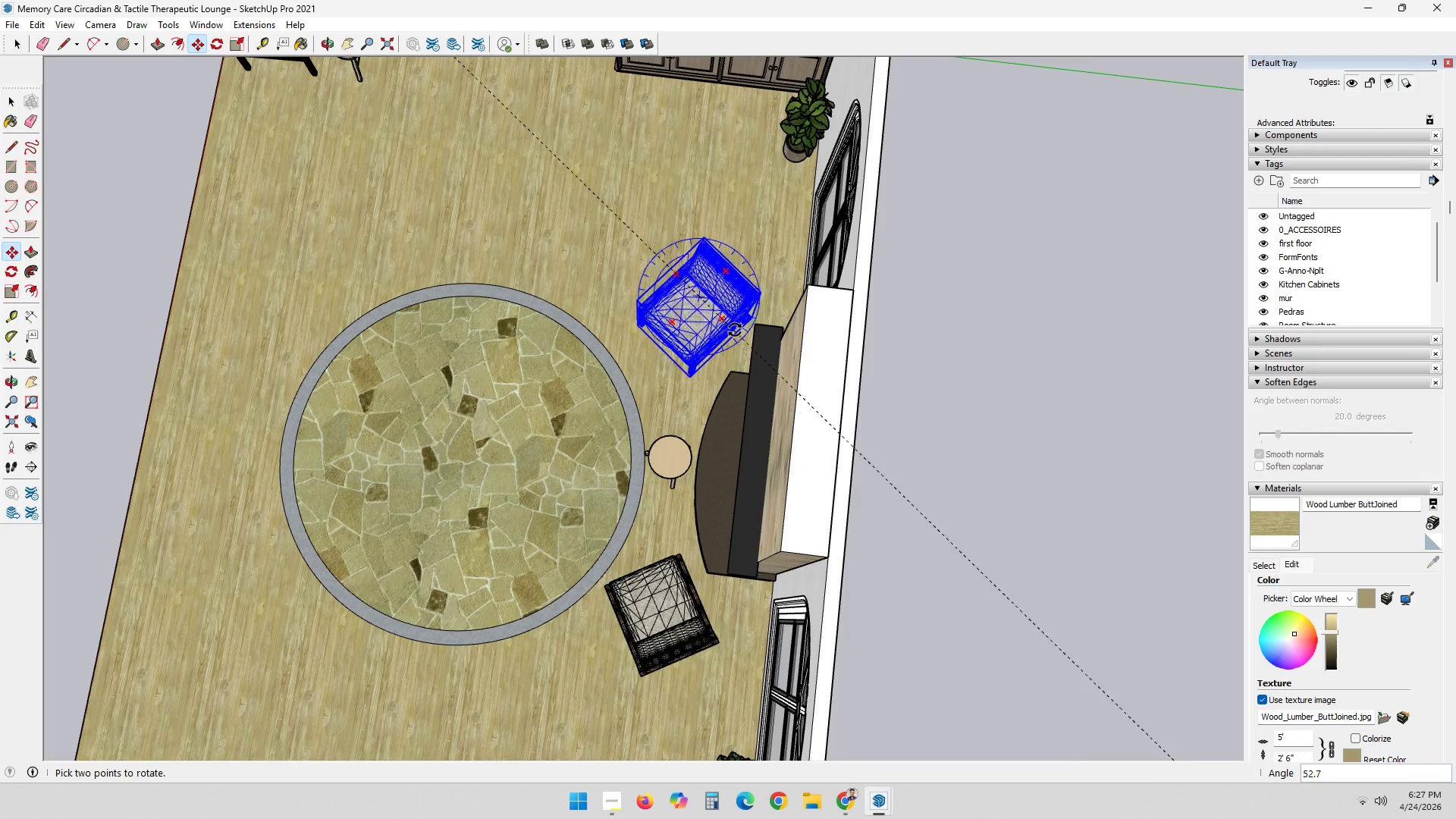 
left_click([737, 330])
 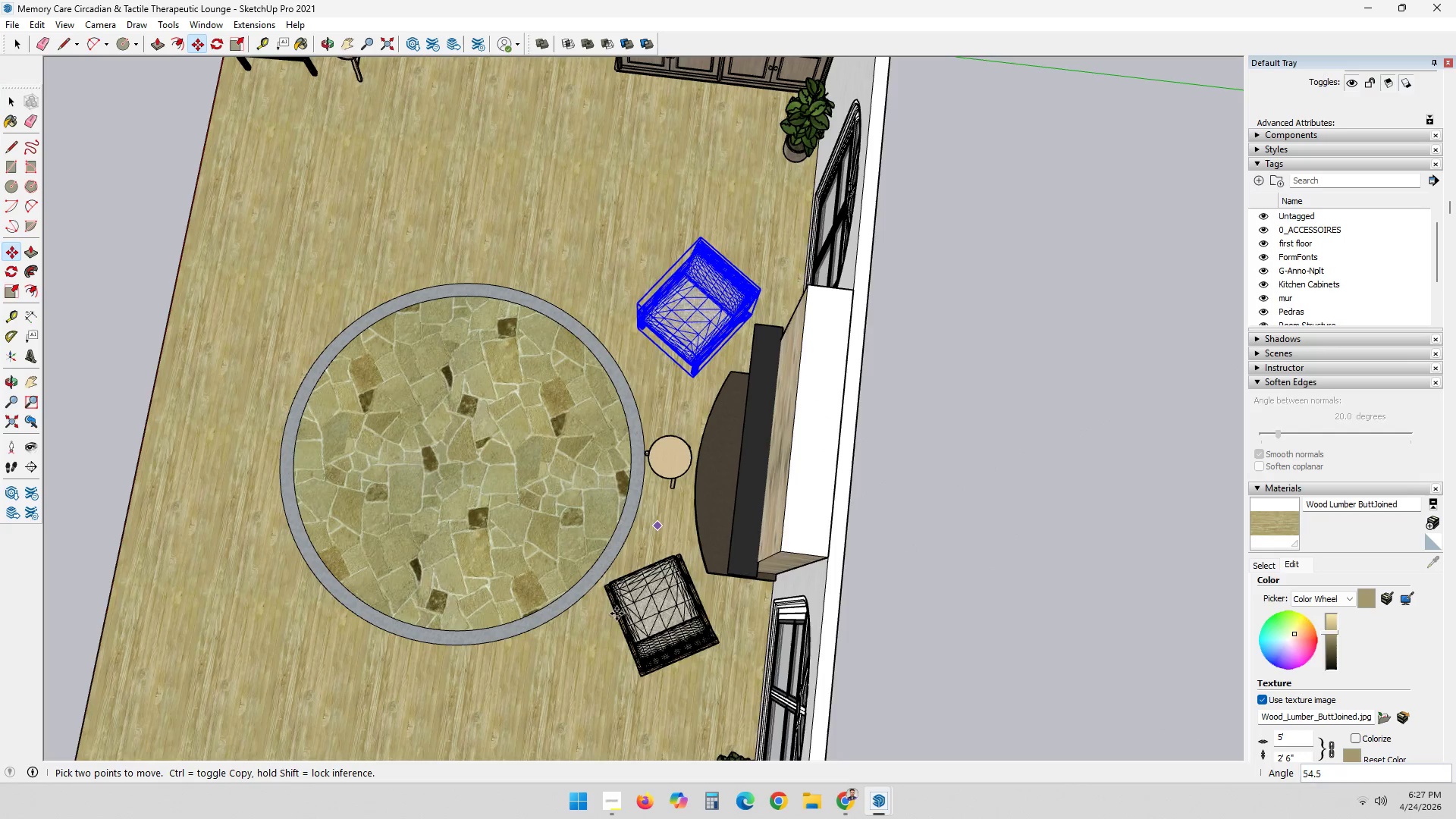 
scroll: coordinate [610, 636], scroll_direction: down, amount: 4.0
 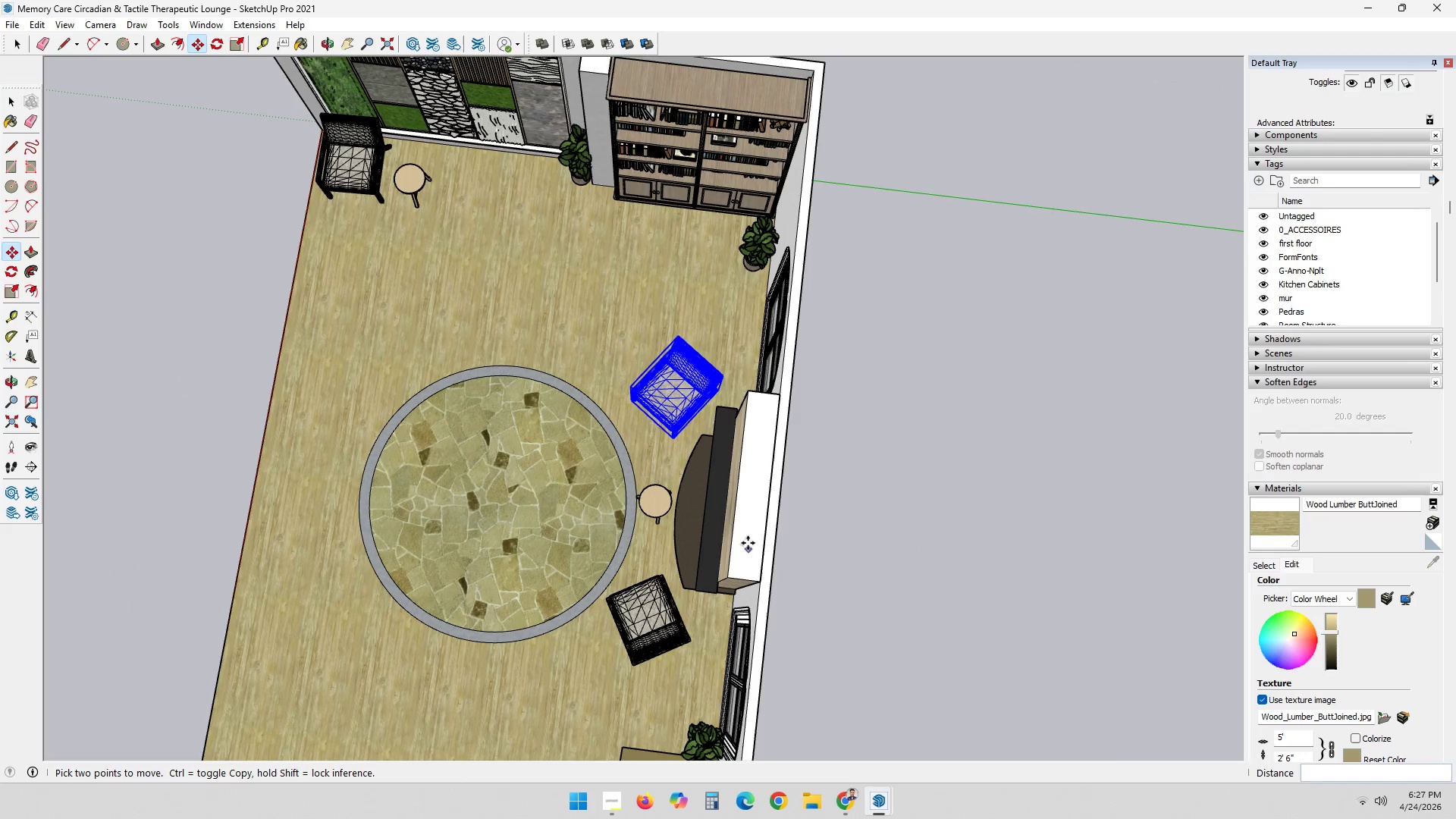 
key(Alt+AltLeft)
 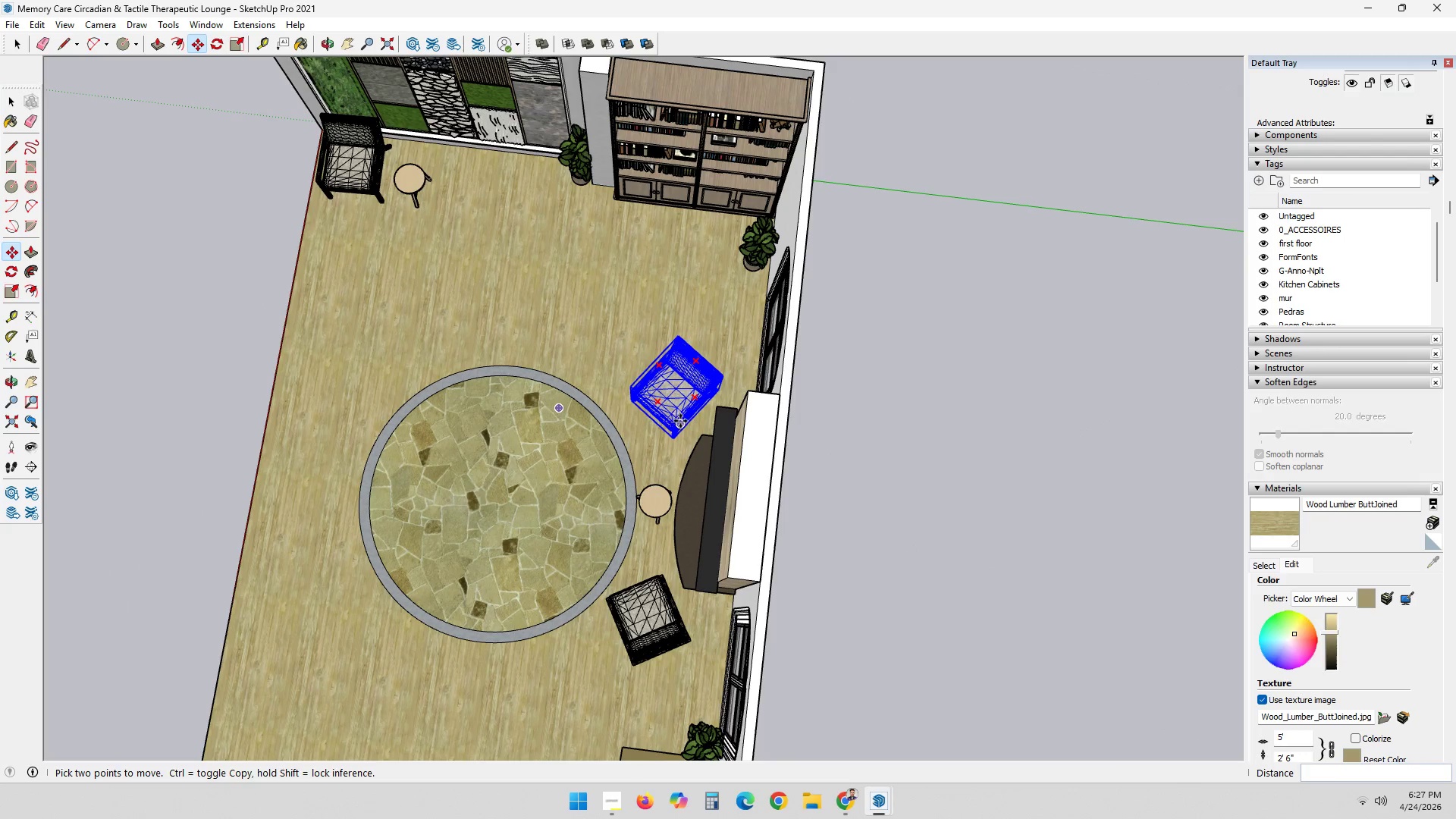 
key(Space)
 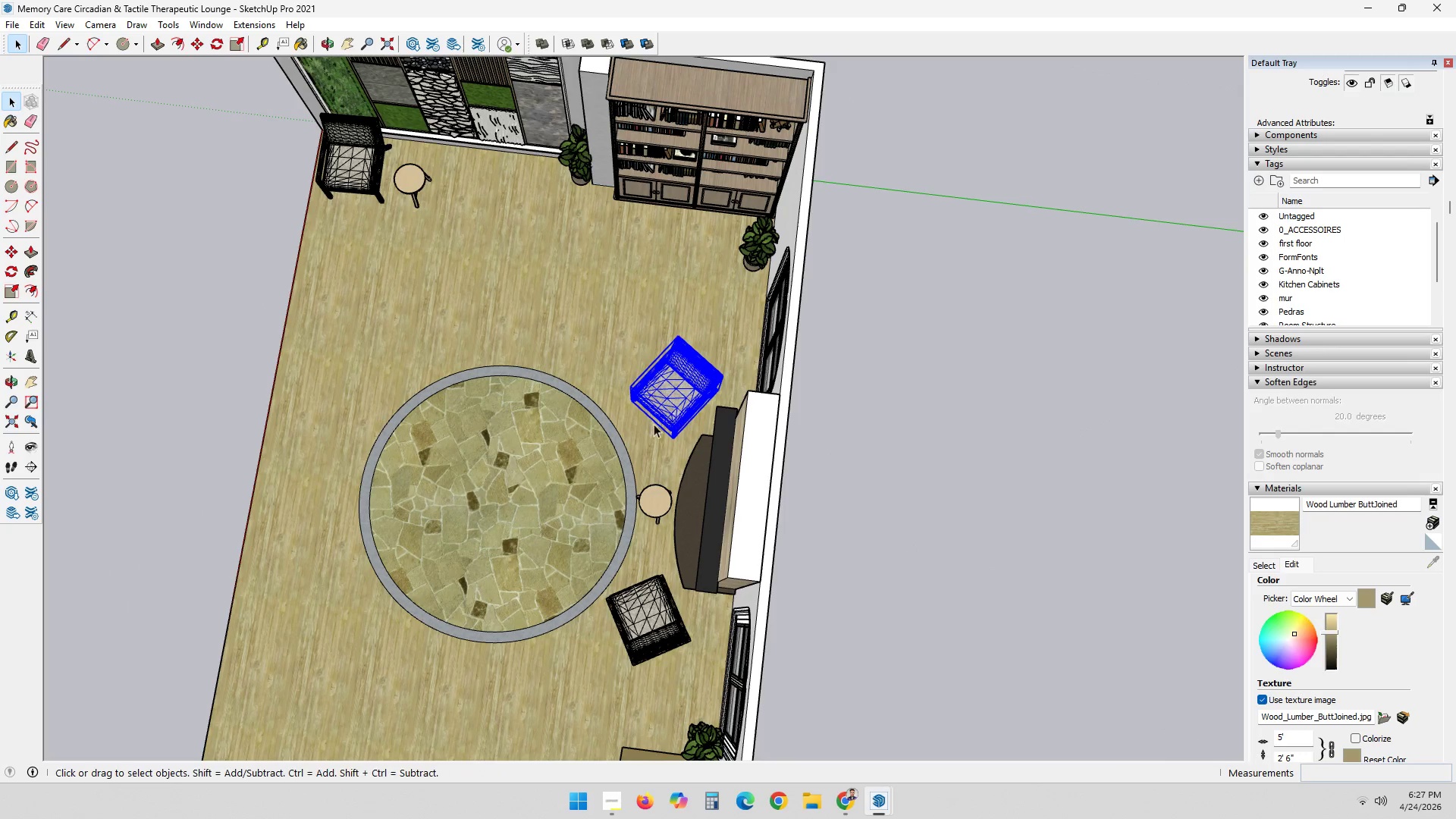 
key(M)
 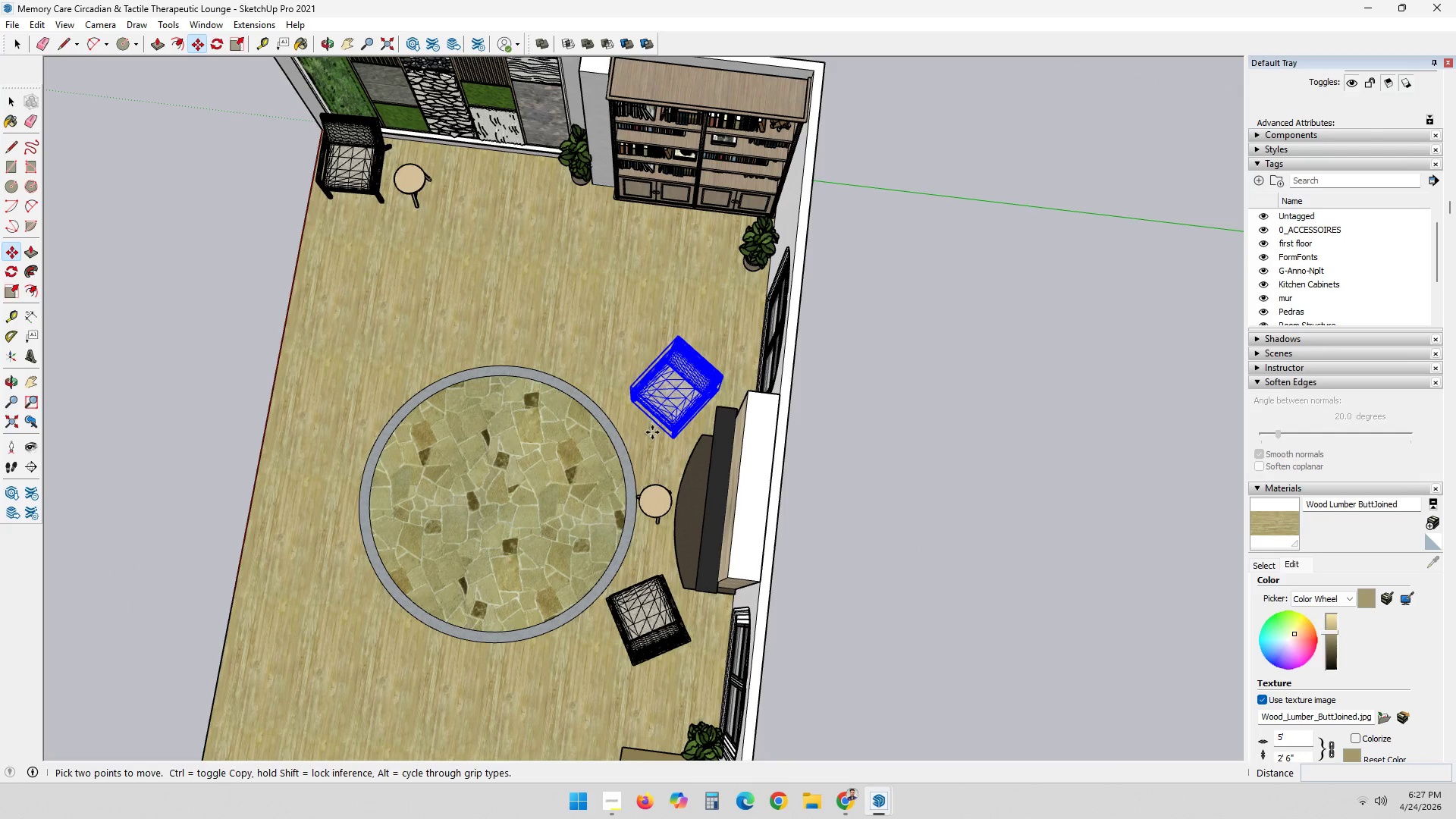 
left_click([652, 432])
 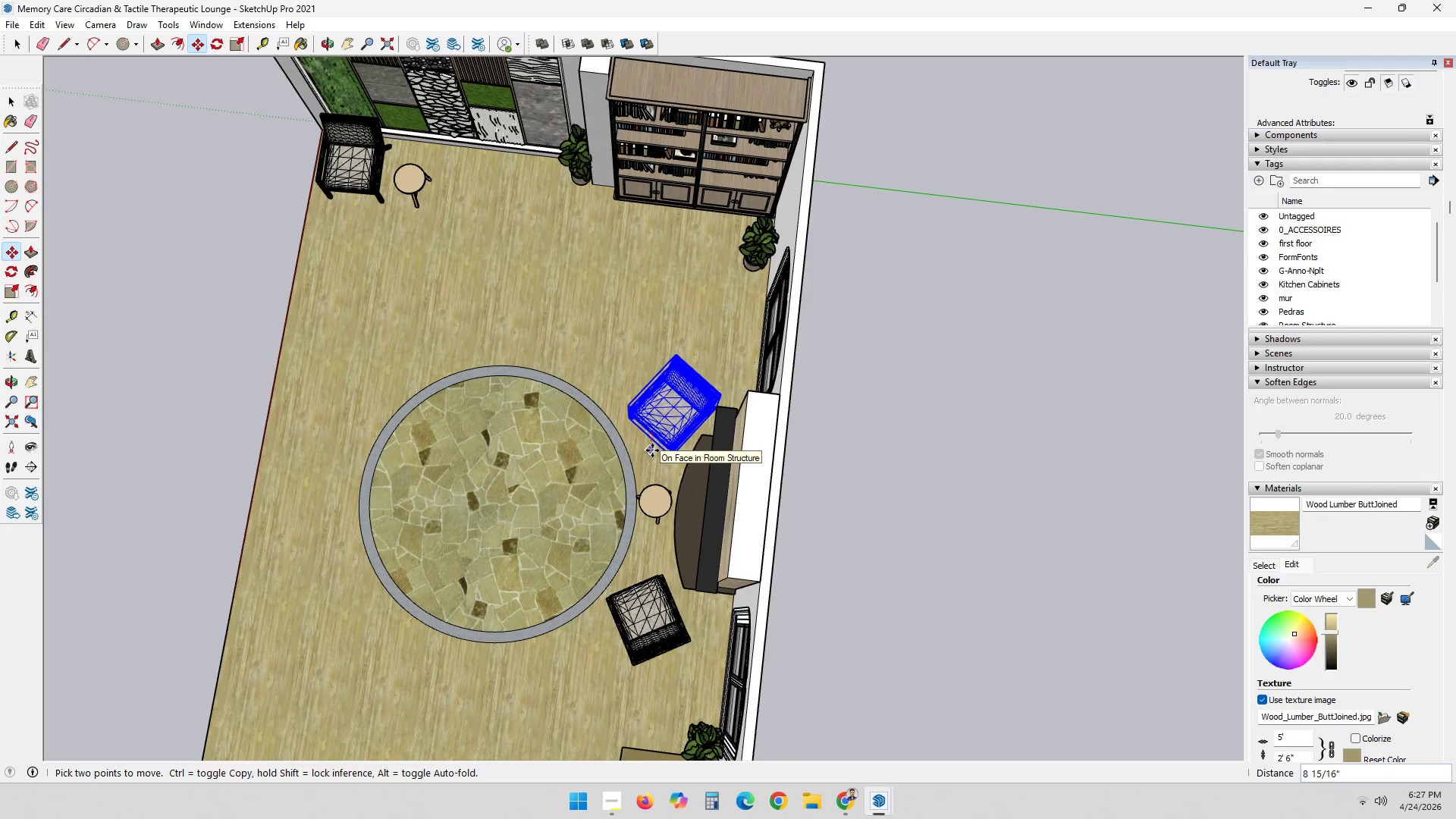 
left_click([652, 450])
 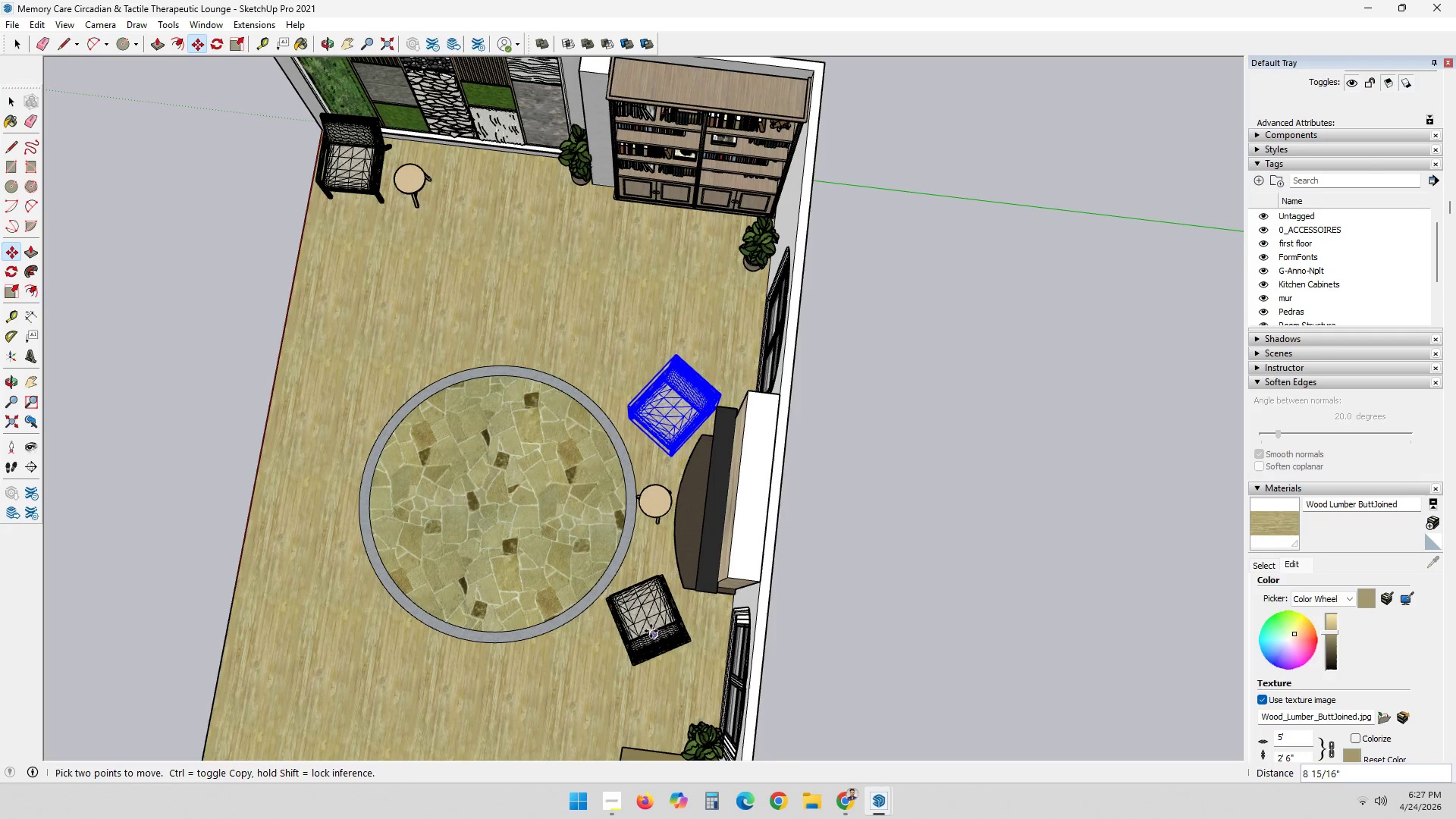 
key(Space)
 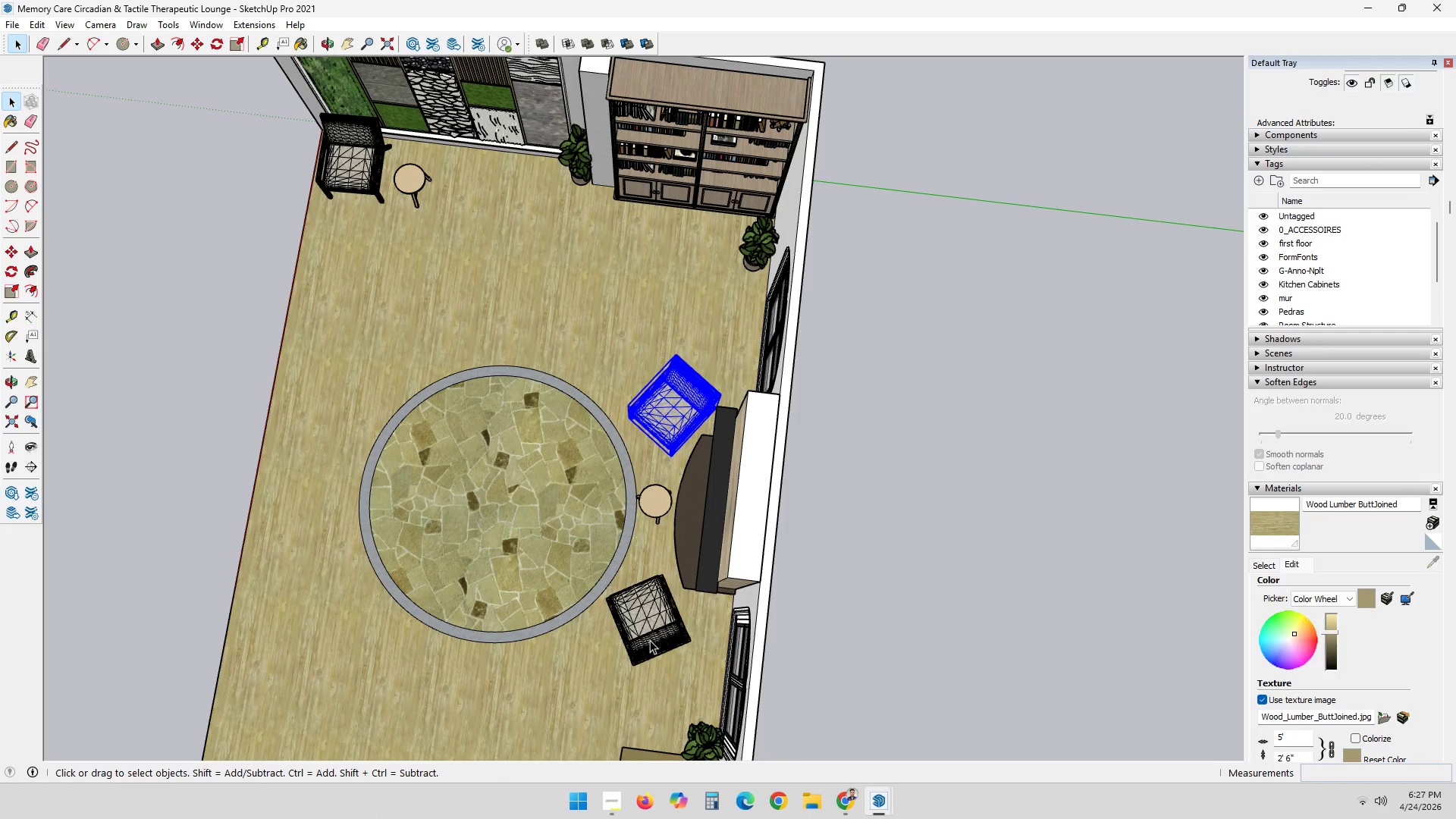 
left_click([650, 640])
 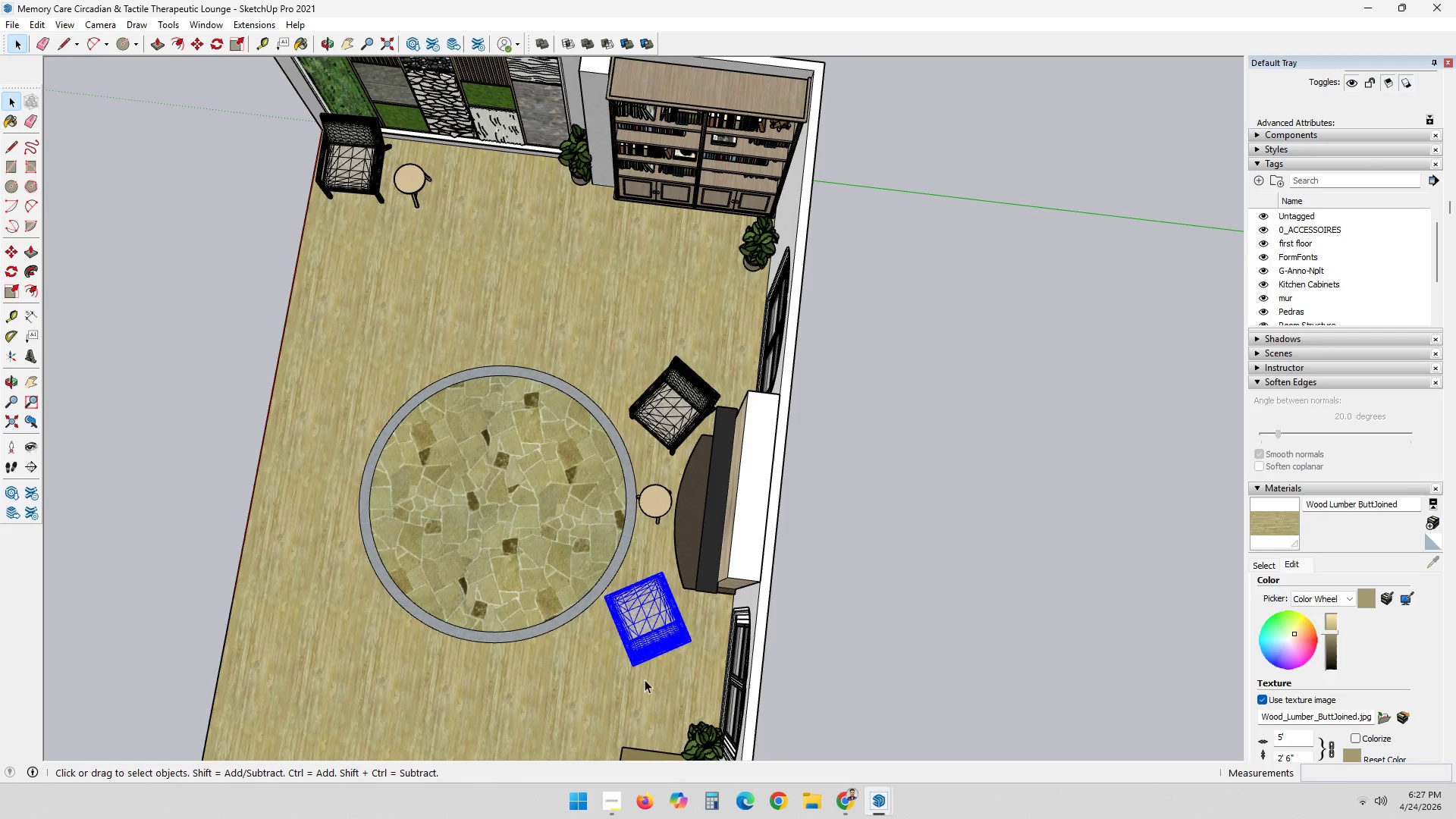 
key(M)
 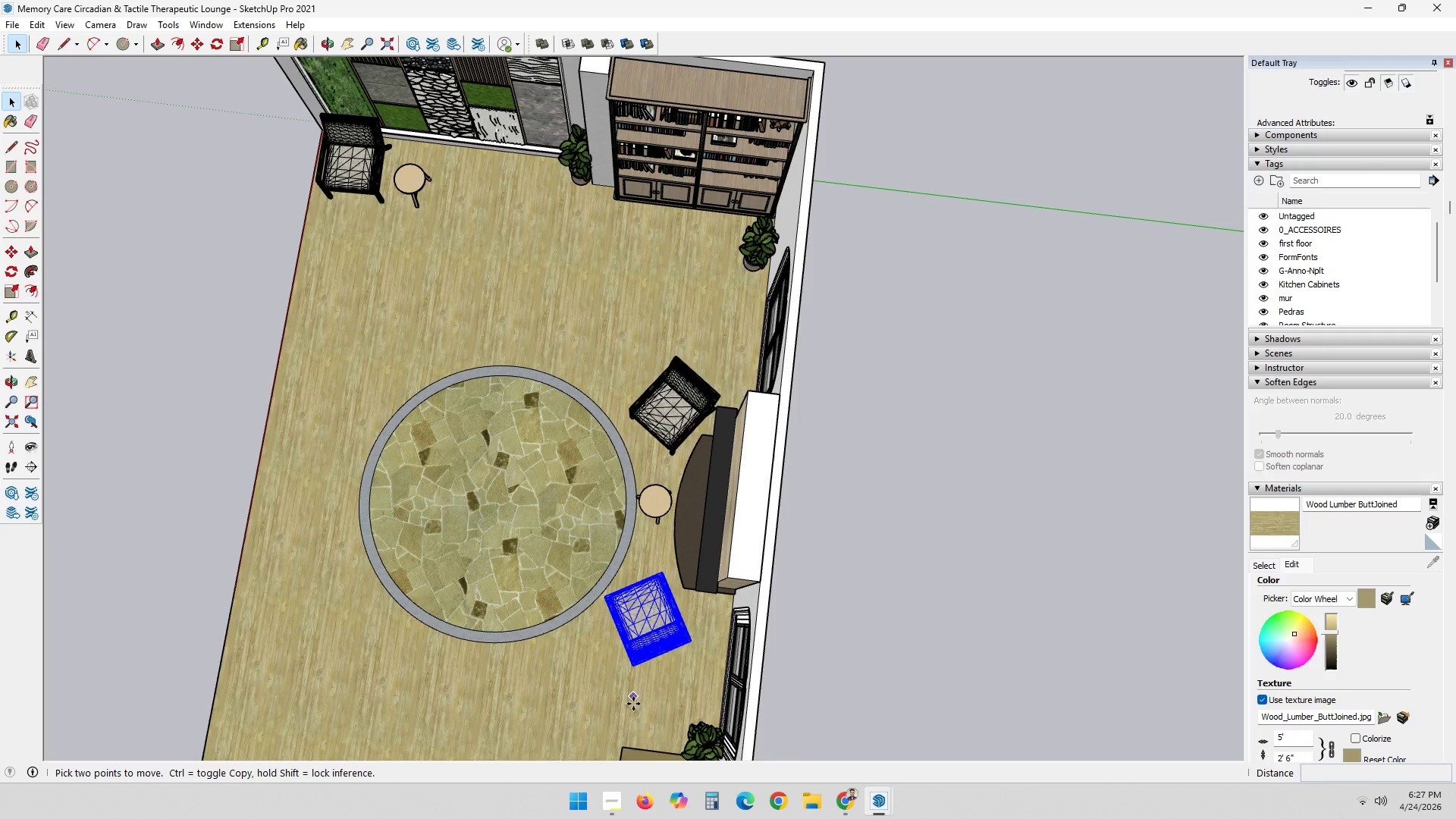 
left_click([633, 704])
 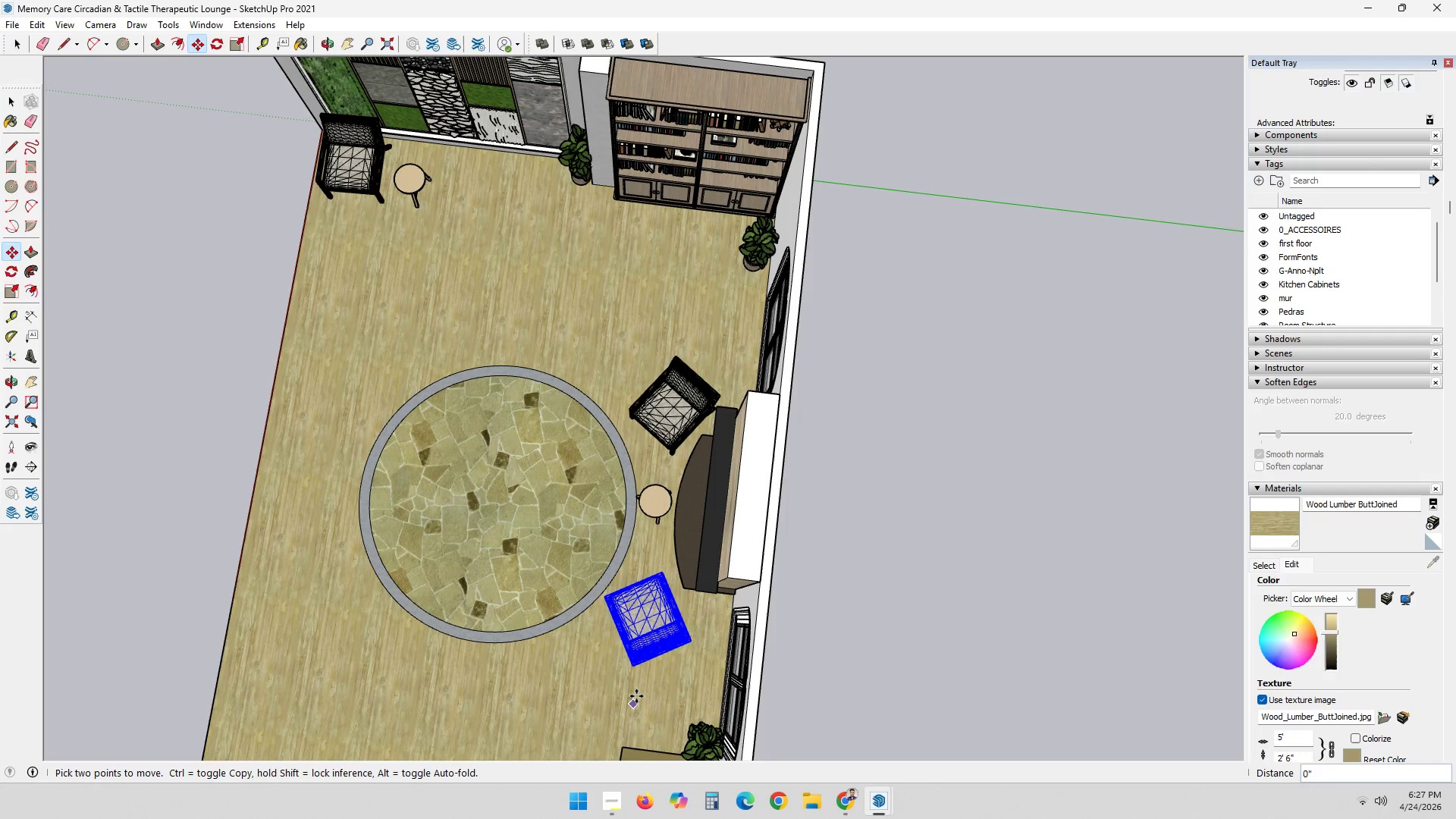 
left_click([636, 697])
 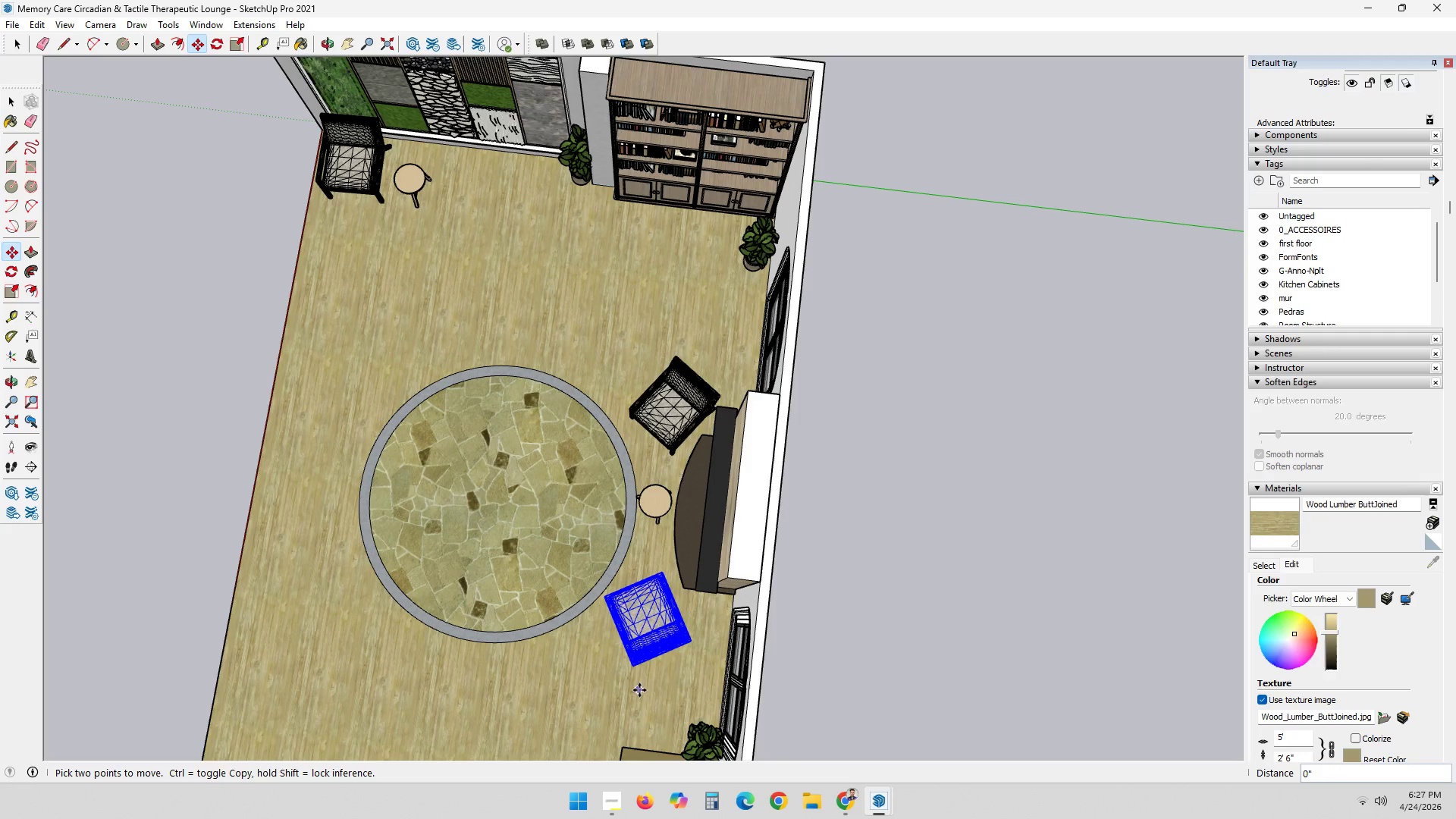 
key(Space)
 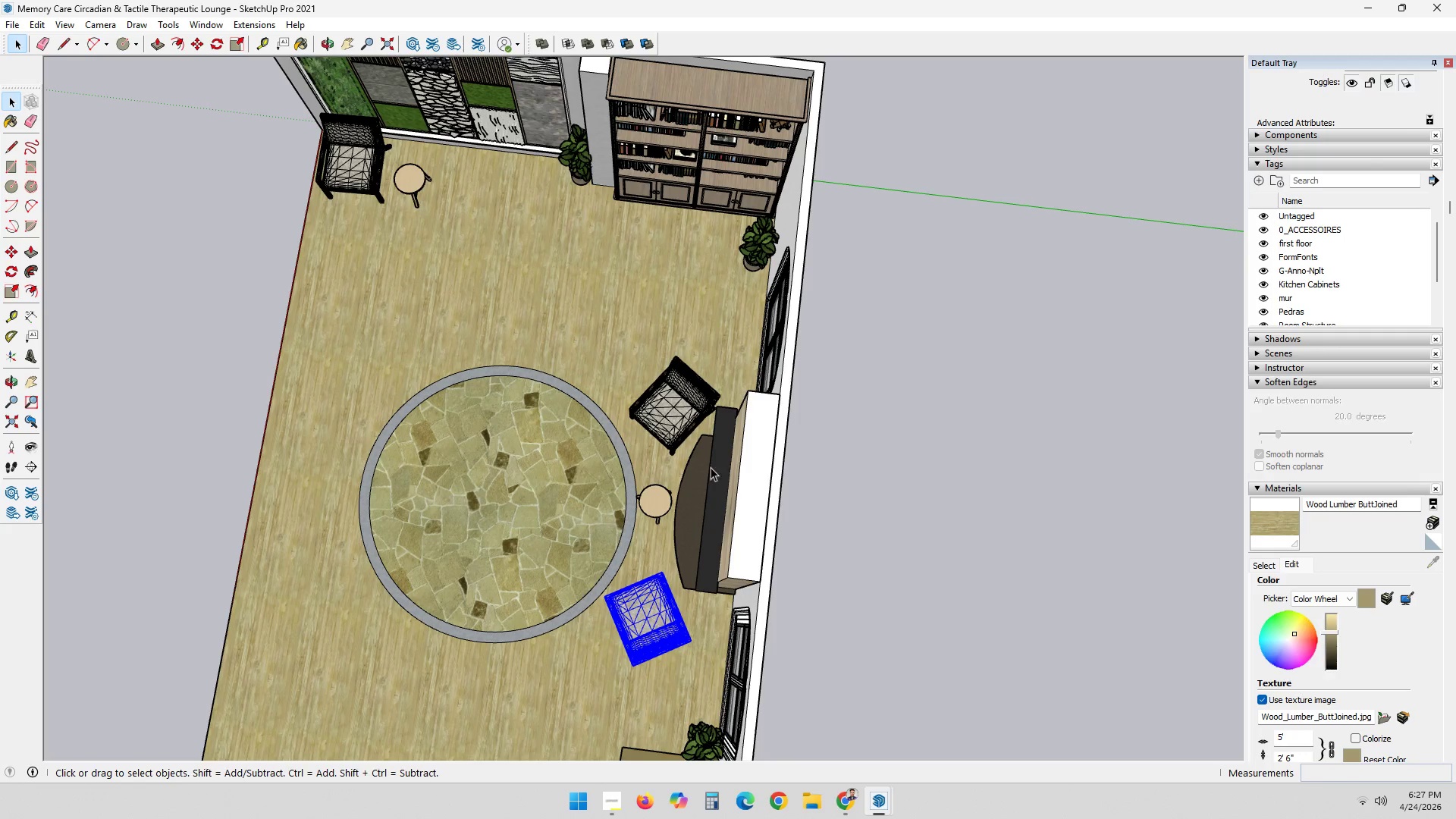 
scroll: coordinate [723, 428], scroll_direction: down, amount: 3.0
 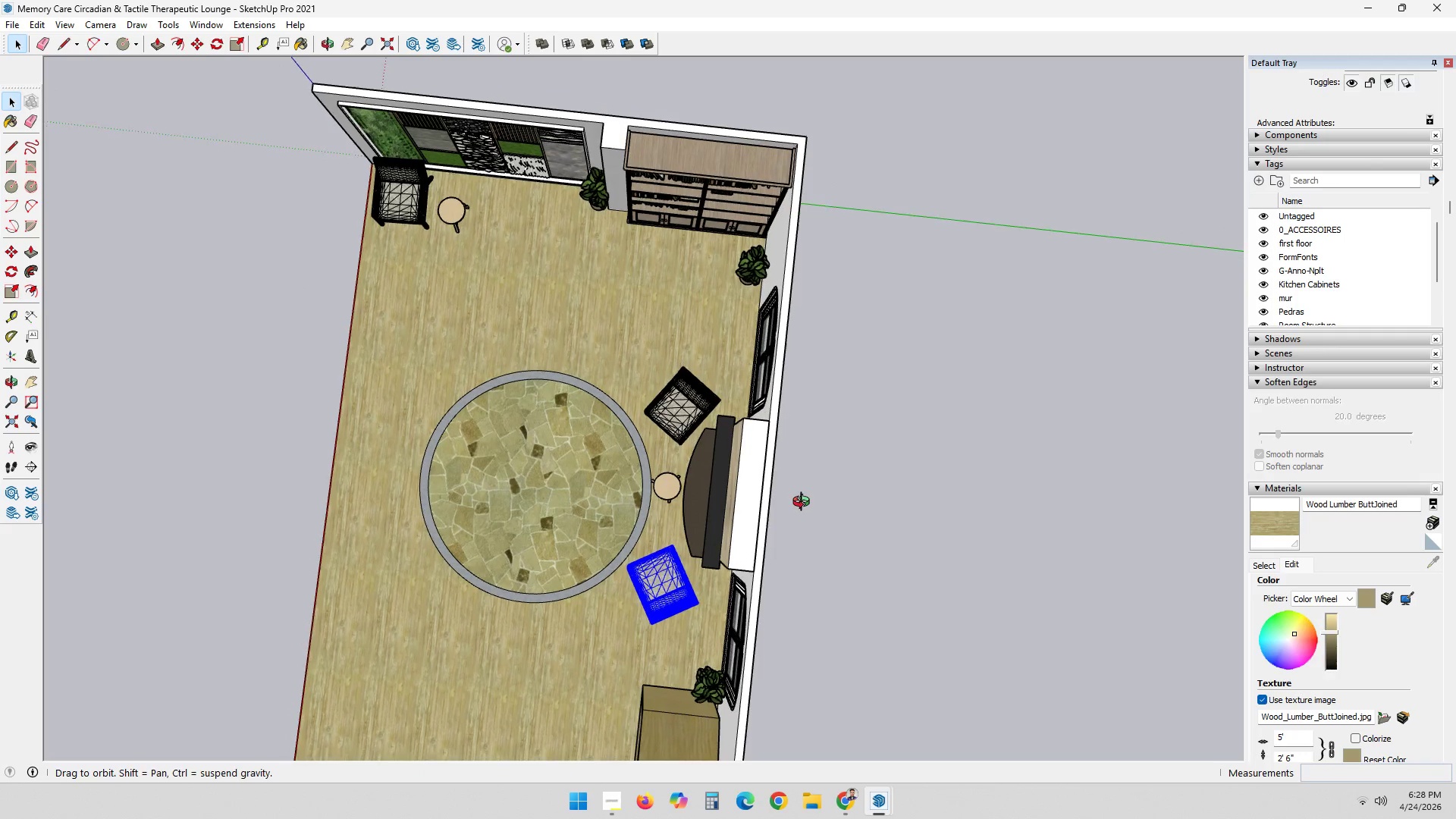 
scroll: coordinate [680, 601], scroll_direction: up, amount: 6.0
 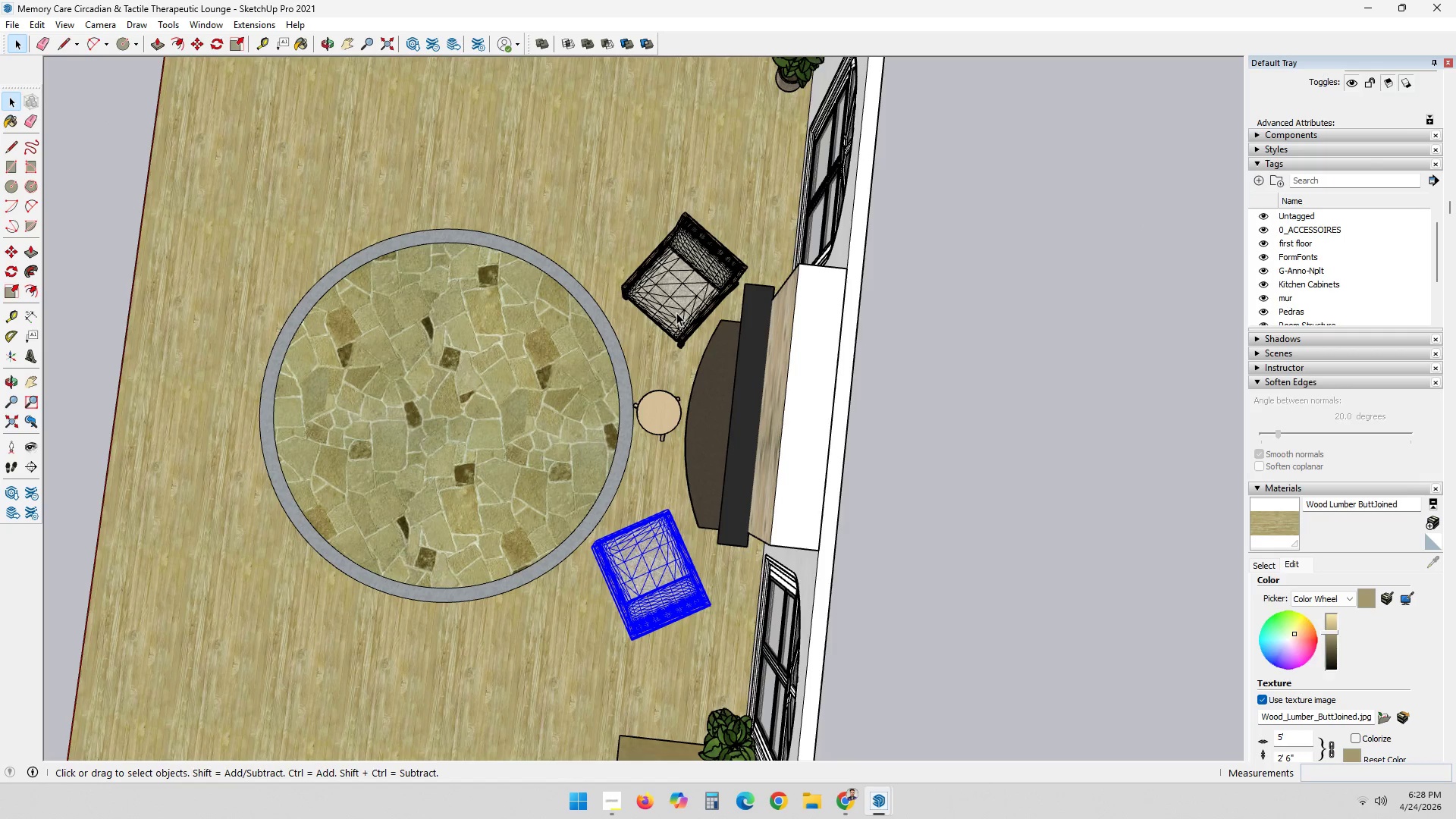 
left_click([676, 312])
 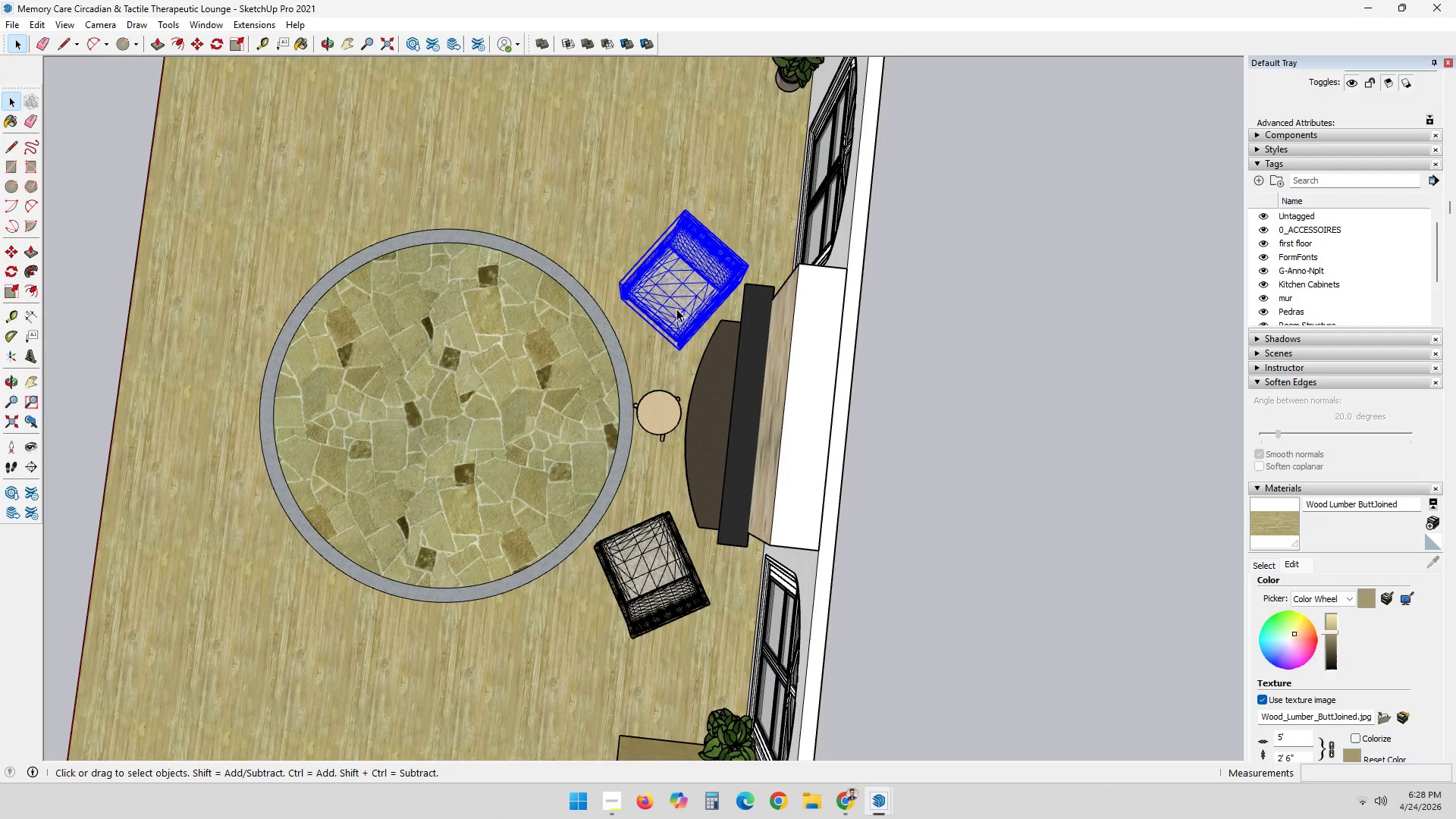 
key(M)
 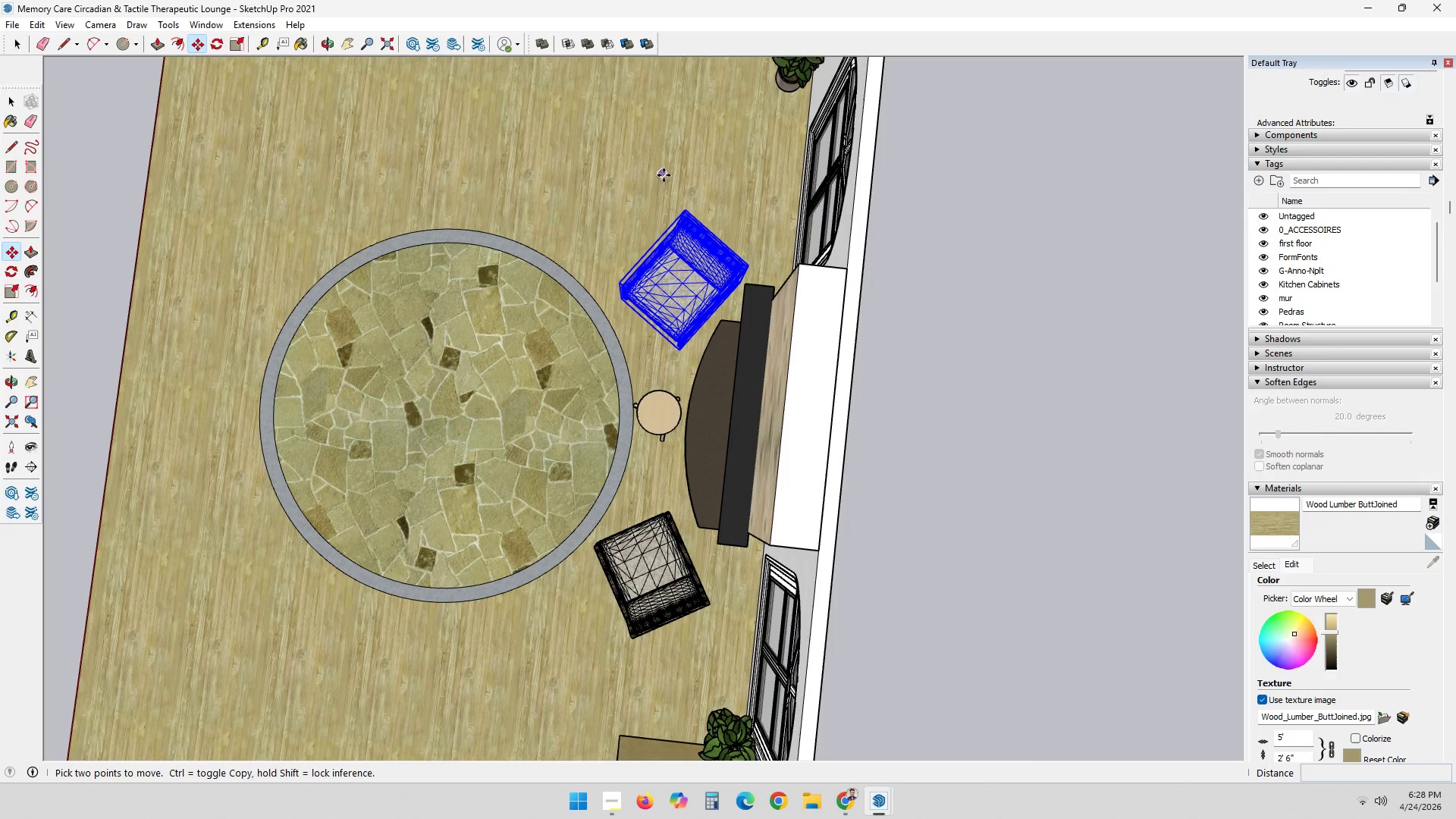 
left_click([664, 175])
 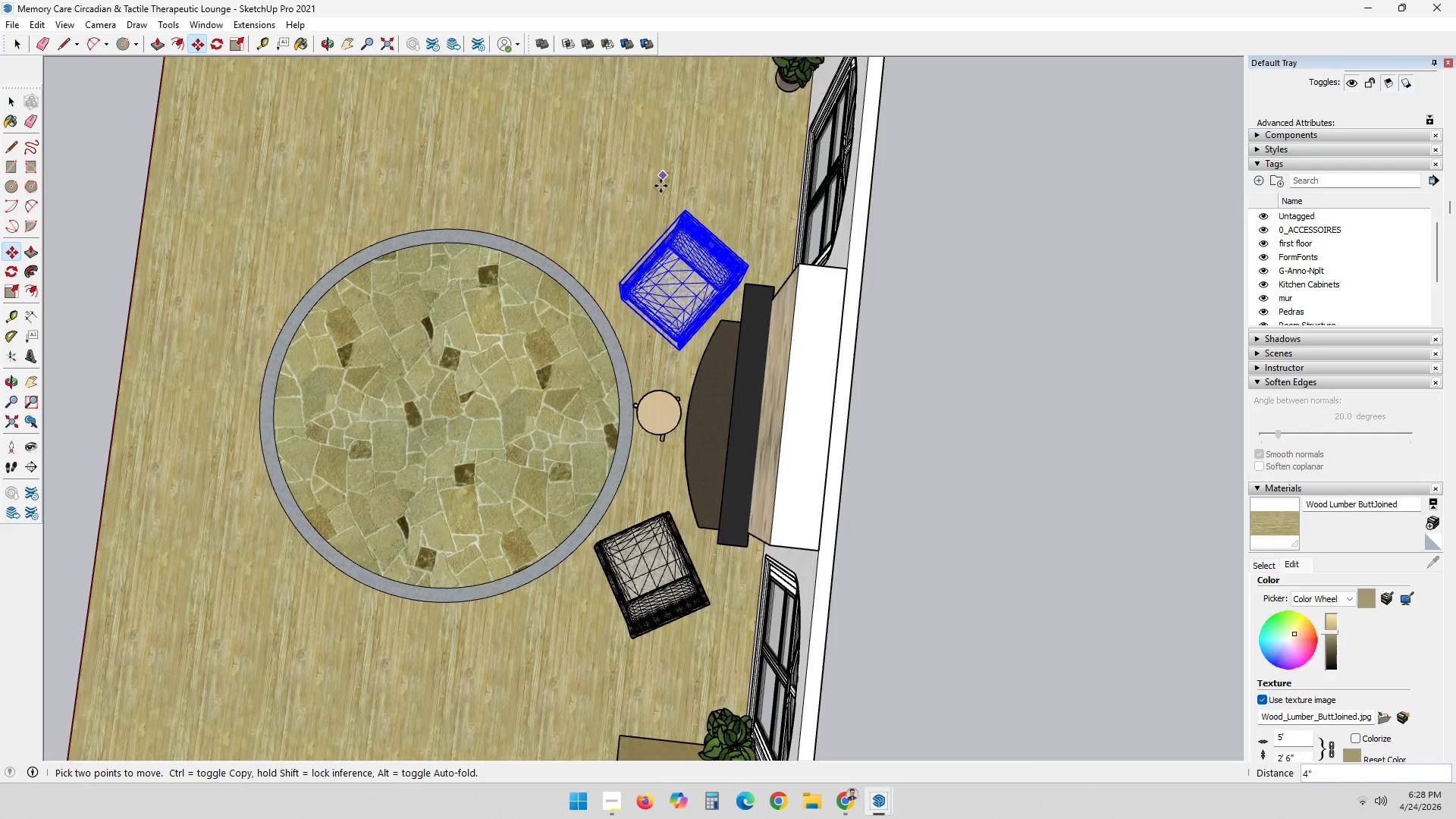 
left_click([661, 186])
 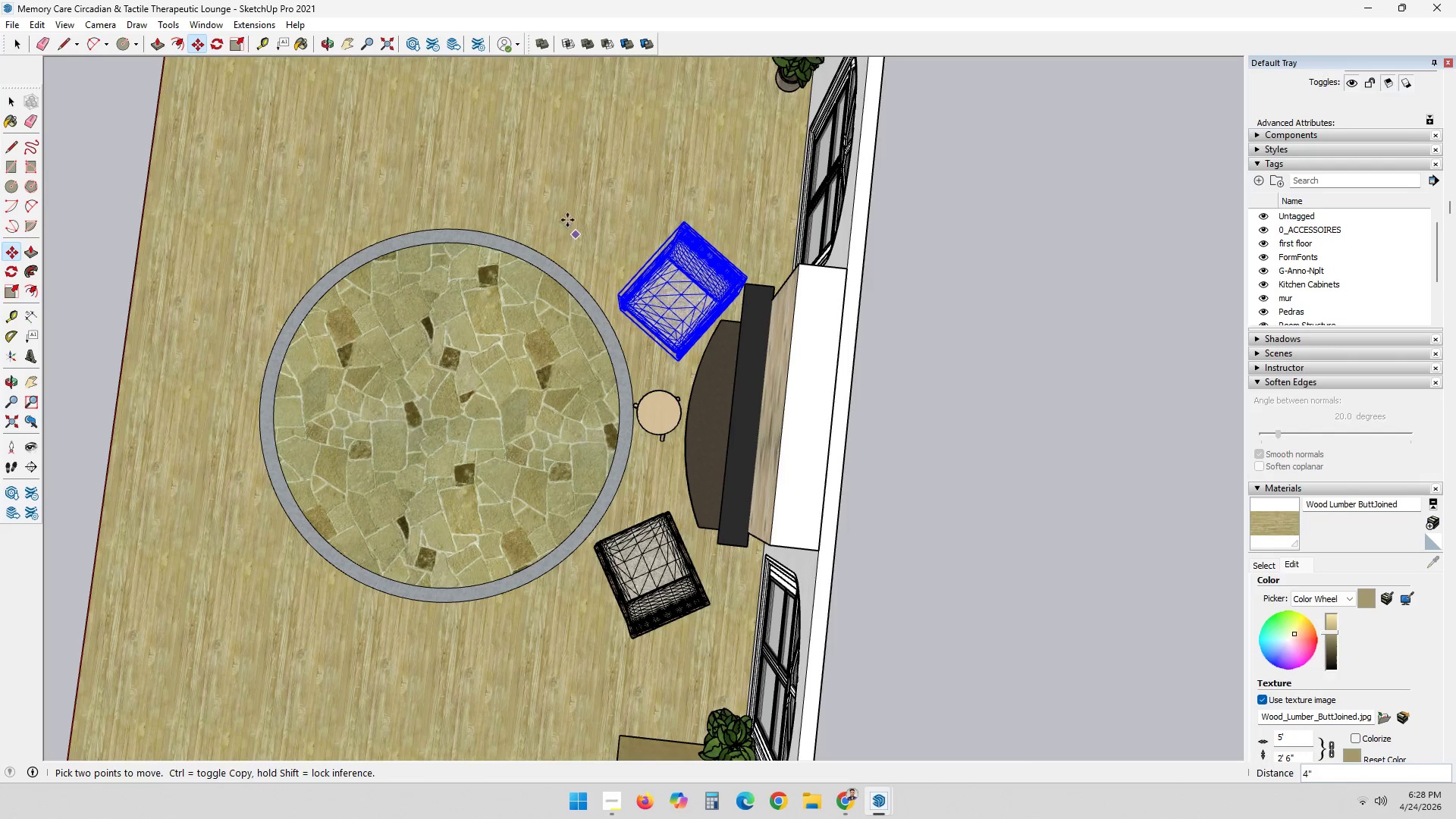 
left_click([599, 225])
 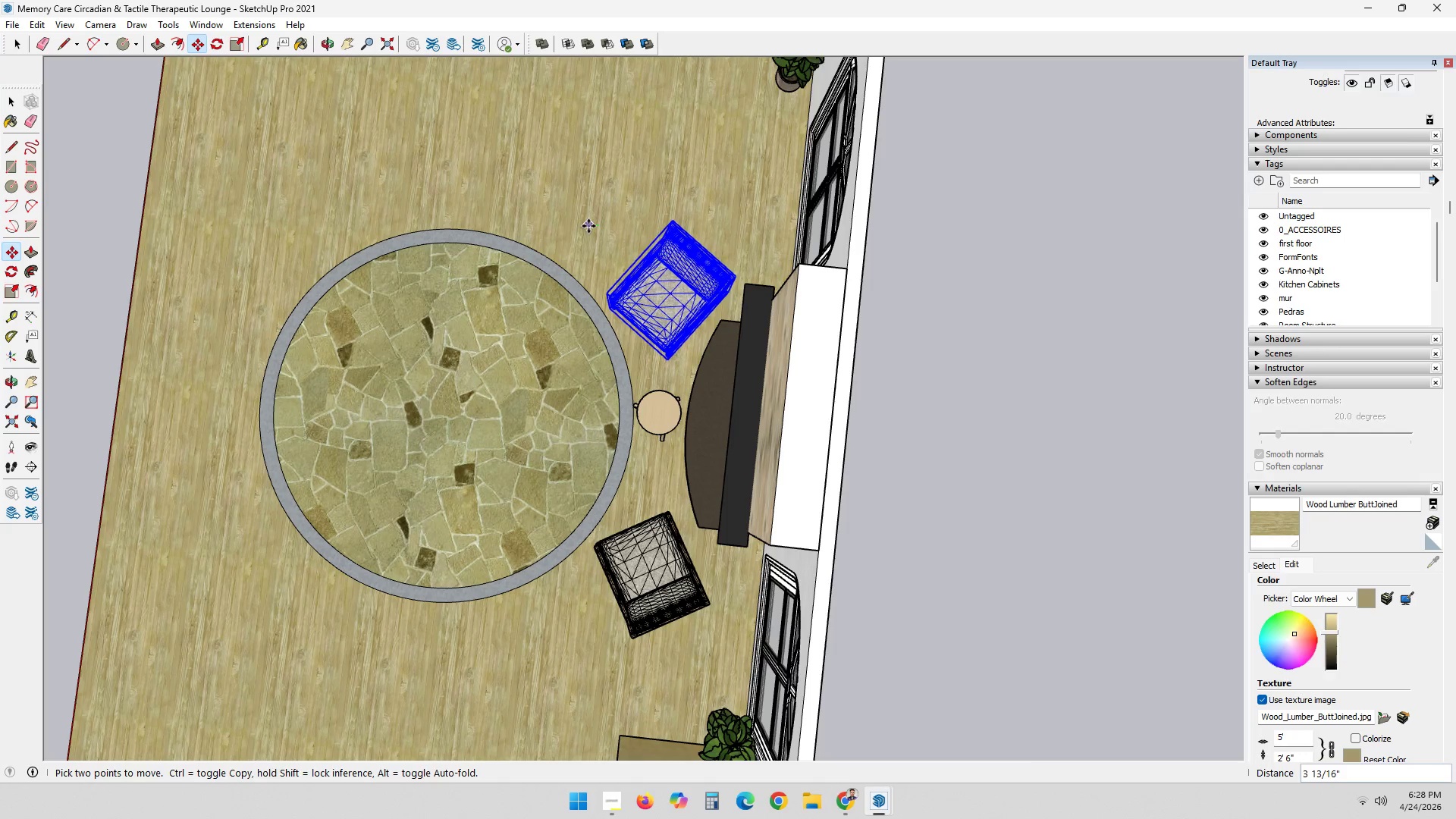 
wait(5.06)
 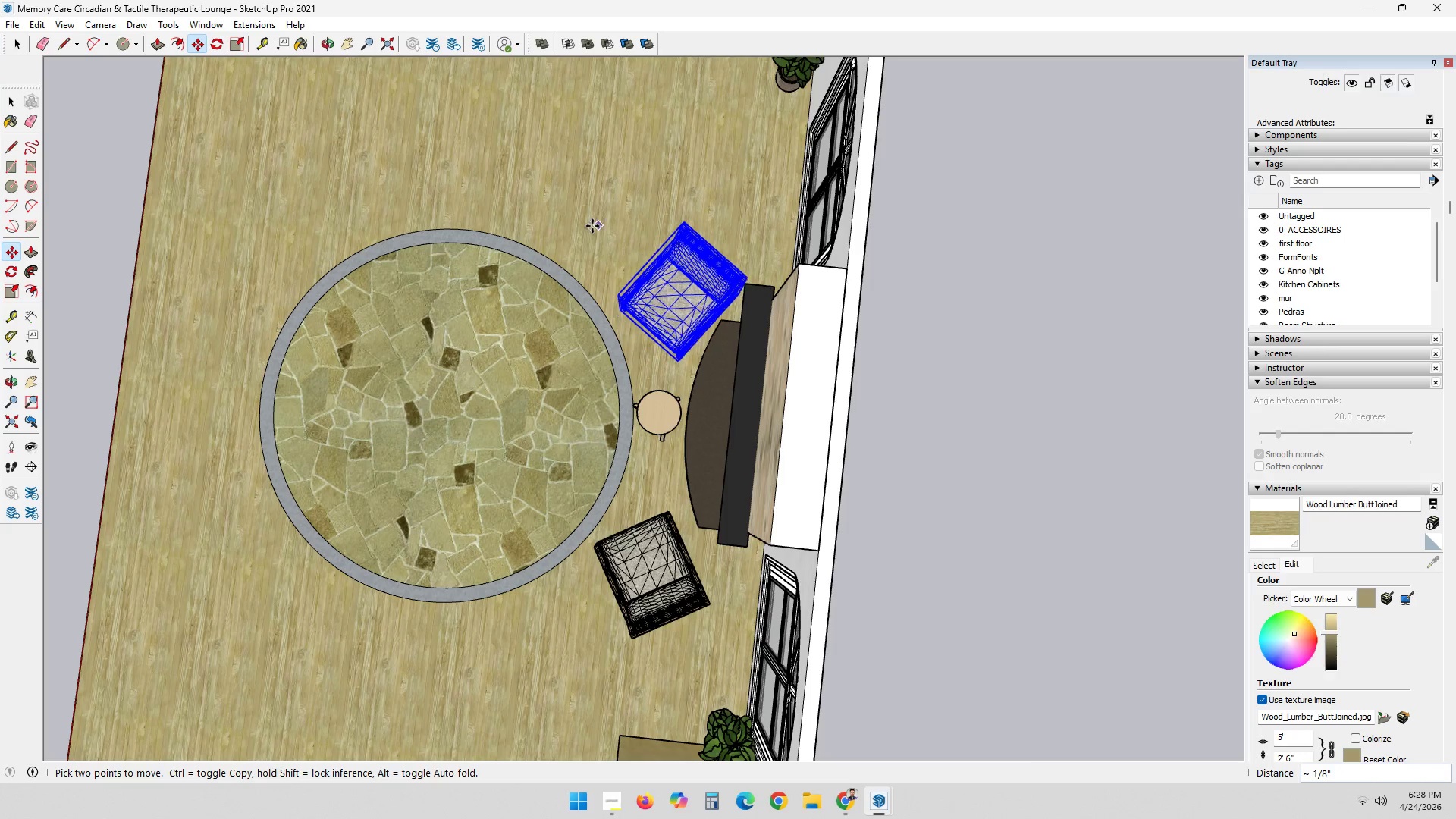 
left_click([589, 226])
 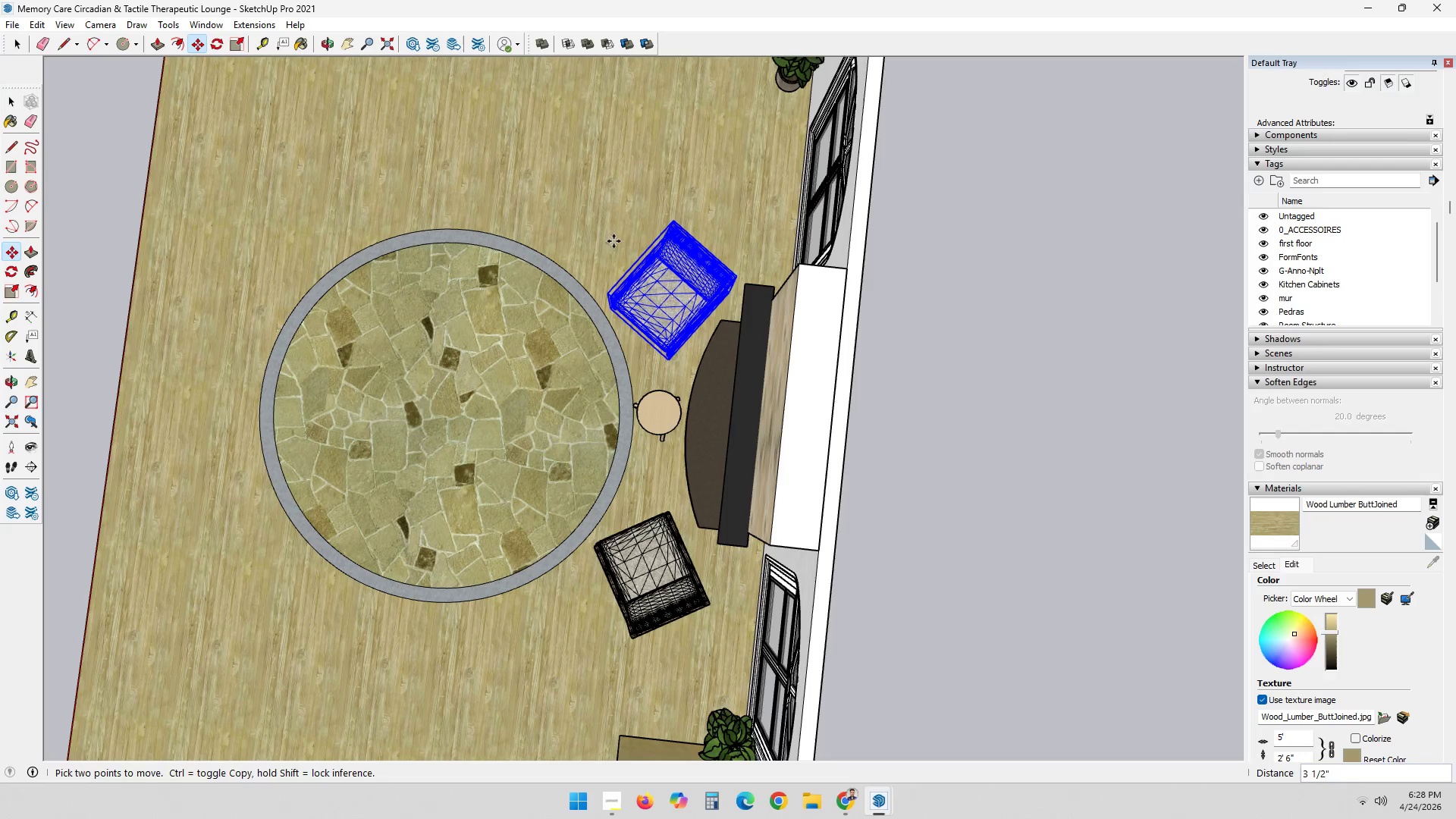 
key(Space)
 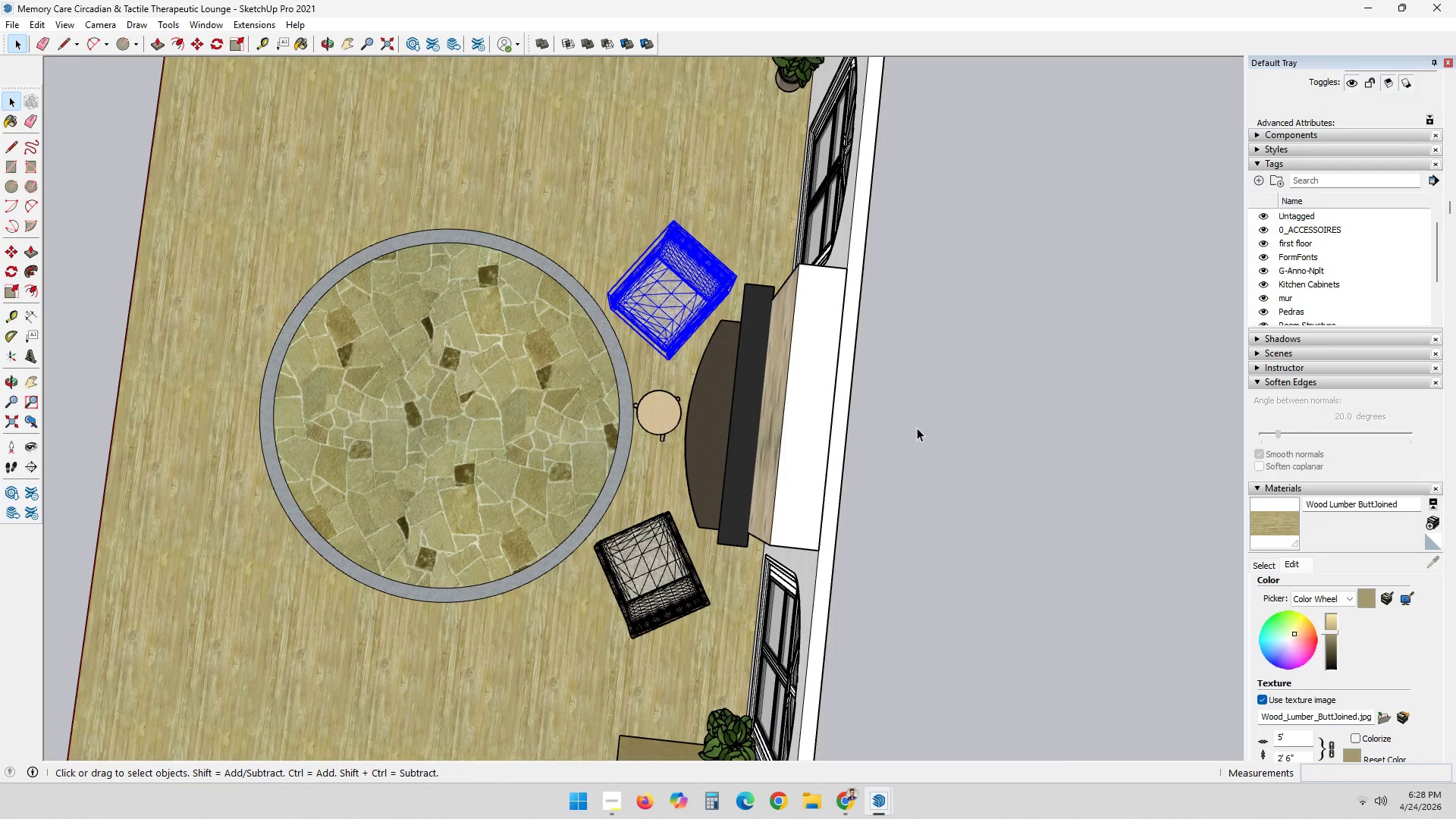 
left_click([918, 428])
 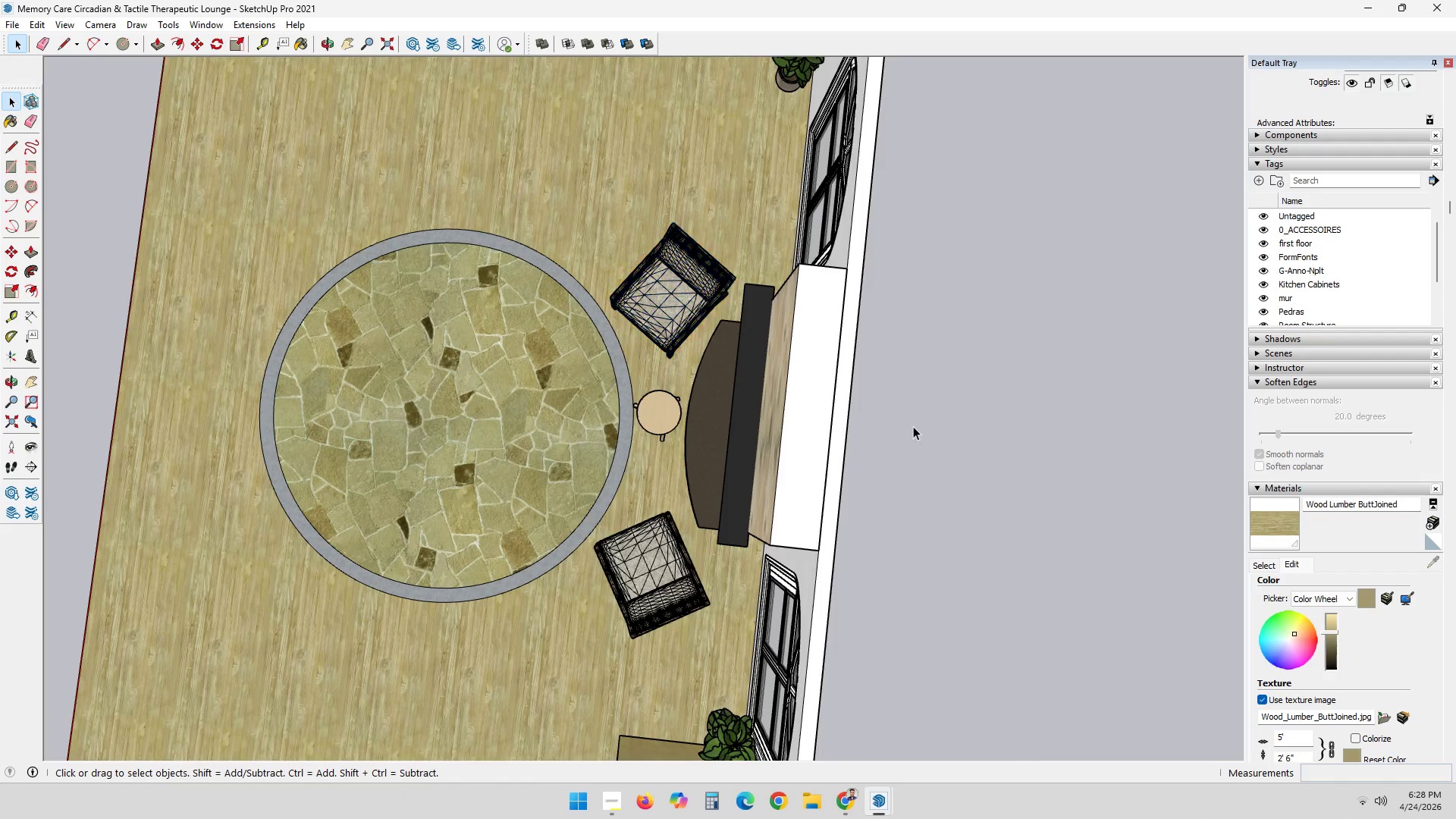 
scroll: coordinate [667, 408], scroll_direction: down, amount: 8.0
 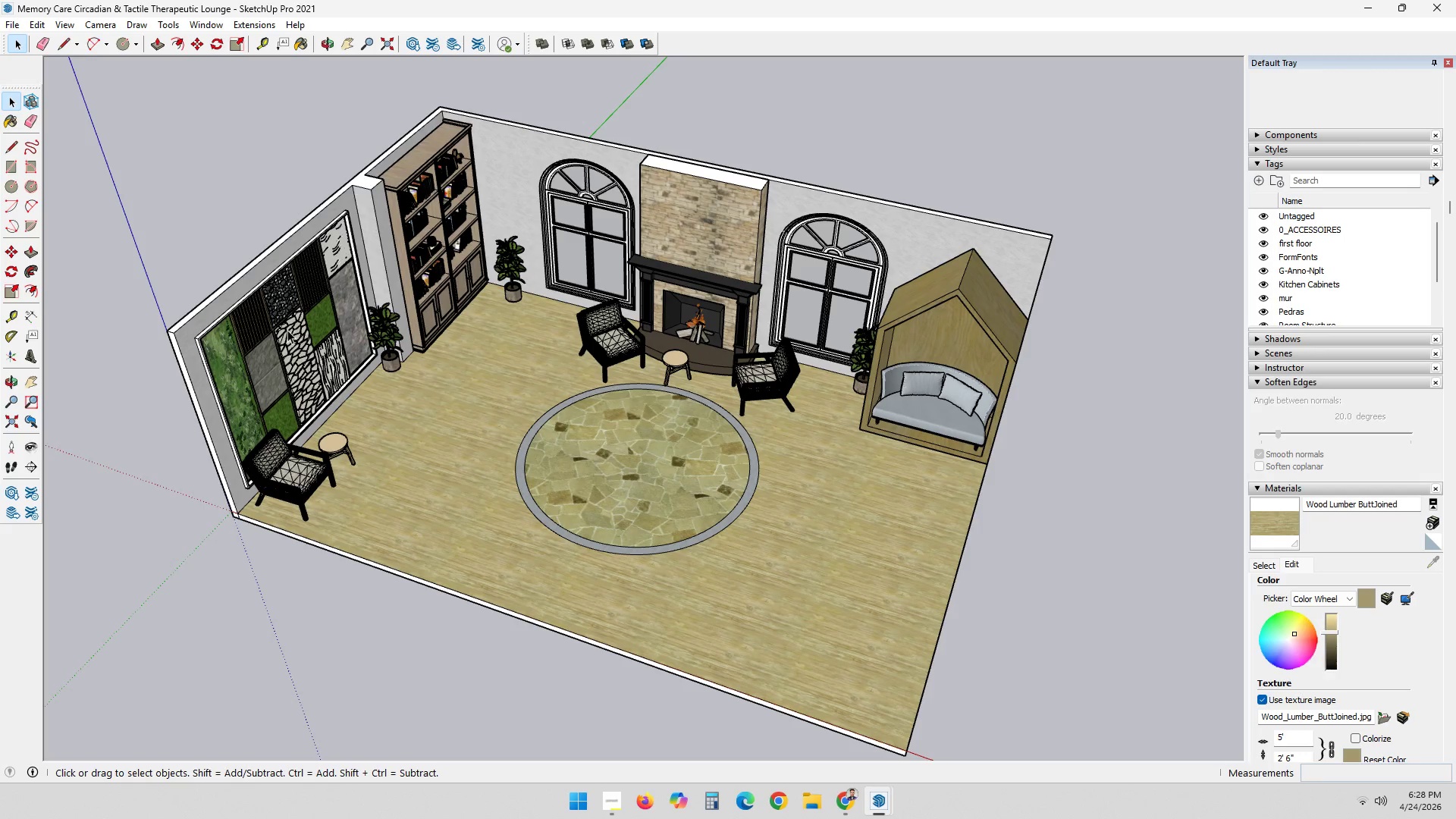 
wait(18.55)
 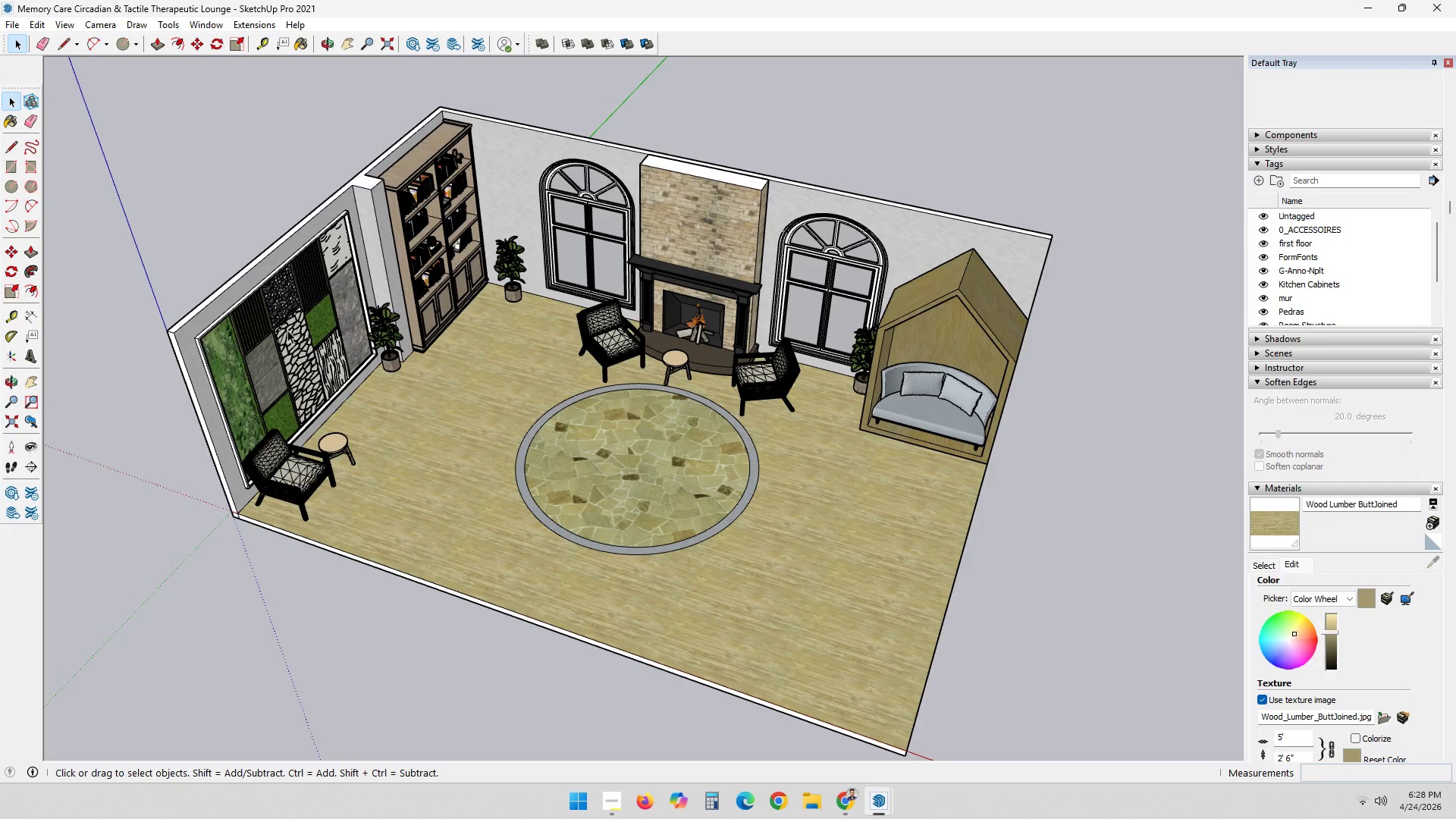 
scroll: coordinate [629, 439], scroll_direction: up, amount: 1.0
 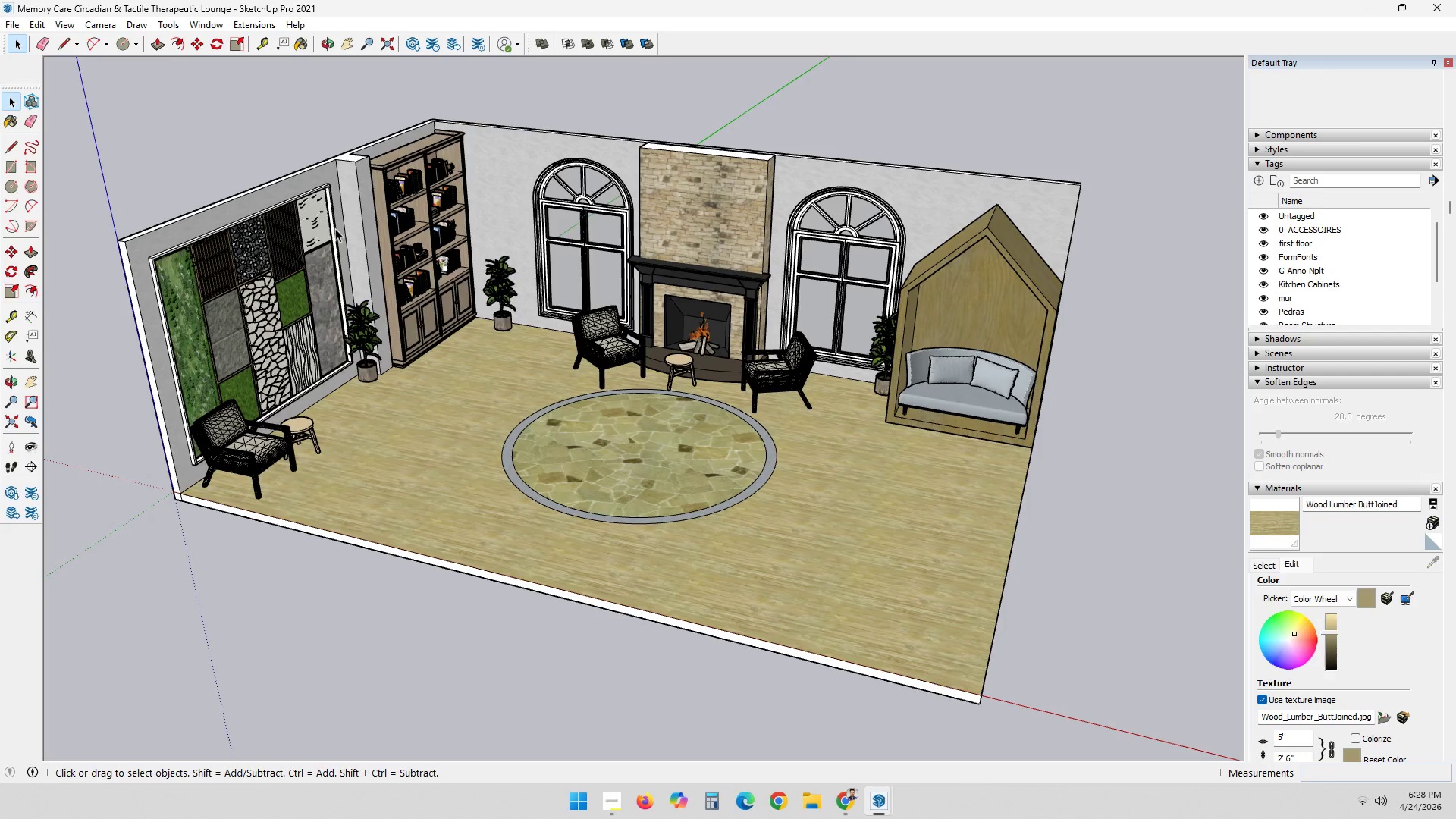 
scroll: coordinate [727, 191], scroll_direction: down, amount: 1.0
 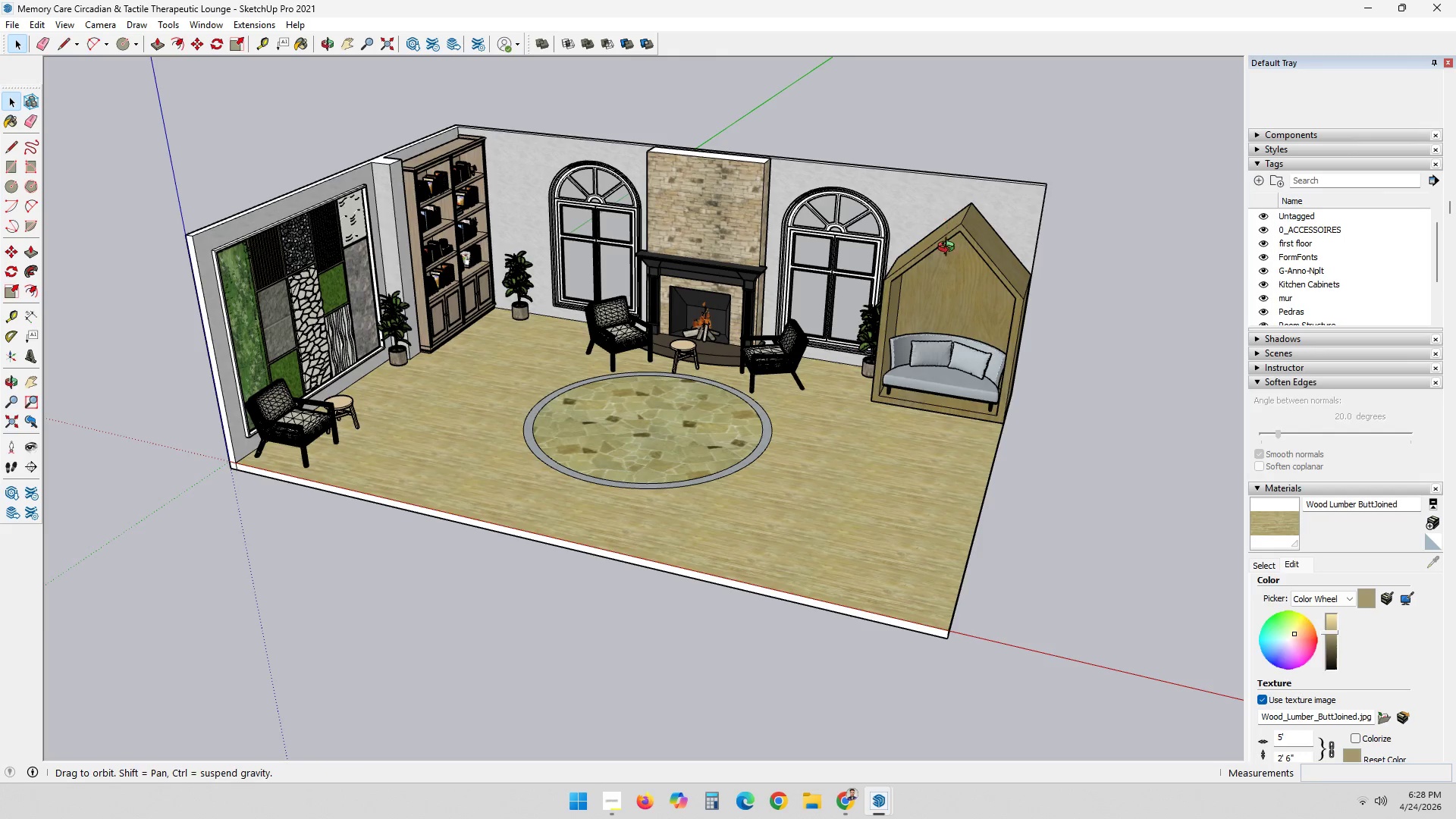 
double_click([909, 202])
 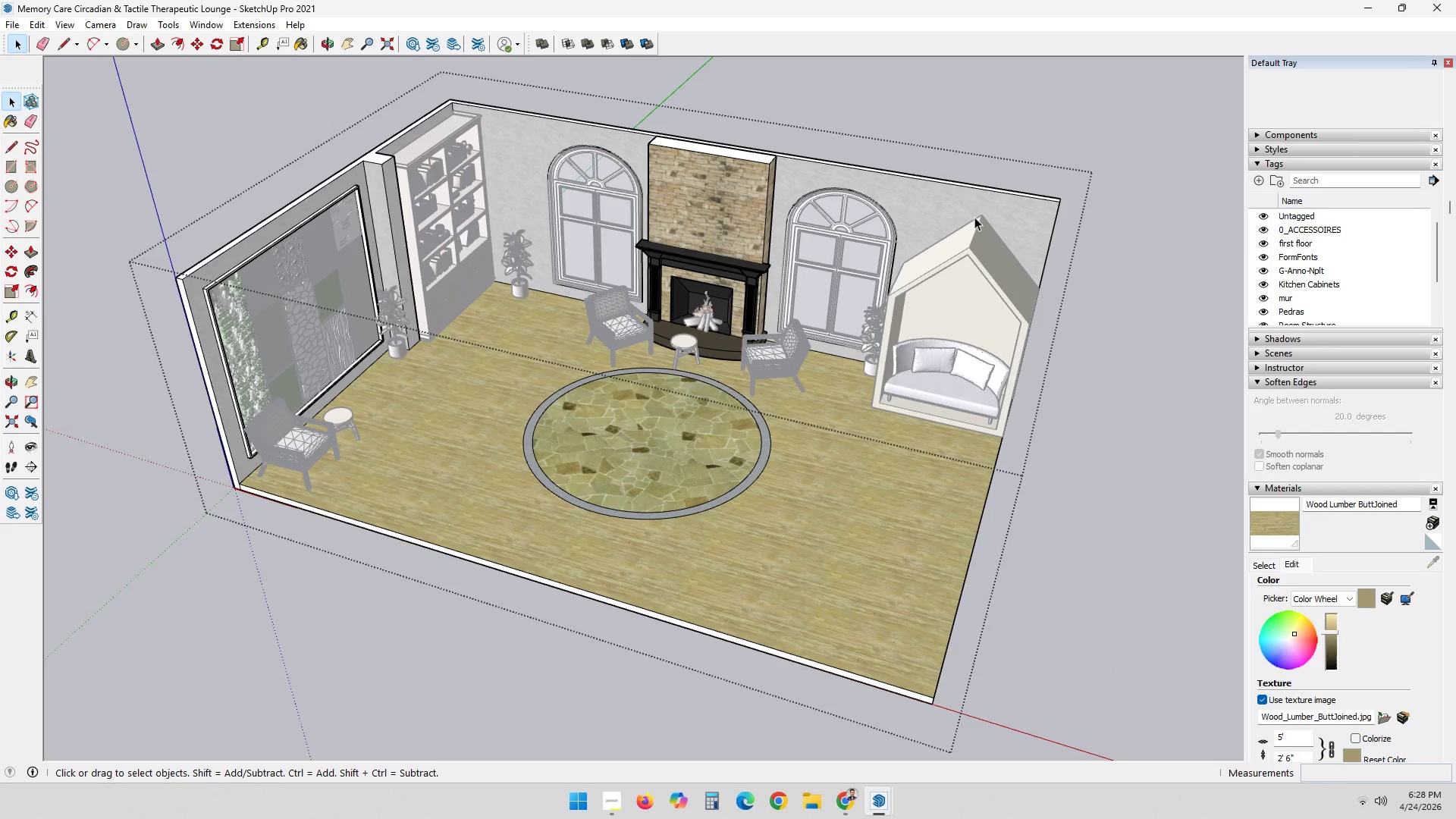 
key(L)
 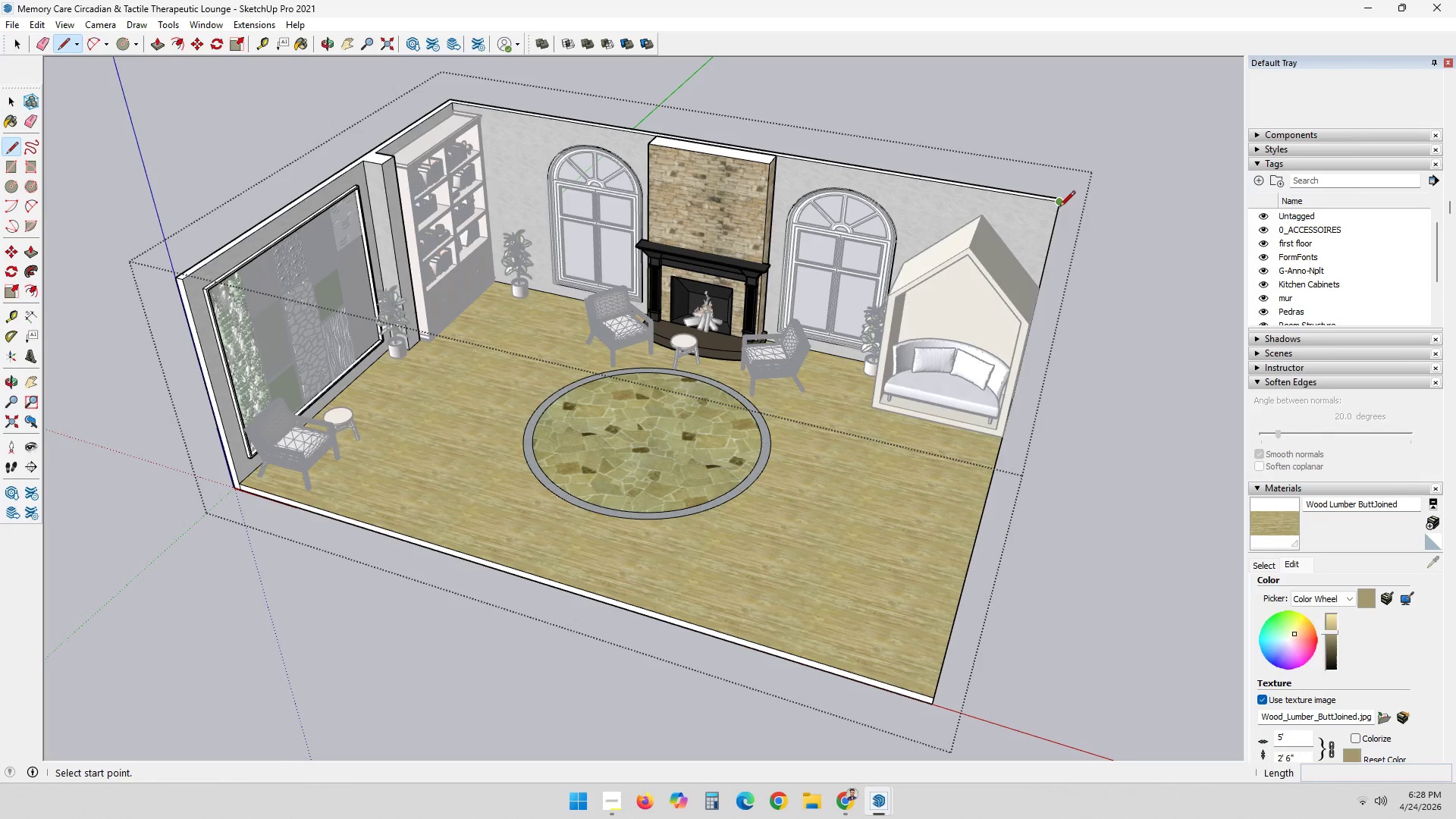 
left_click([1059, 207])
 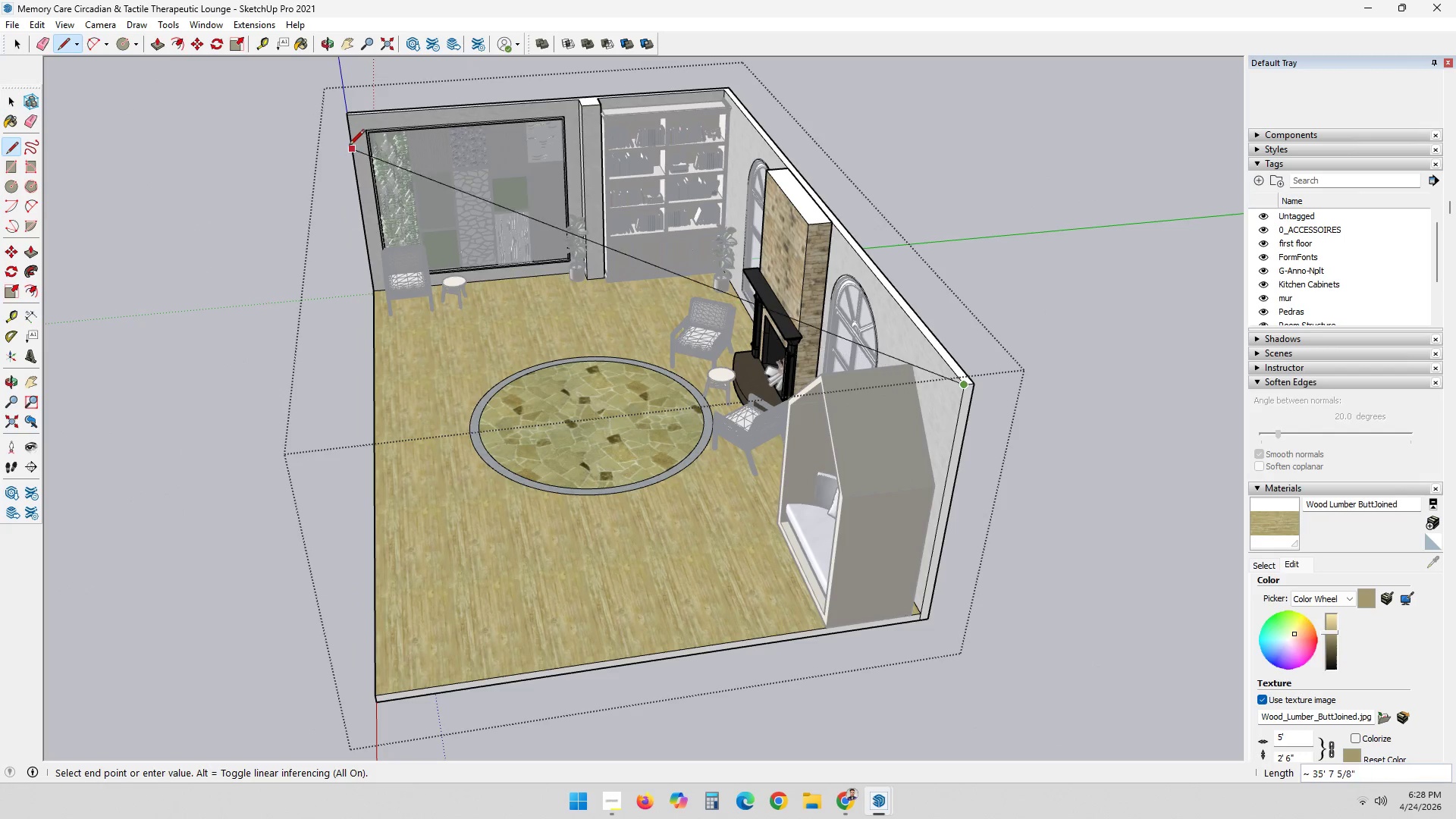 
wait(8.78)
 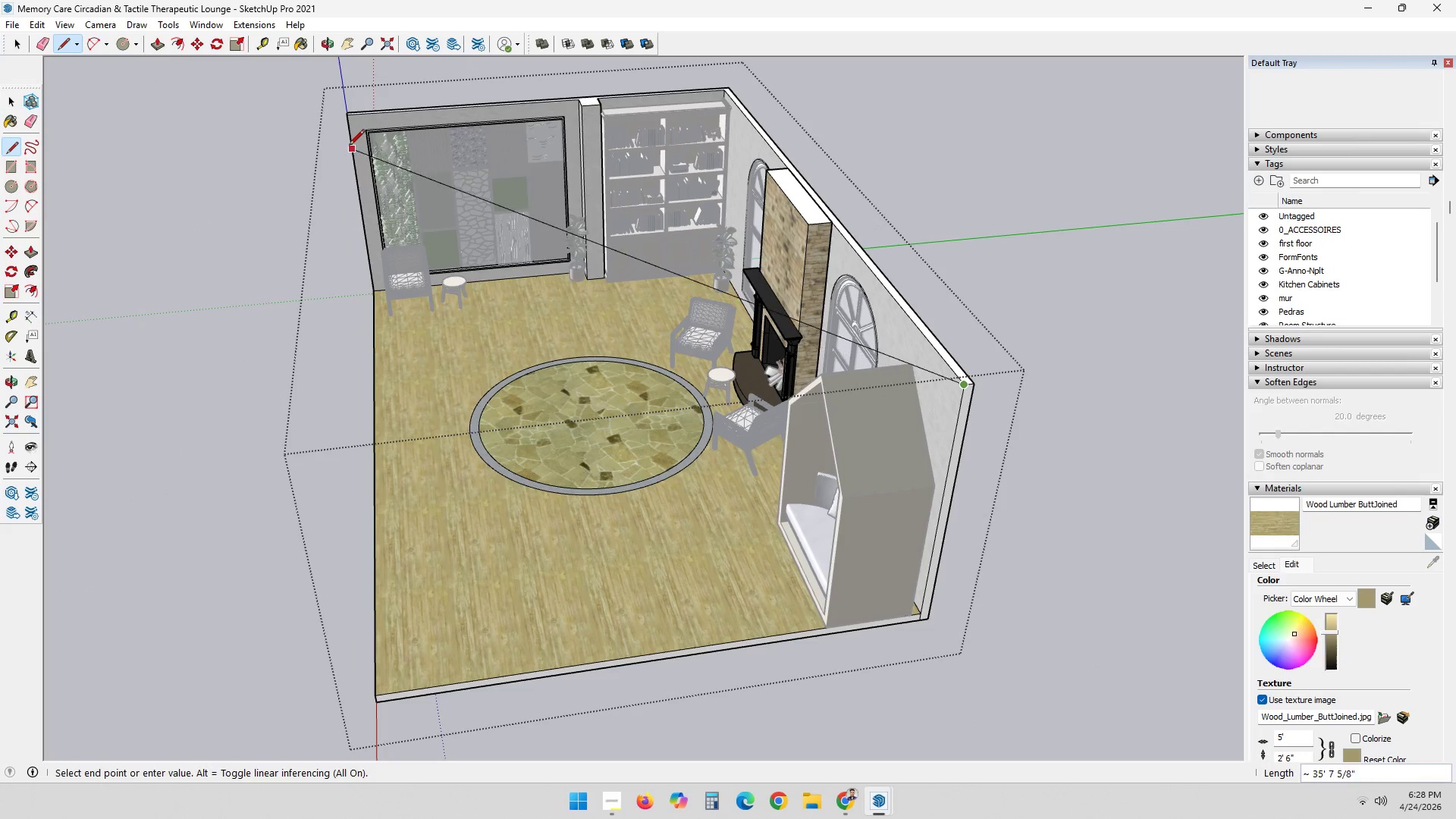 
left_click([331, 453])
 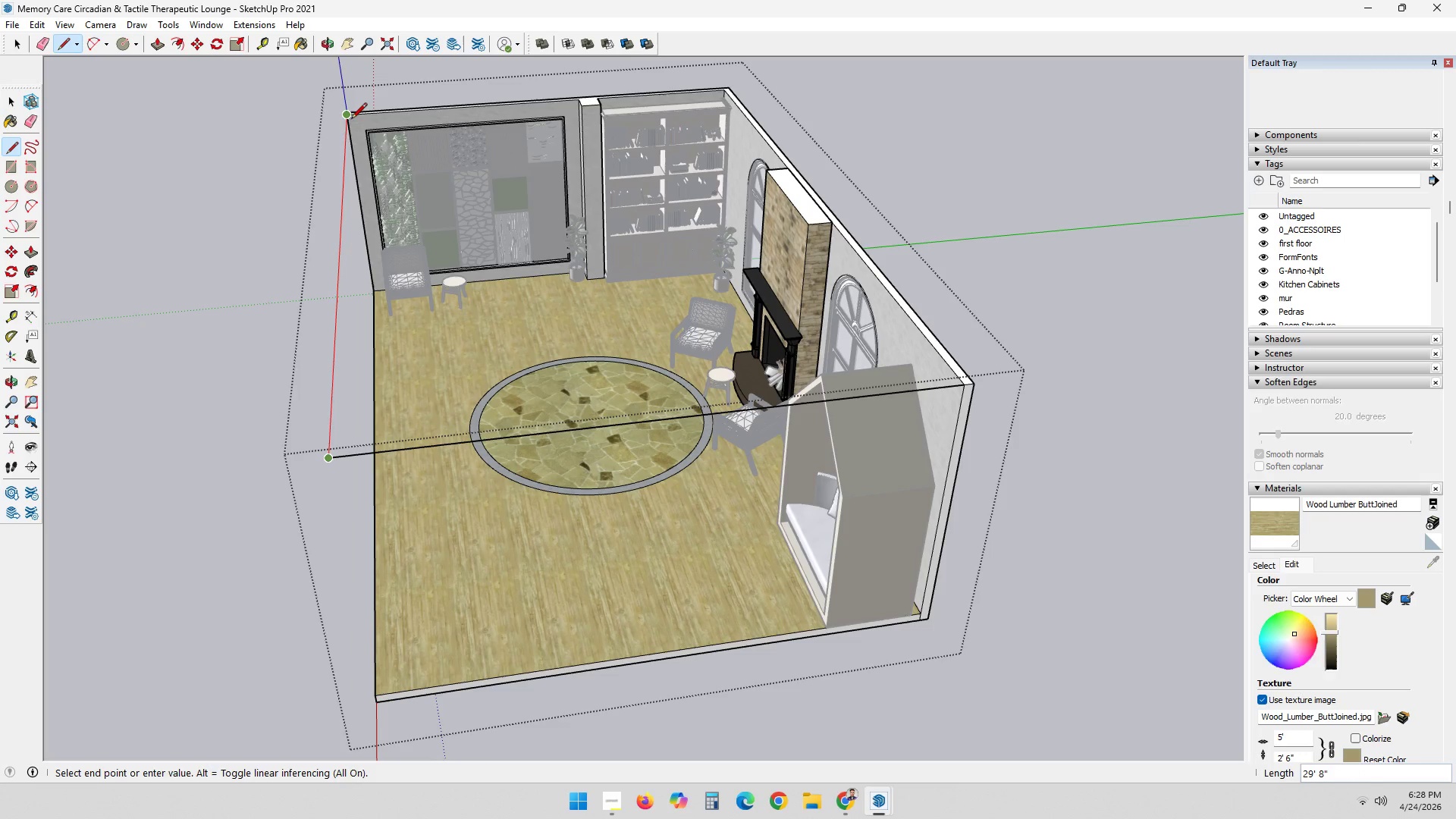 
left_click([350, 118])
 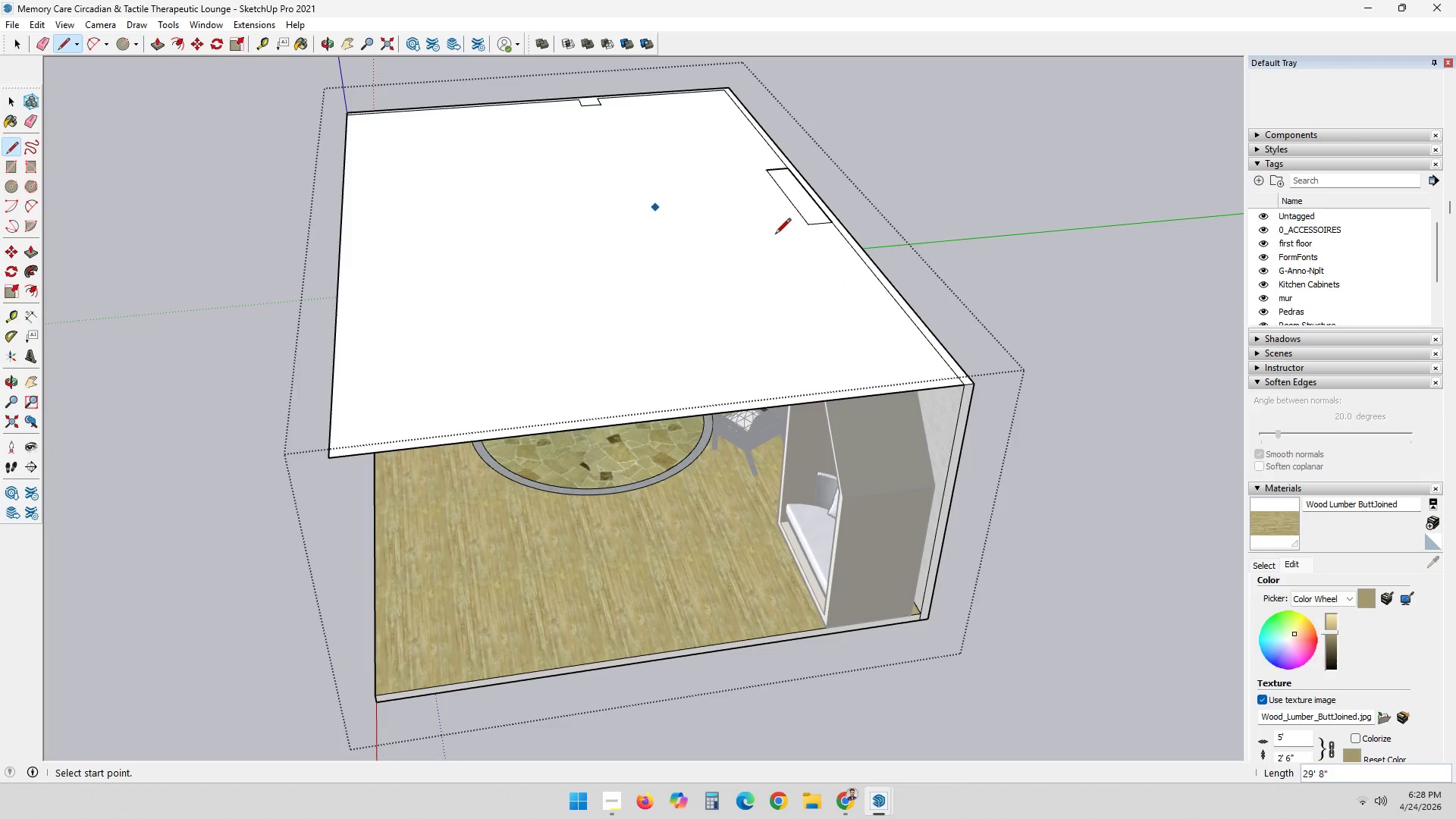 
key(Space)
 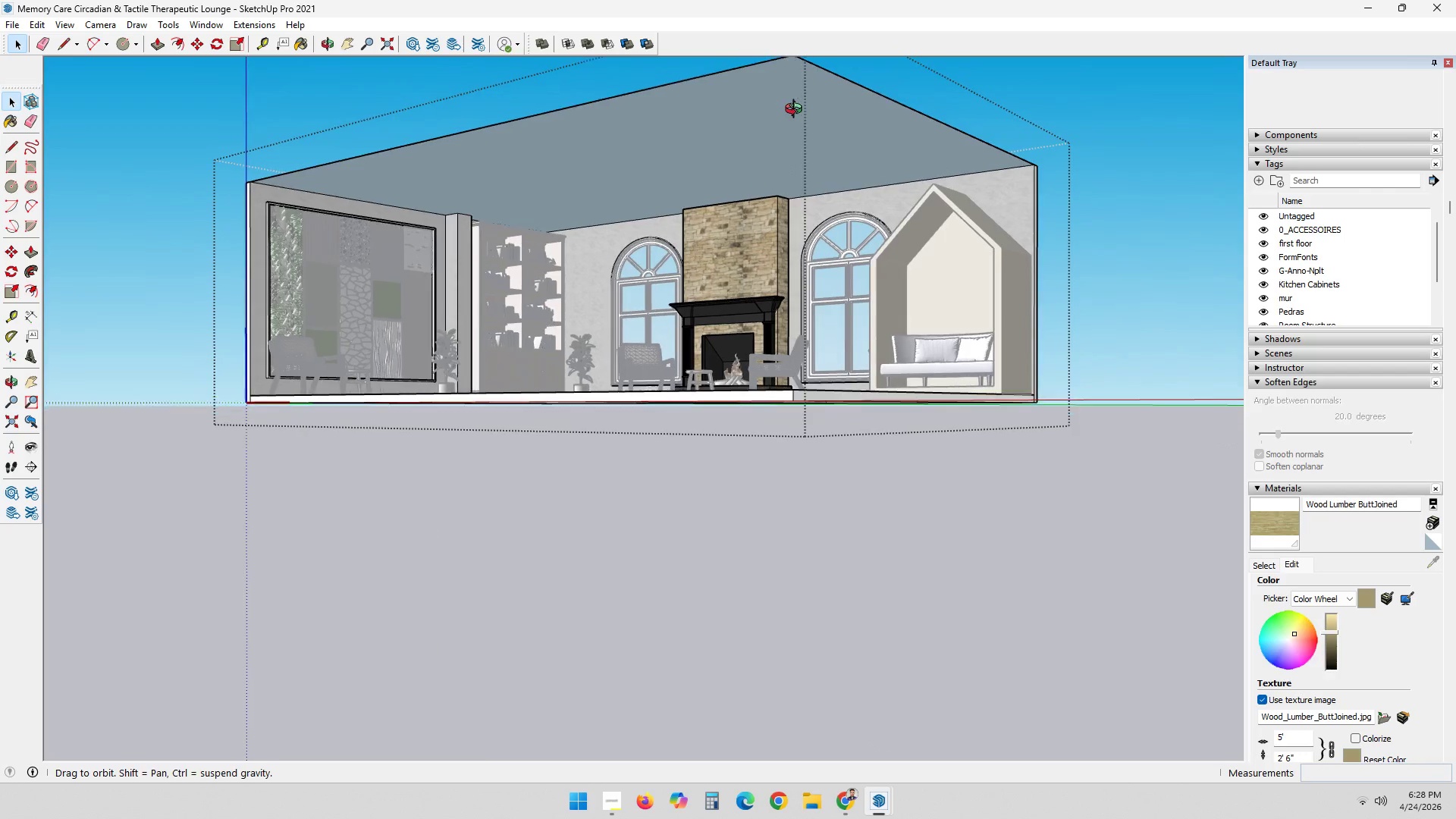 
left_click([1045, 358])
 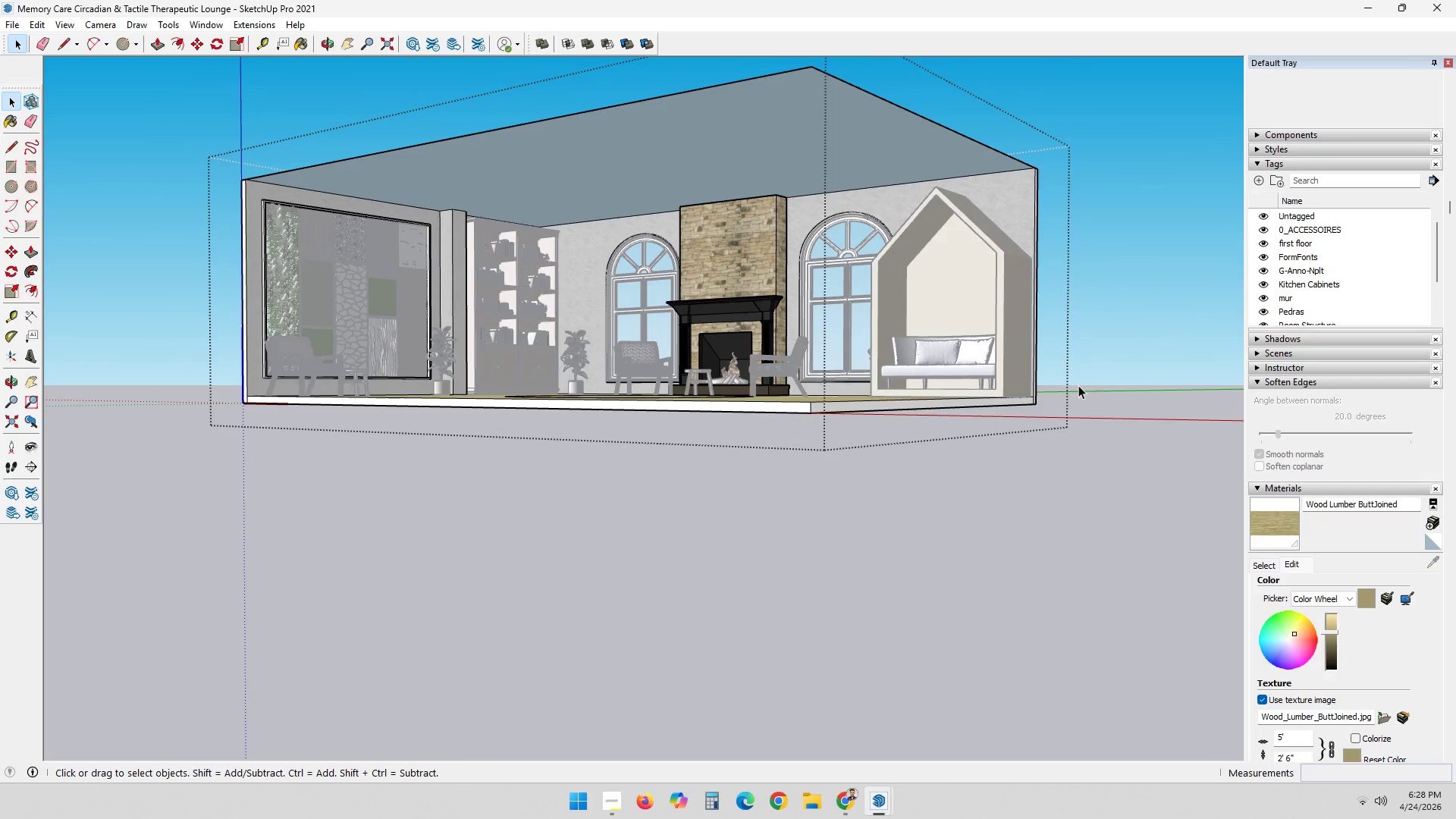 
left_click([1122, 333])
 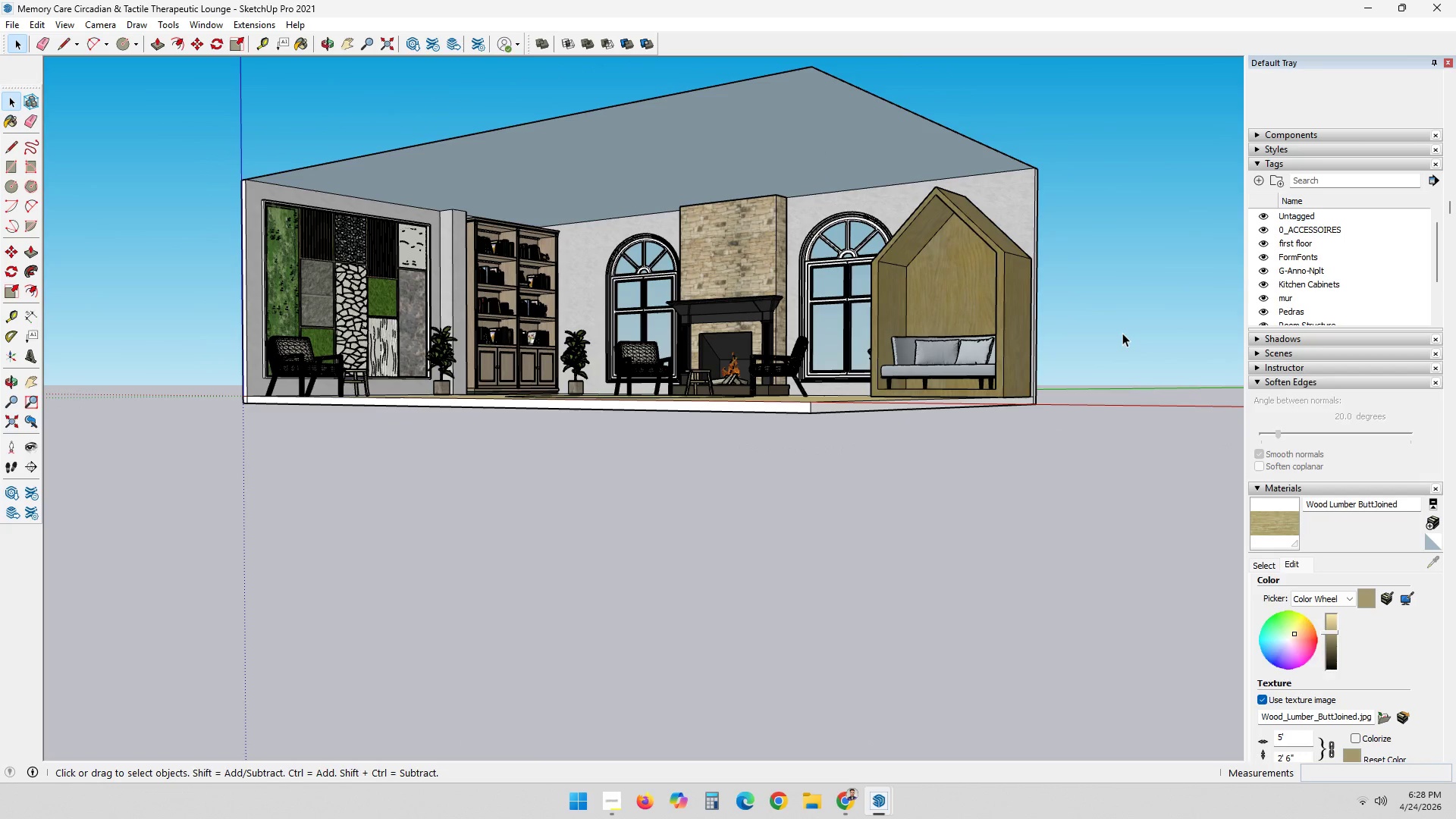 
left_click([1122, 333])
 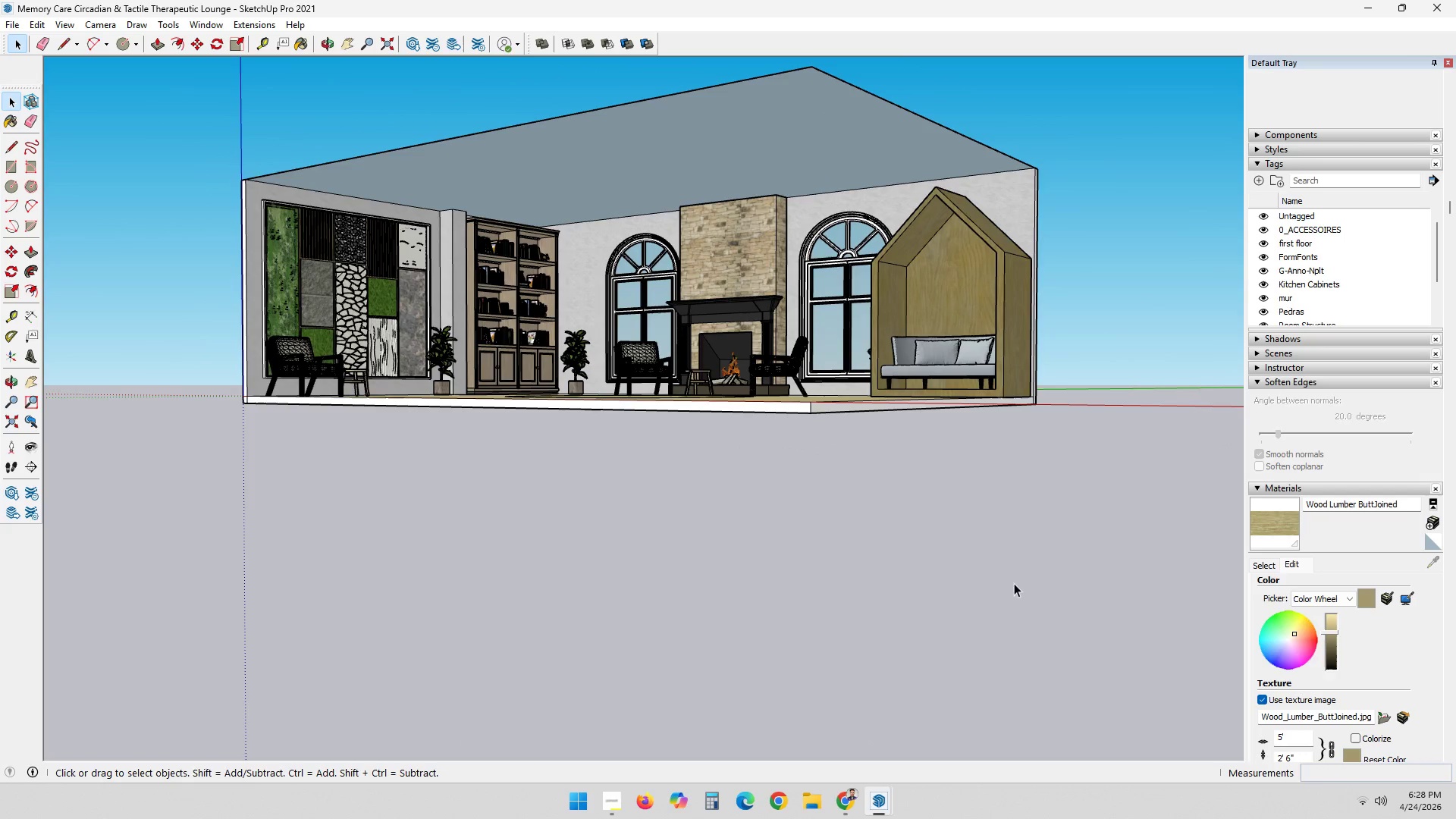 
scroll: coordinate [1005, 611], scroll_direction: down, amount: 3.0
 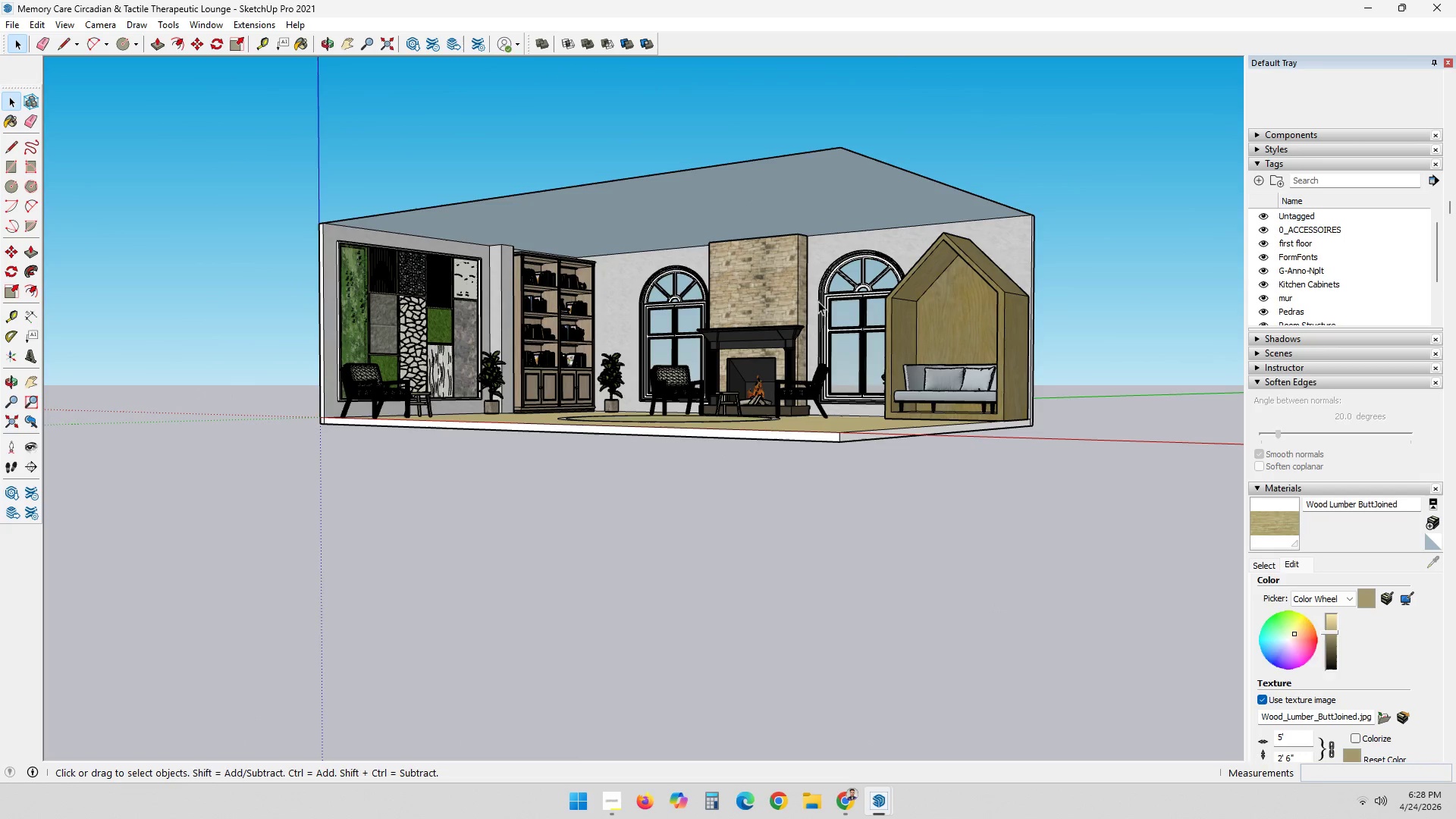 
scroll: coordinate [811, 300], scroll_direction: up, amount: 7.0
 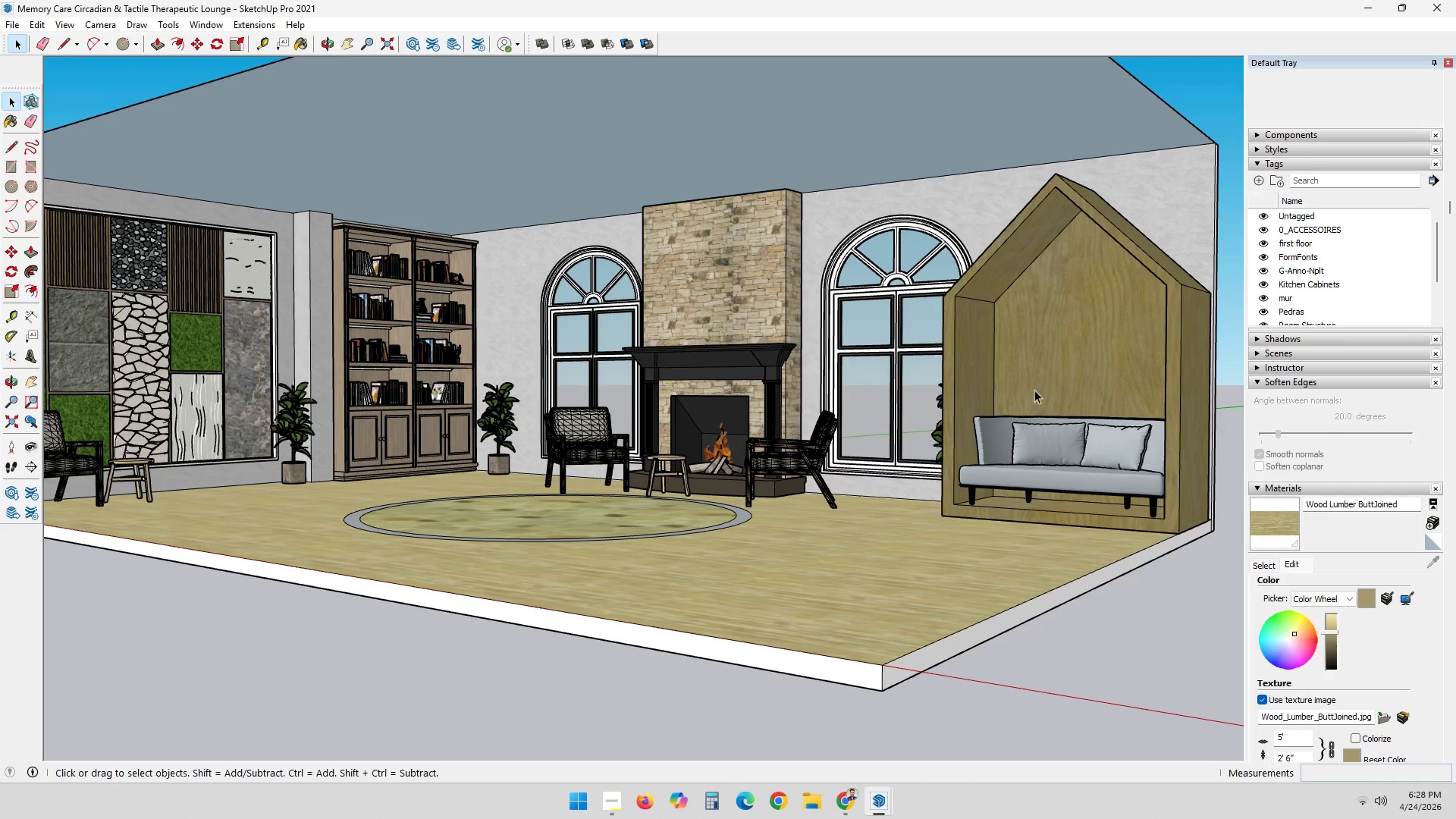 
scroll: coordinate [1116, 459], scroll_direction: down, amount: 3.0
 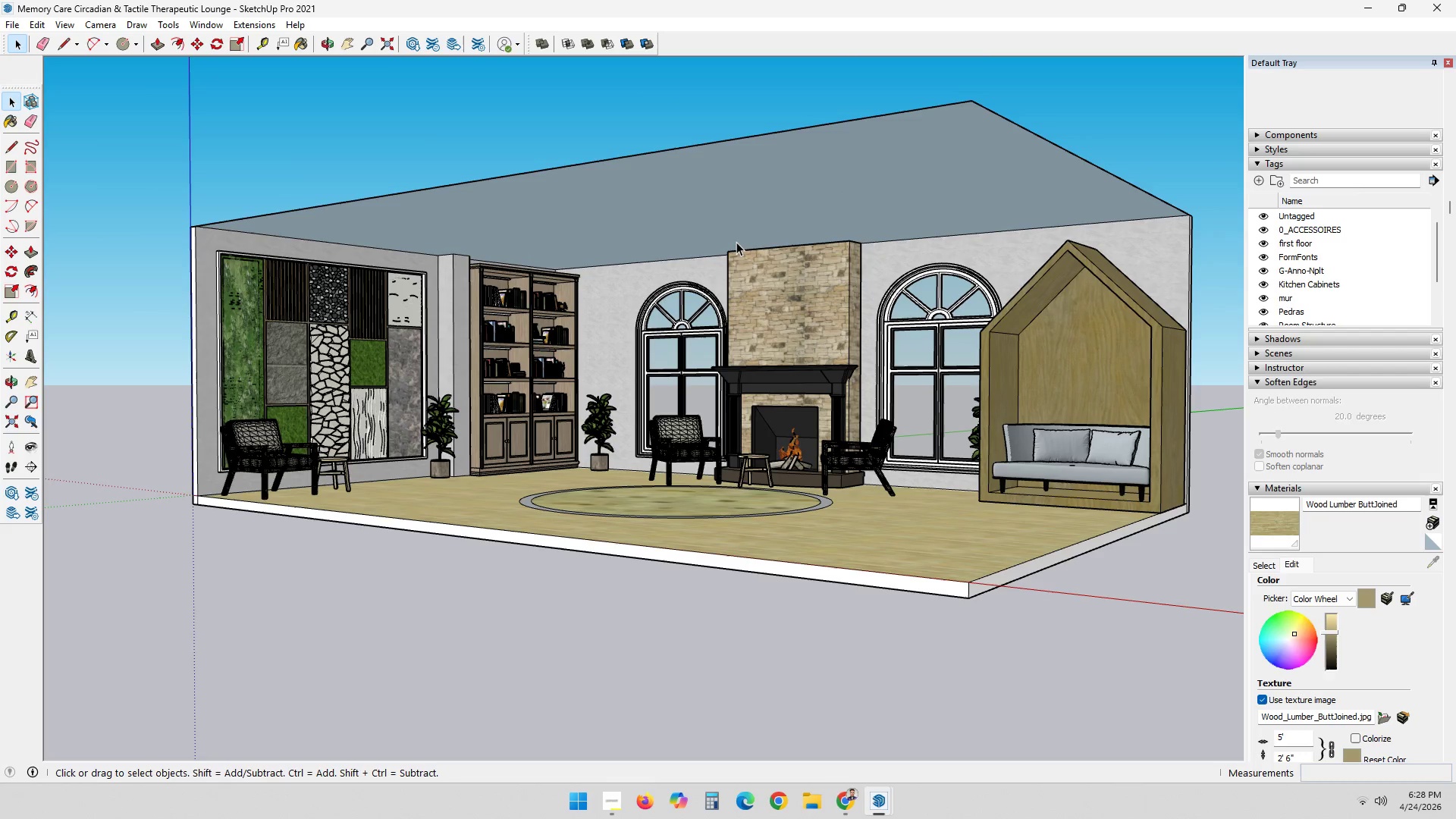 
scroll: coordinate [735, 242], scroll_direction: up, amount: 2.0
 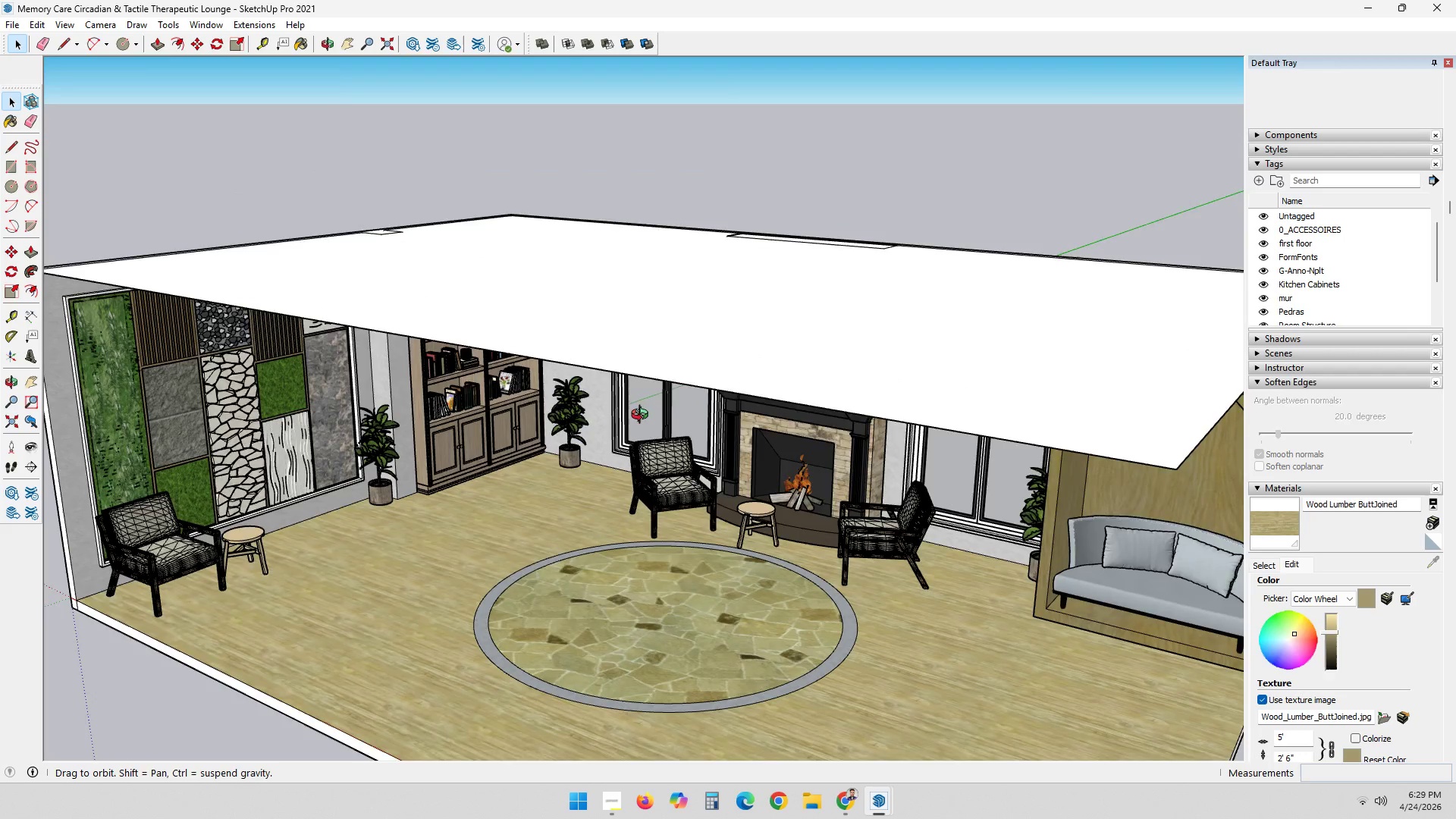 
double_click([504, 356])
 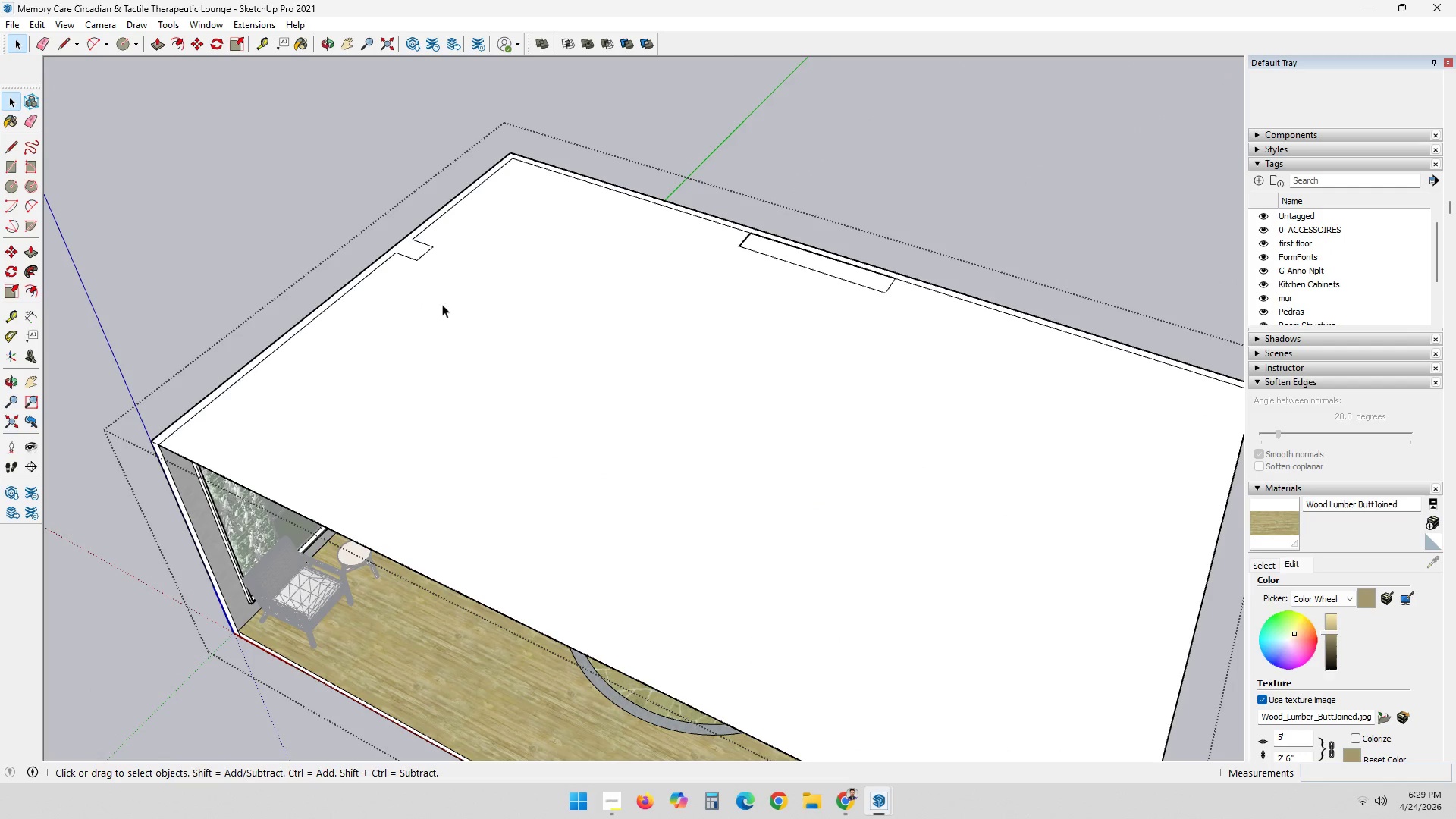 
scroll: coordinate [828, 374], scroll_direction: down, amount: 3.0
 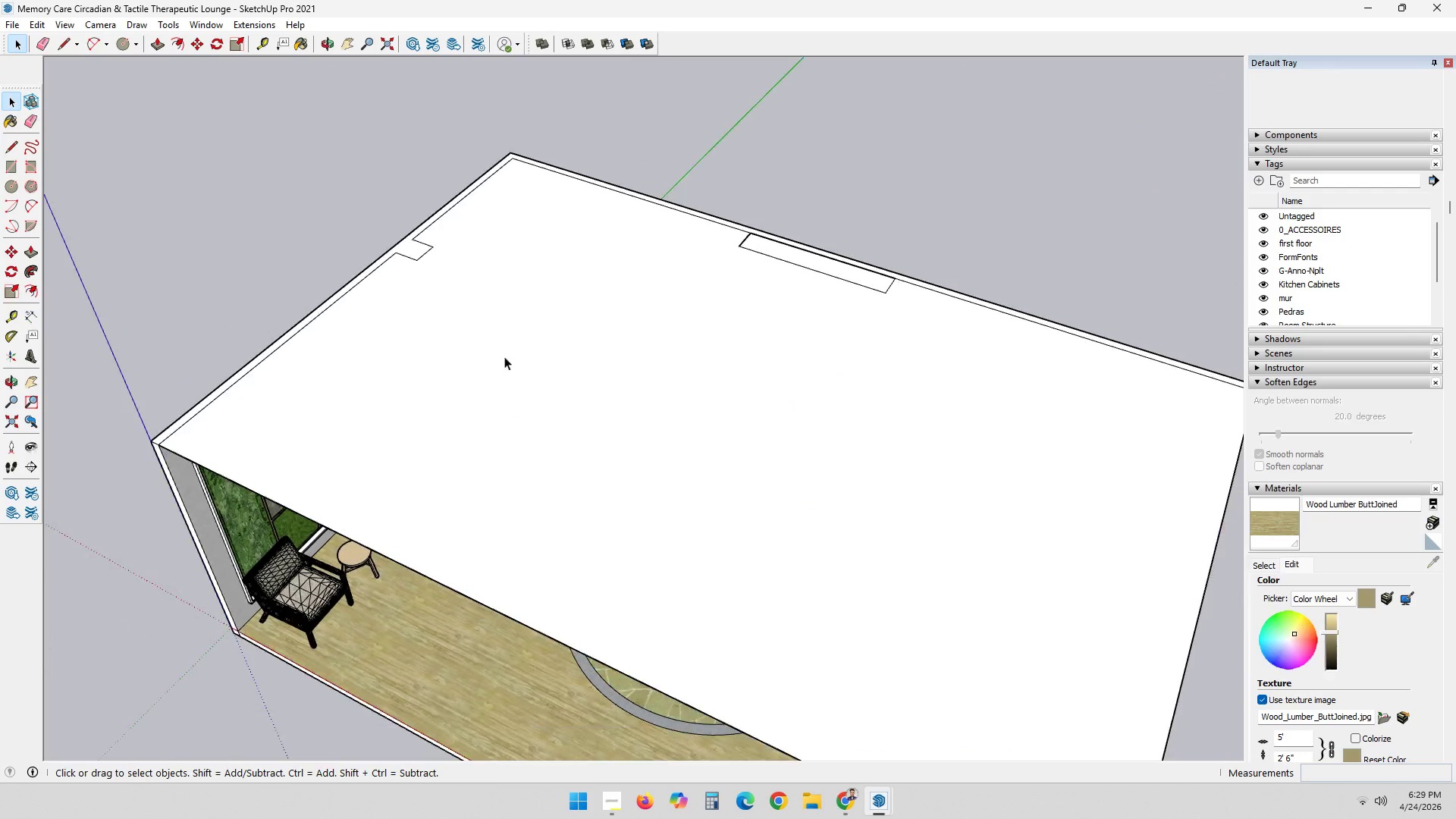 
key(P)
 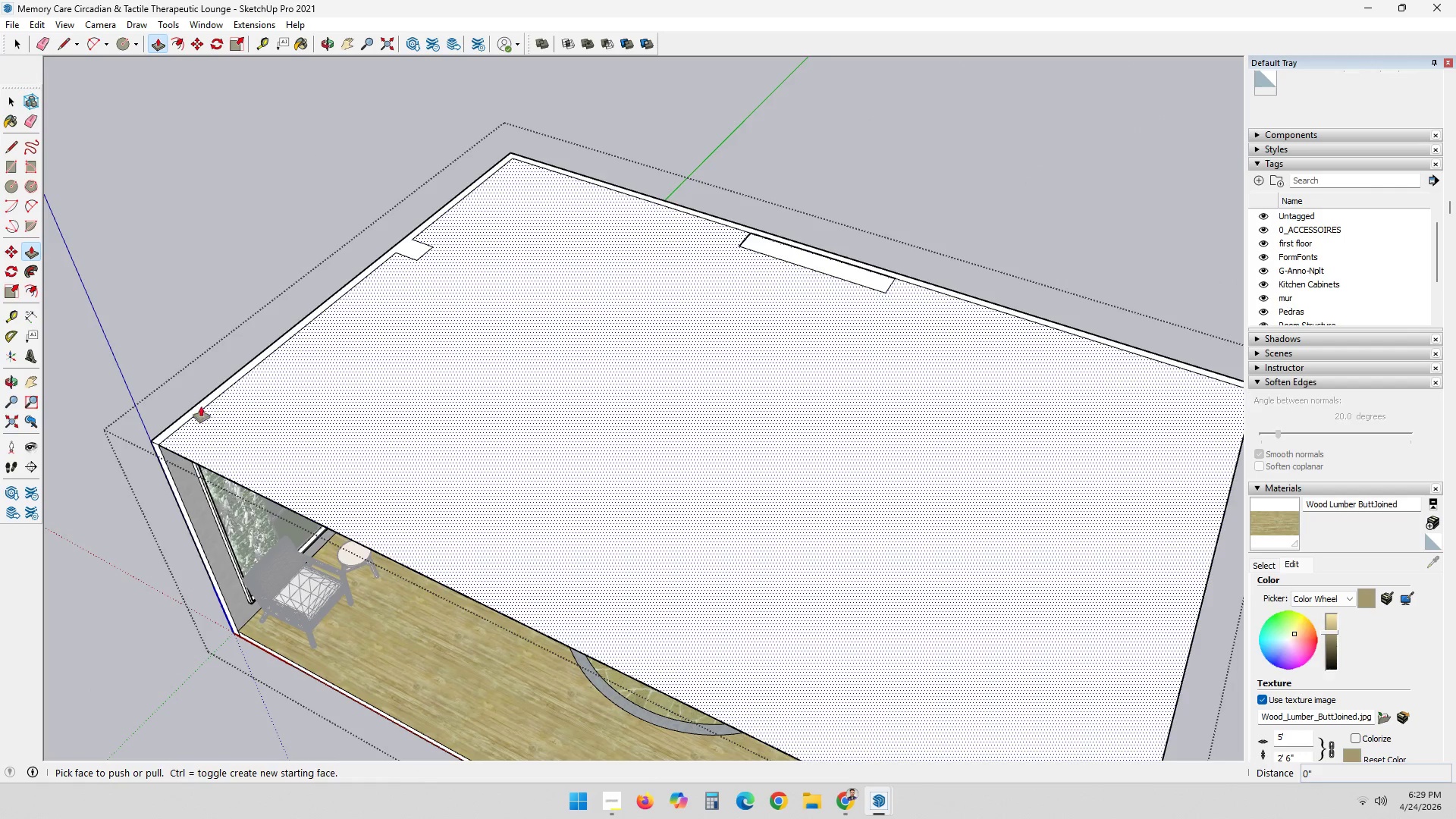 
left_click([199, 409])
 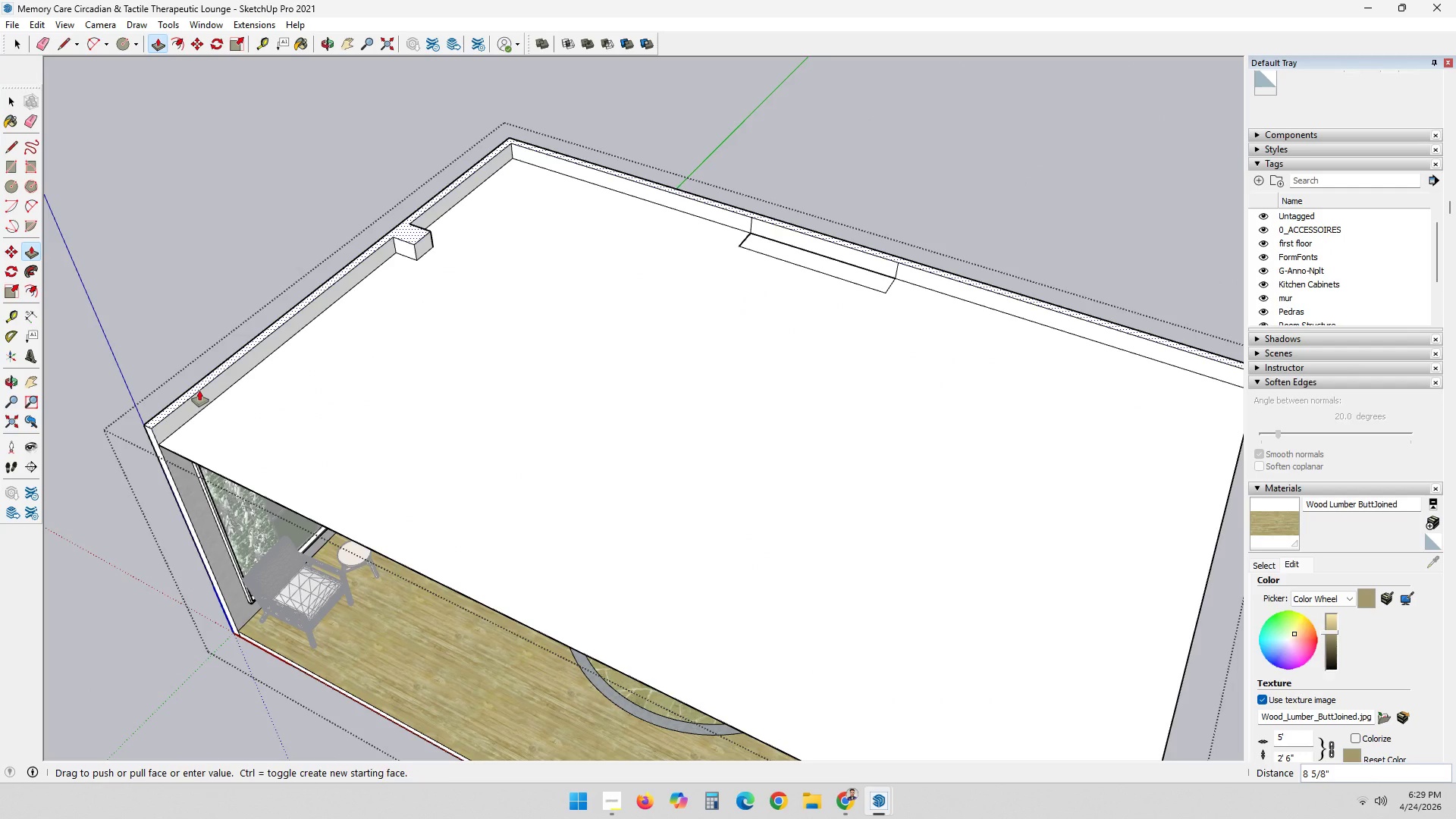 
key(4)
 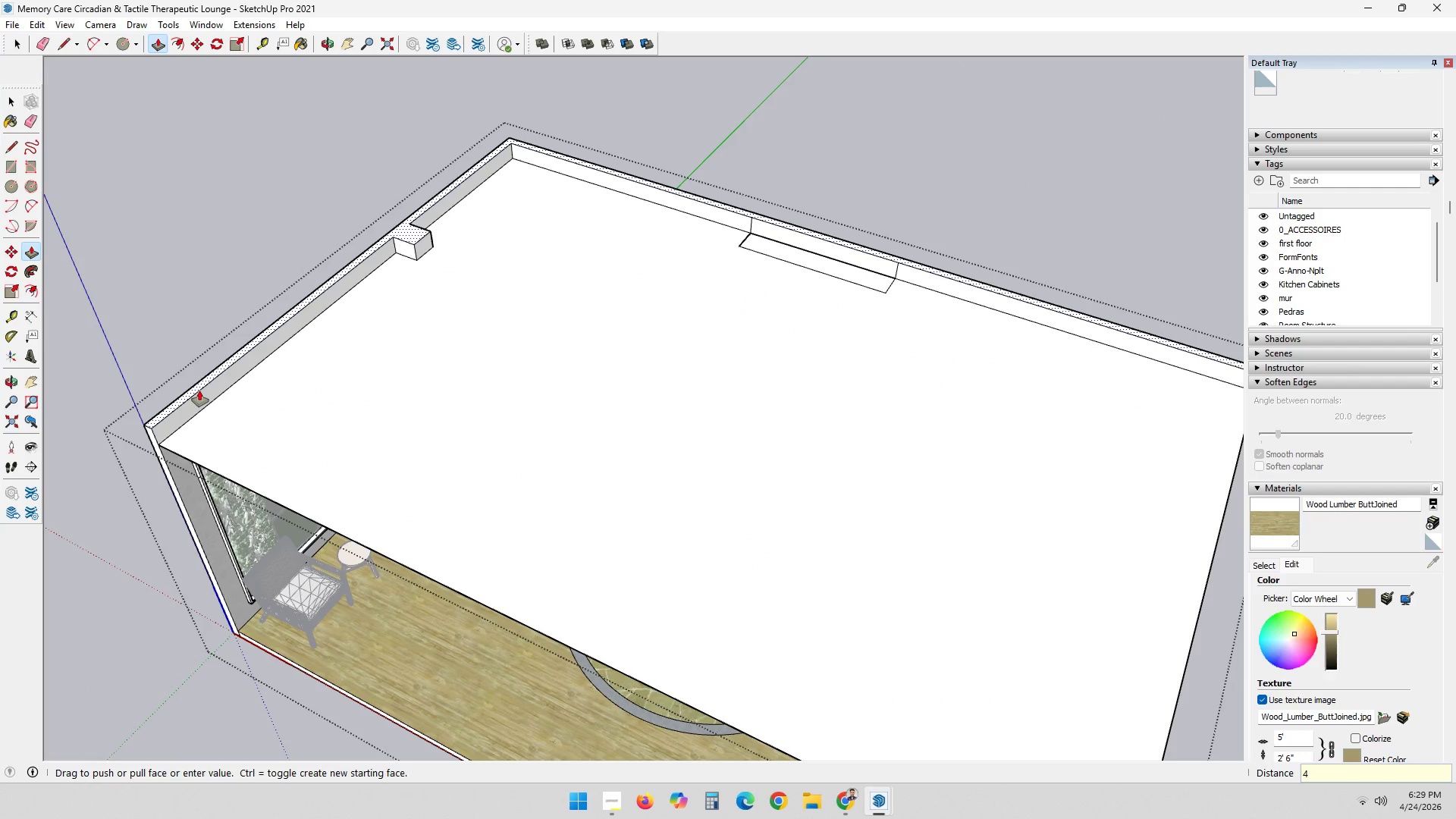 
key(Shift+ShiftRight)
 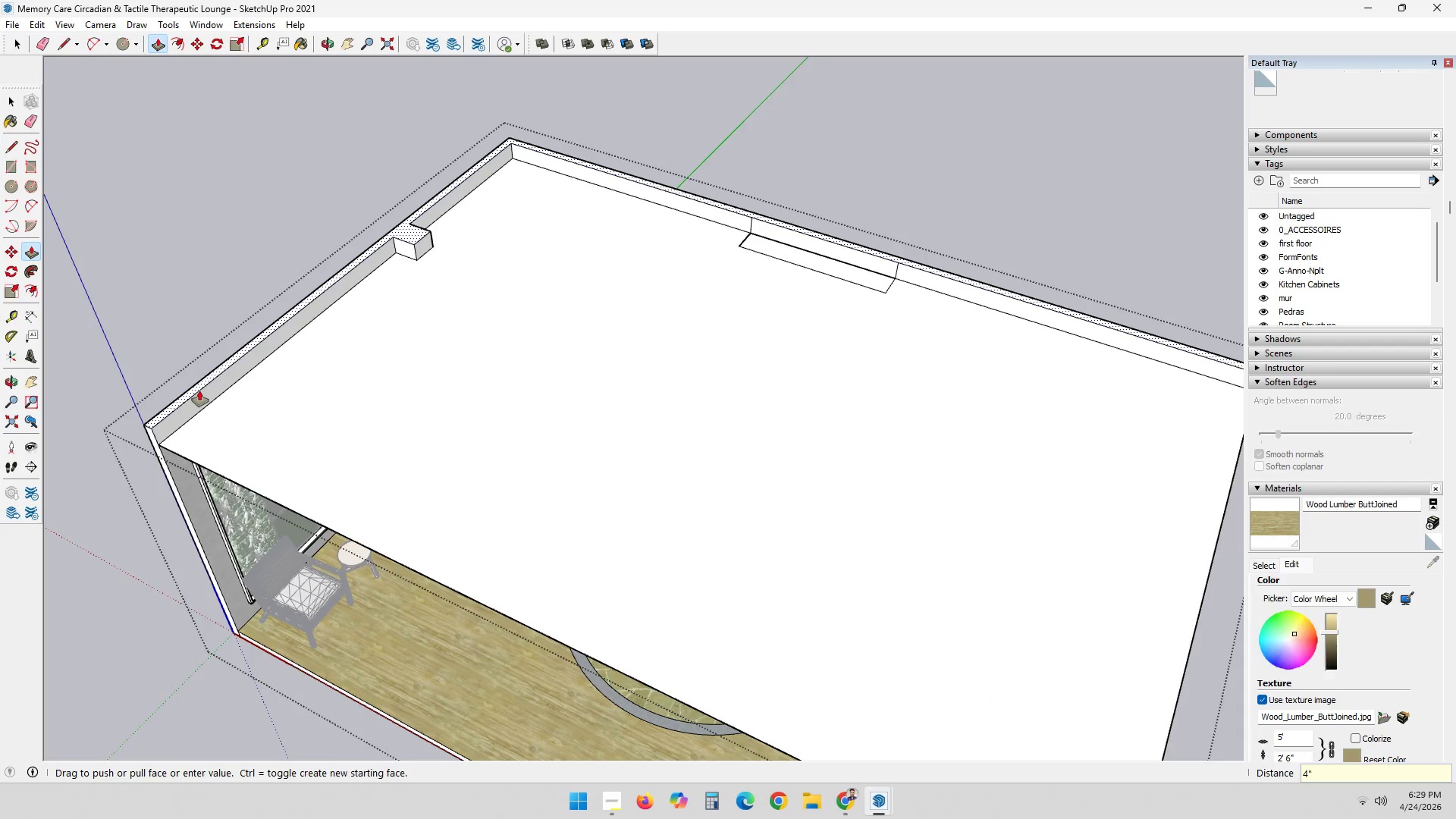 
key(Shift+Quote)
 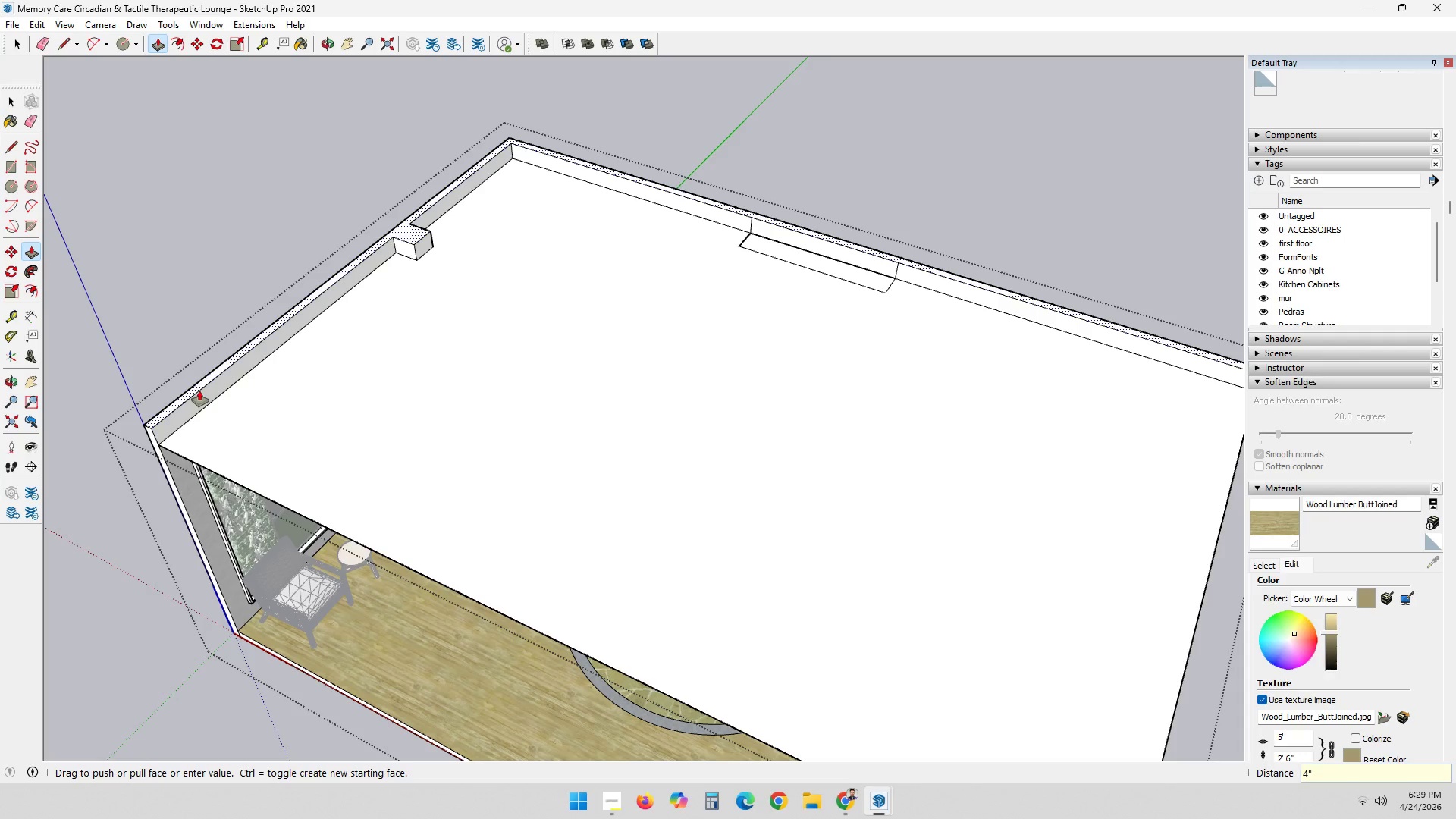 
key(Enter)
 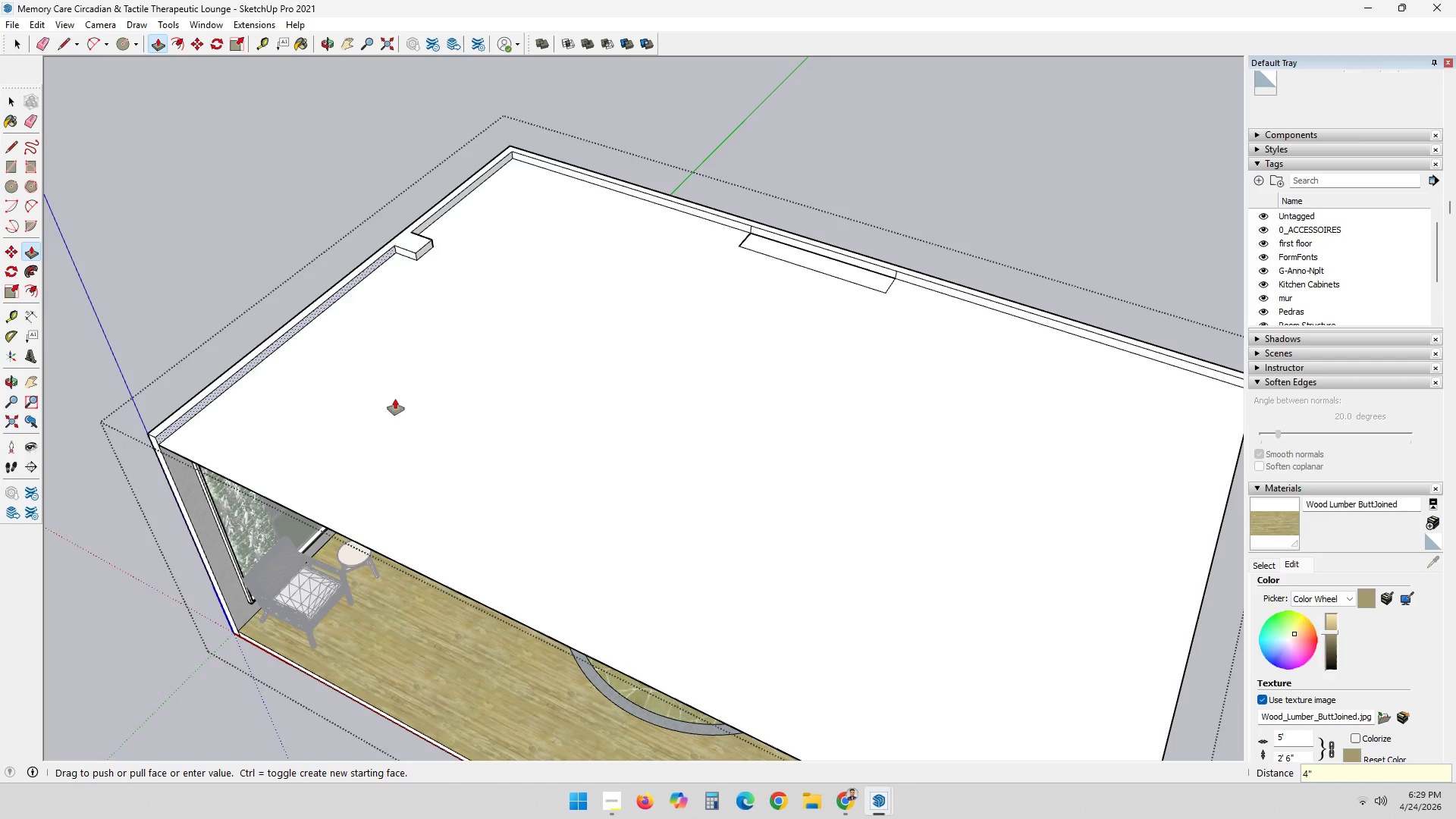 
left_click([395, 399])
 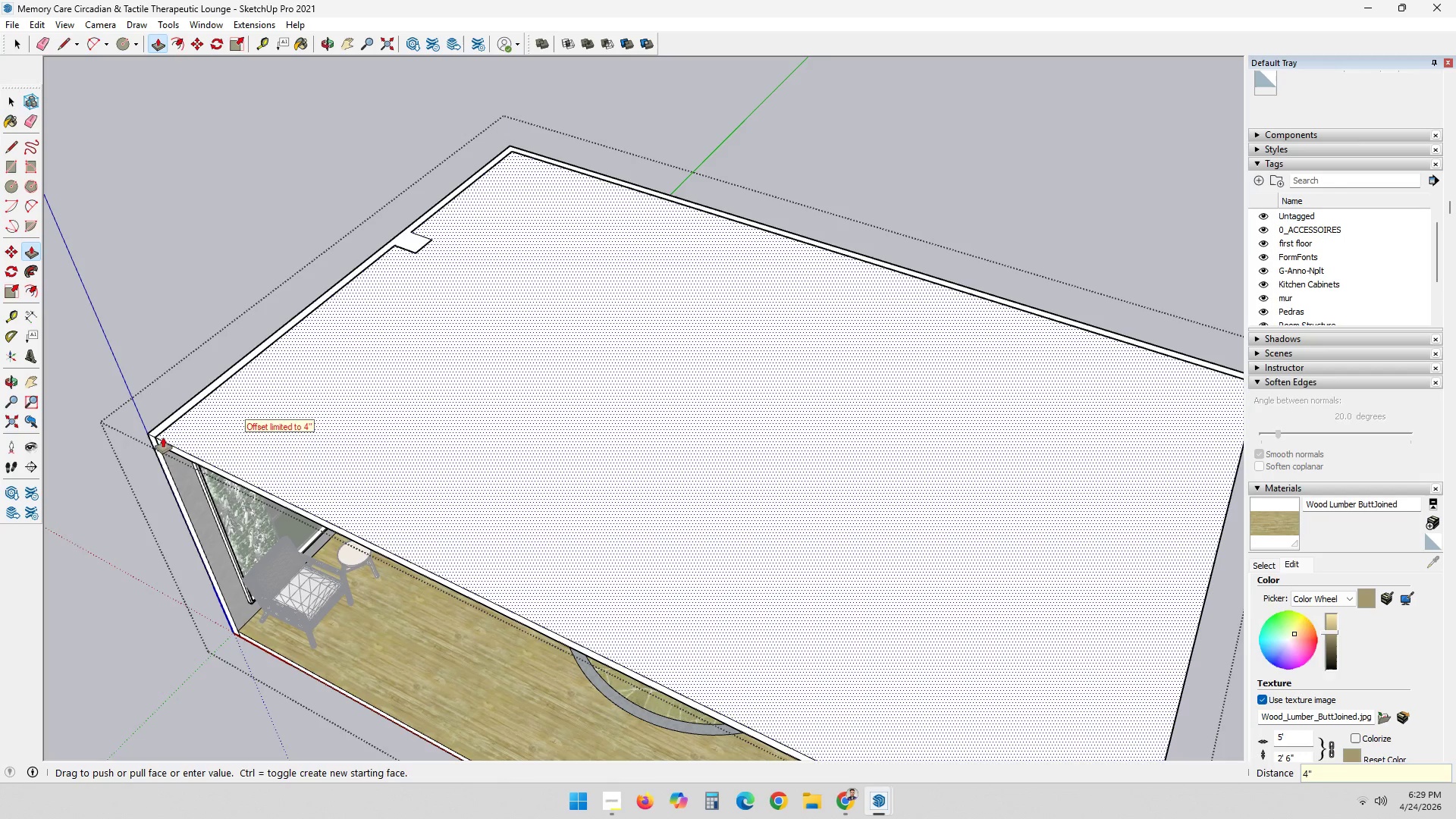 
left_click([161, 437])
 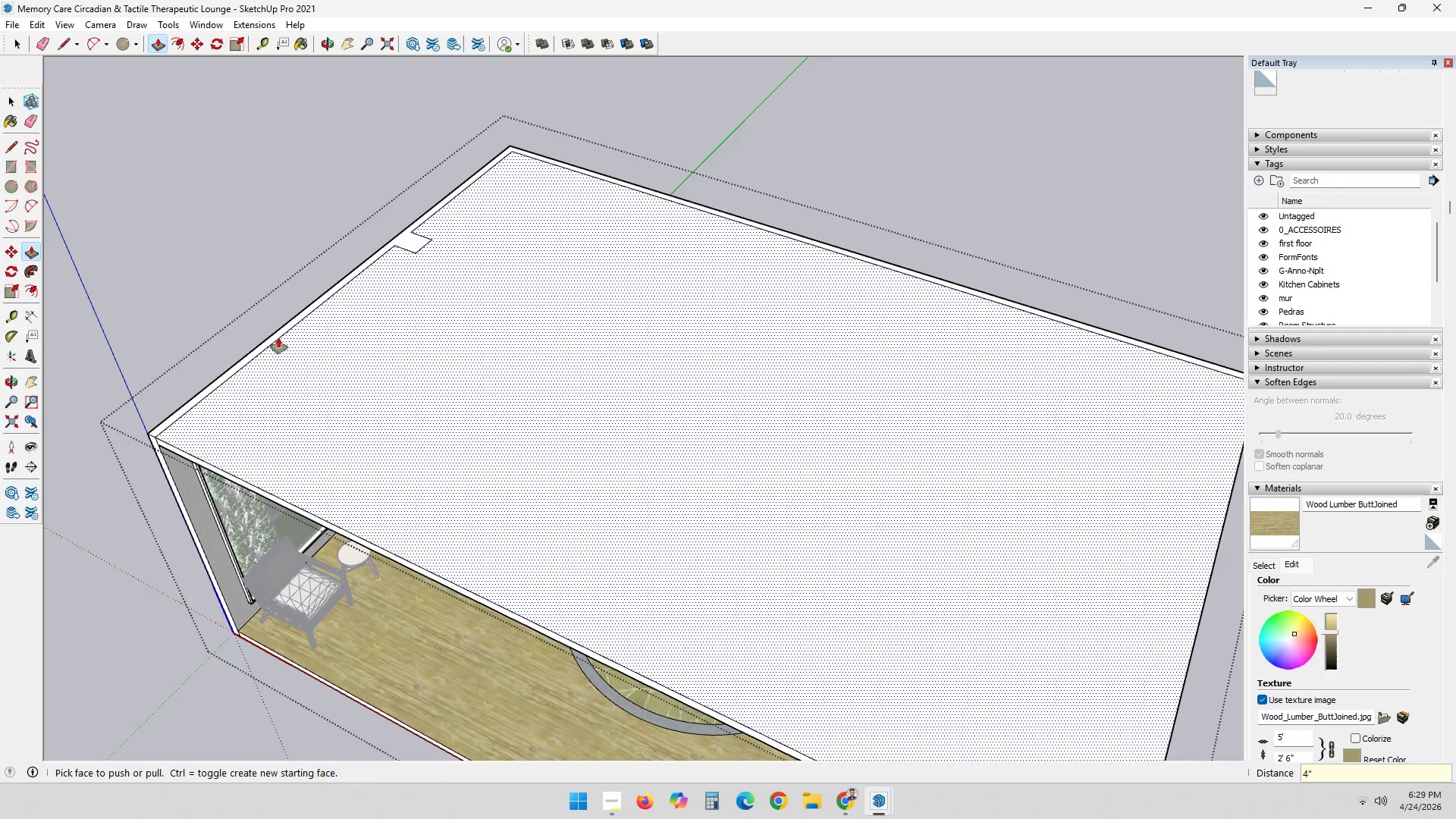 
key(Space)
 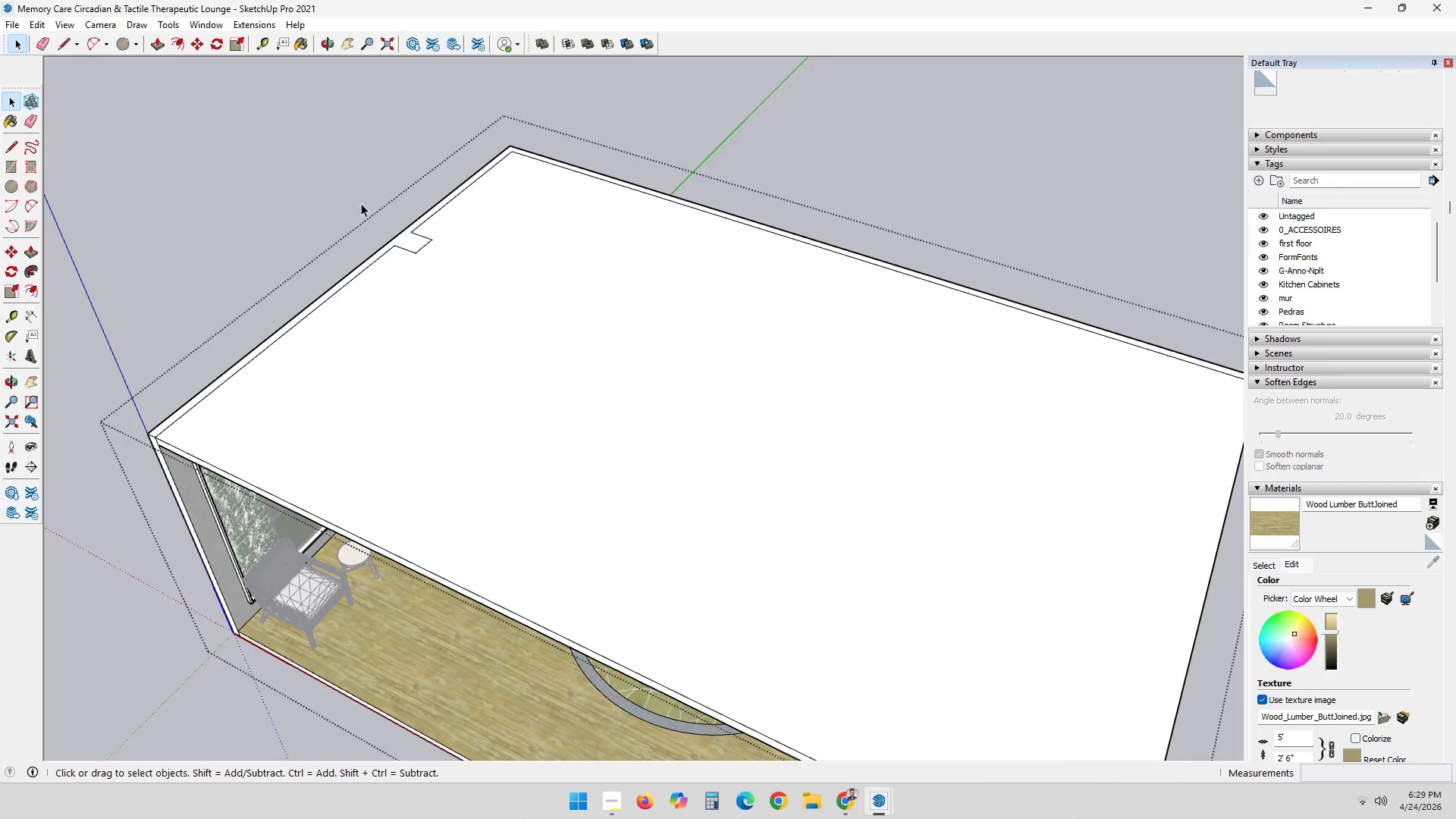 
scroll: coordinate [416, 153], scroll_direction: down, amount: 2.0
 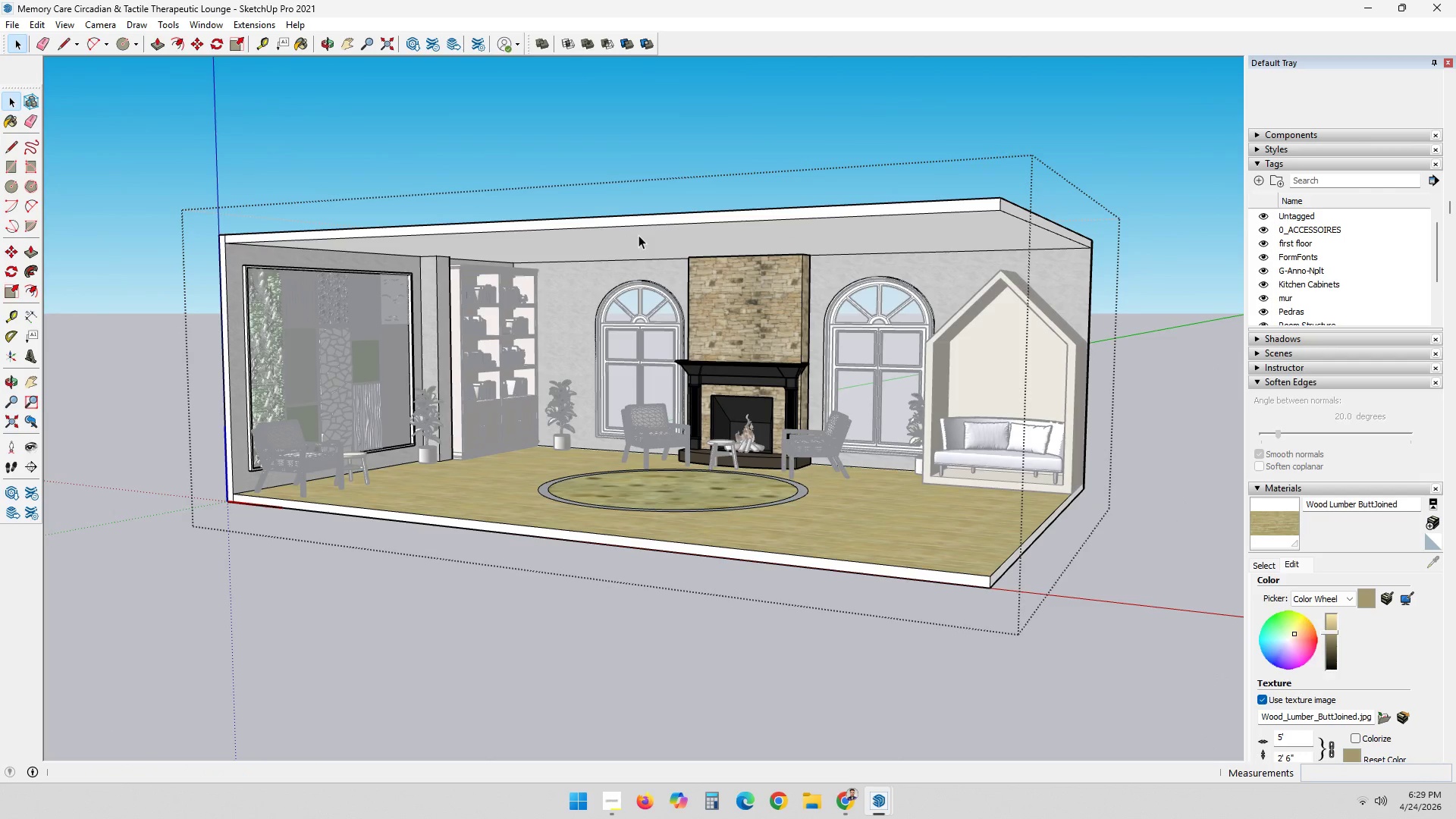 
scroll: coordinate [644, 286], scroll_direction: up, amount: 5.0
 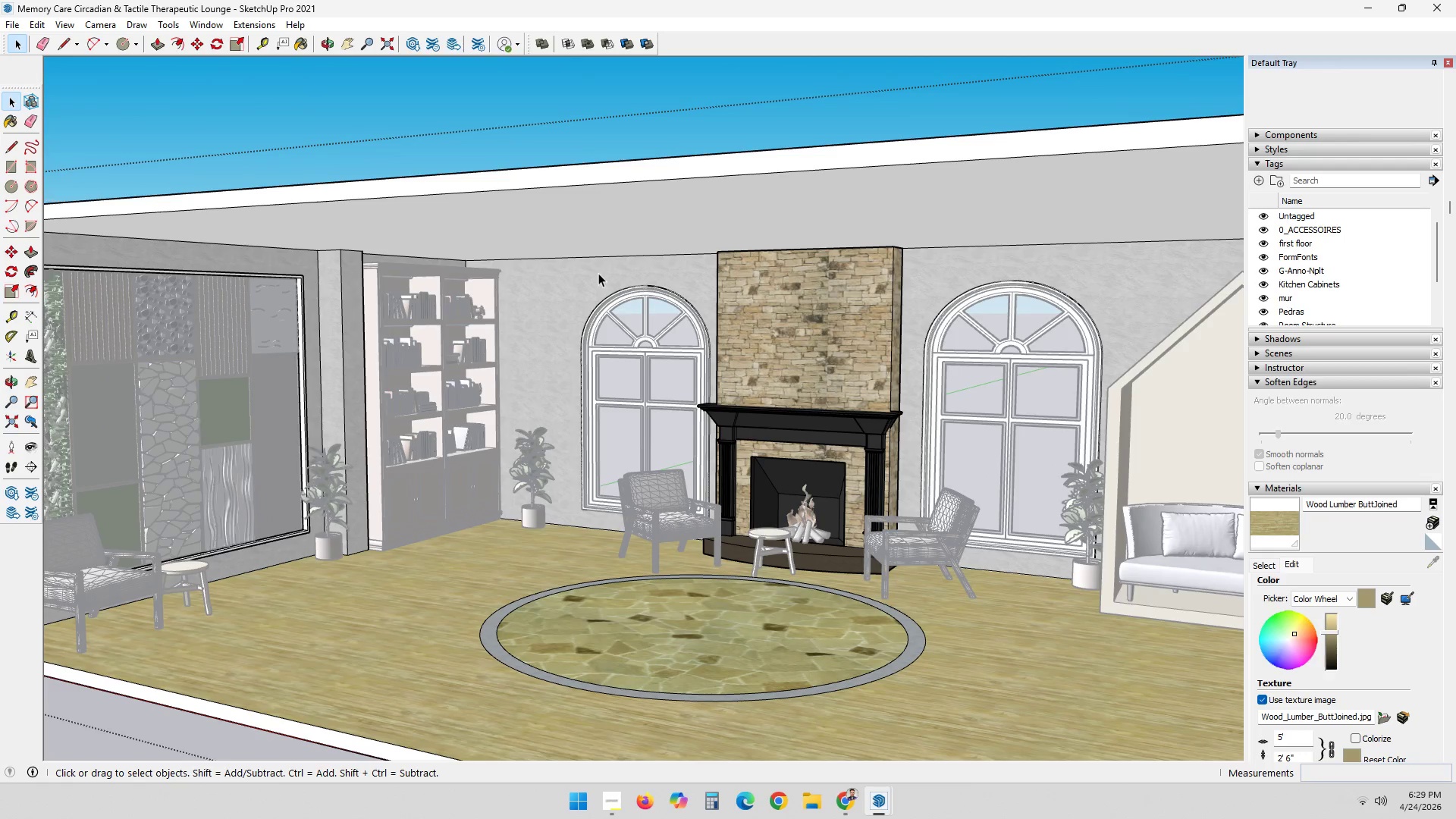 
scroll: coordinate [886, 426], scroll_direction: none, amount: 0.0
 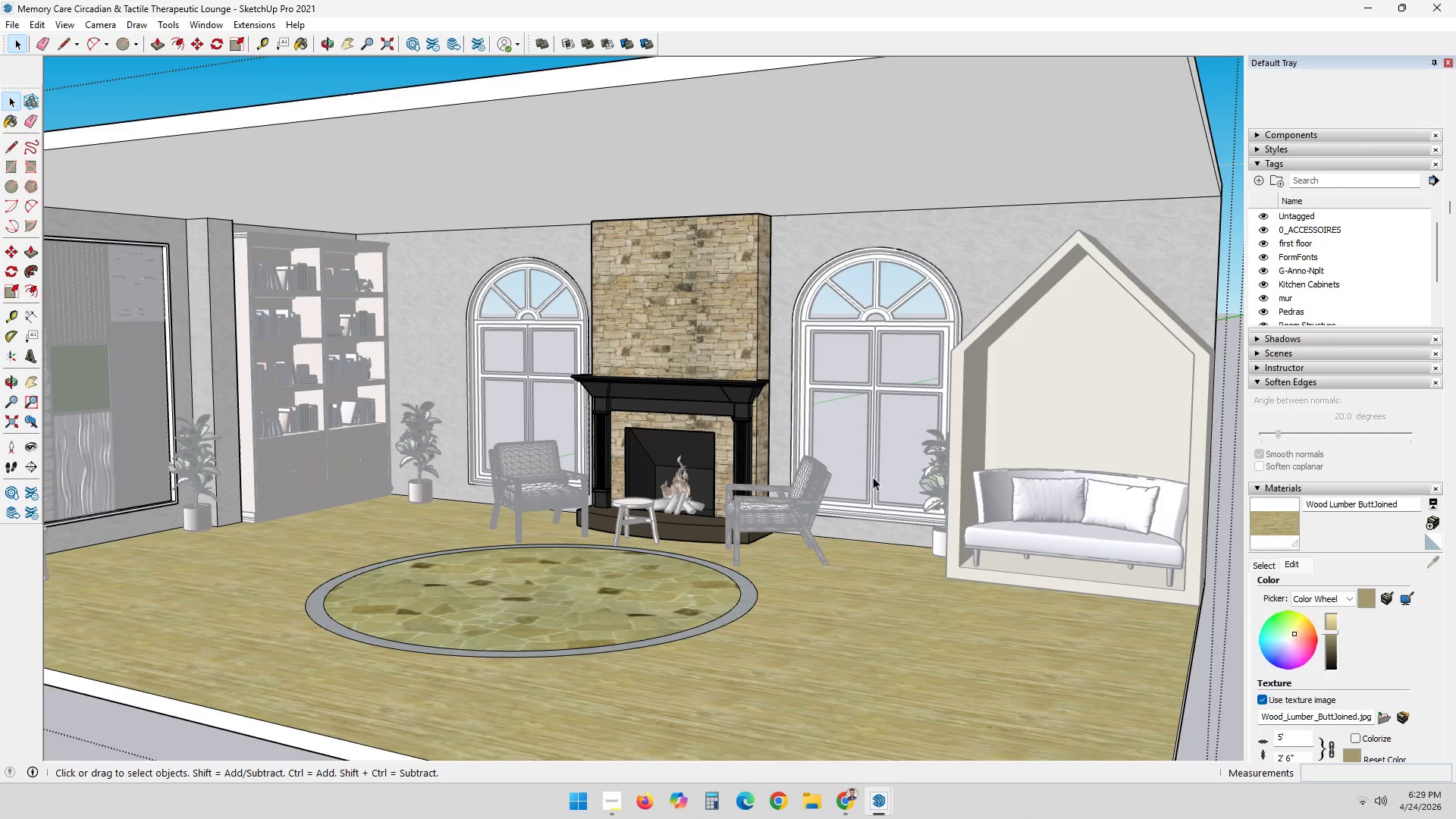 
wait(6.05)
 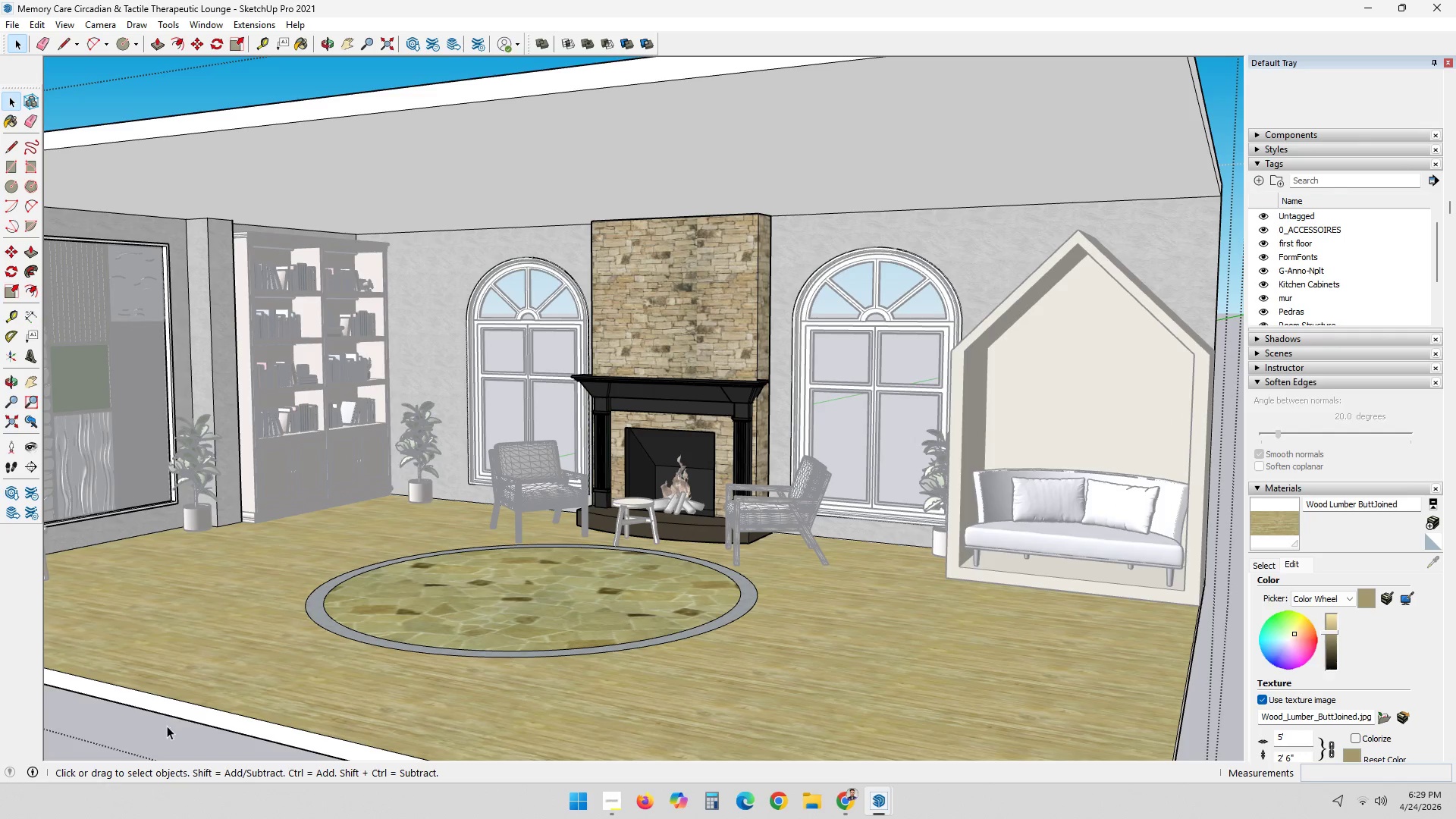 
scroll: coordinate [715, 391], scroll_direction: down, amount: 3.0
 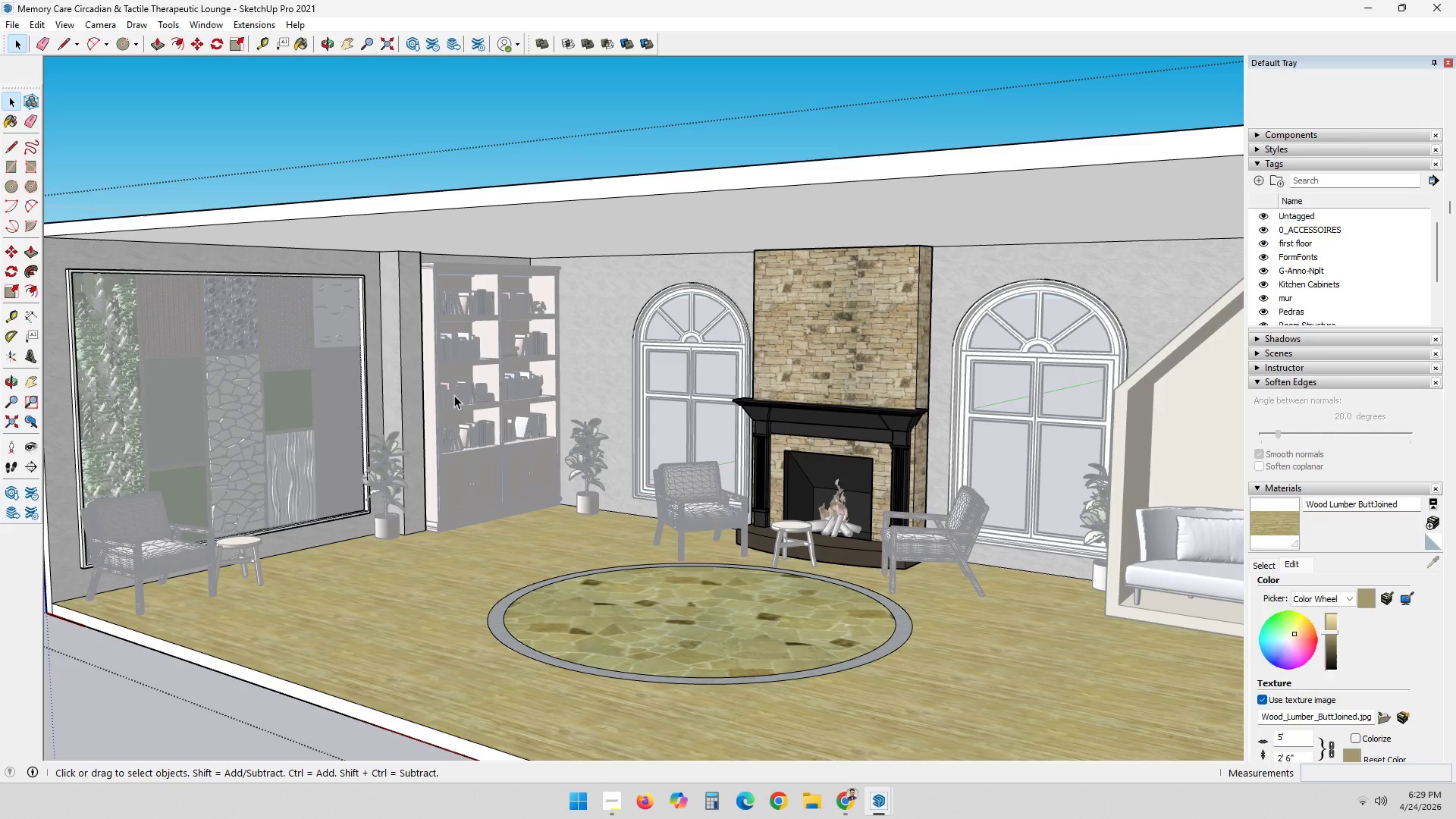 
wait(6.71)
 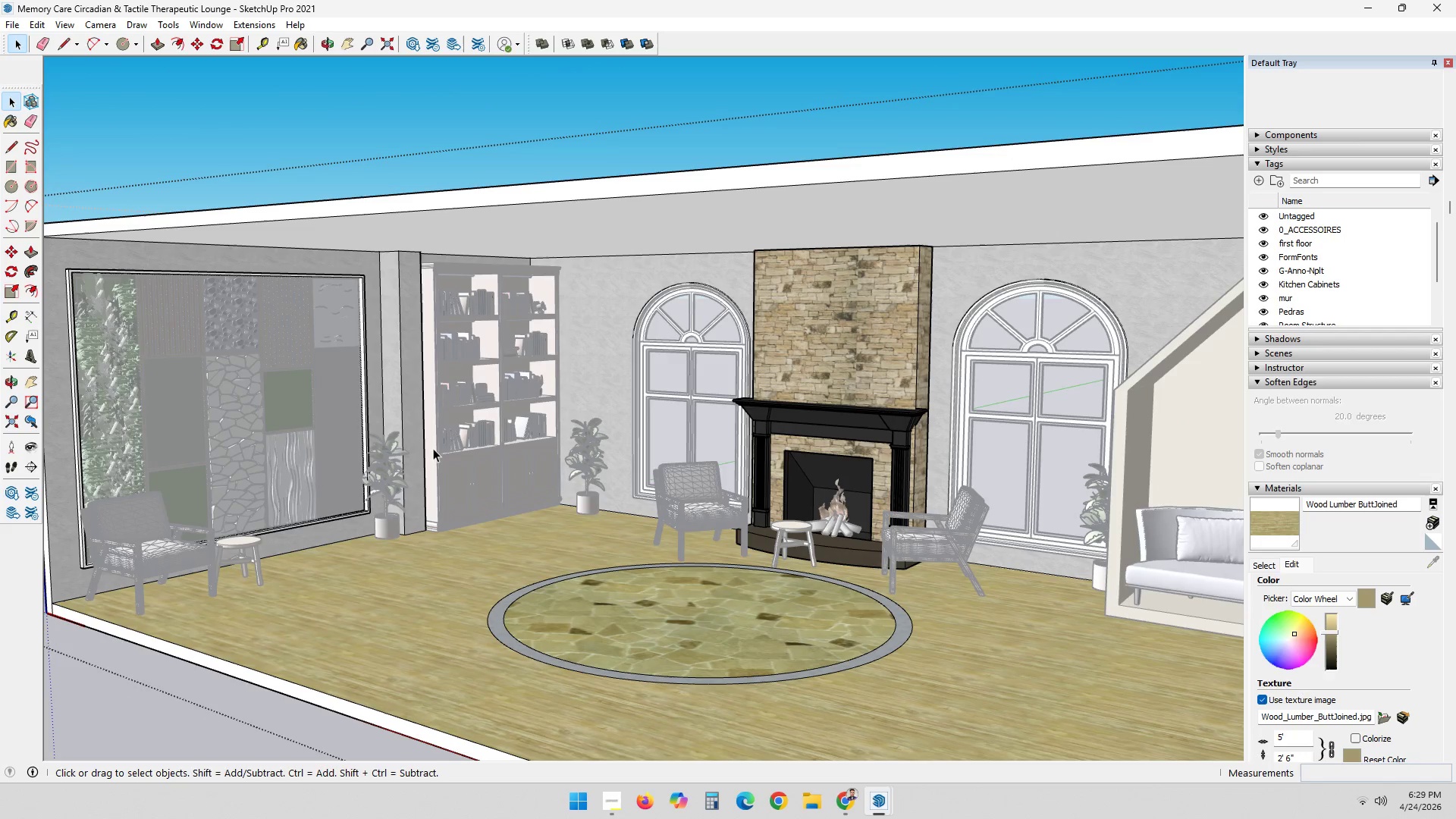 
left_click([351, 149])
 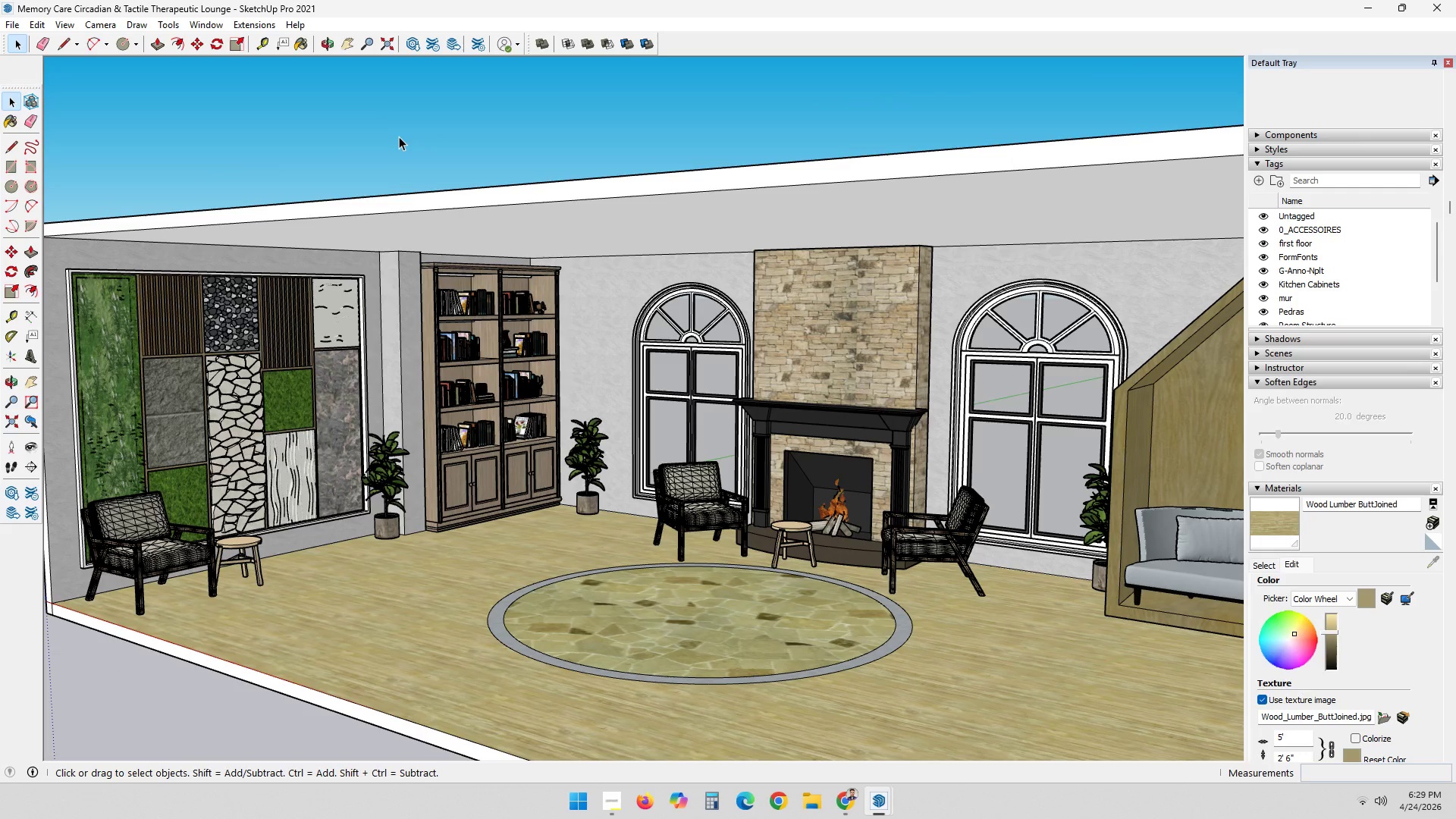 
left_click([438, 218])
 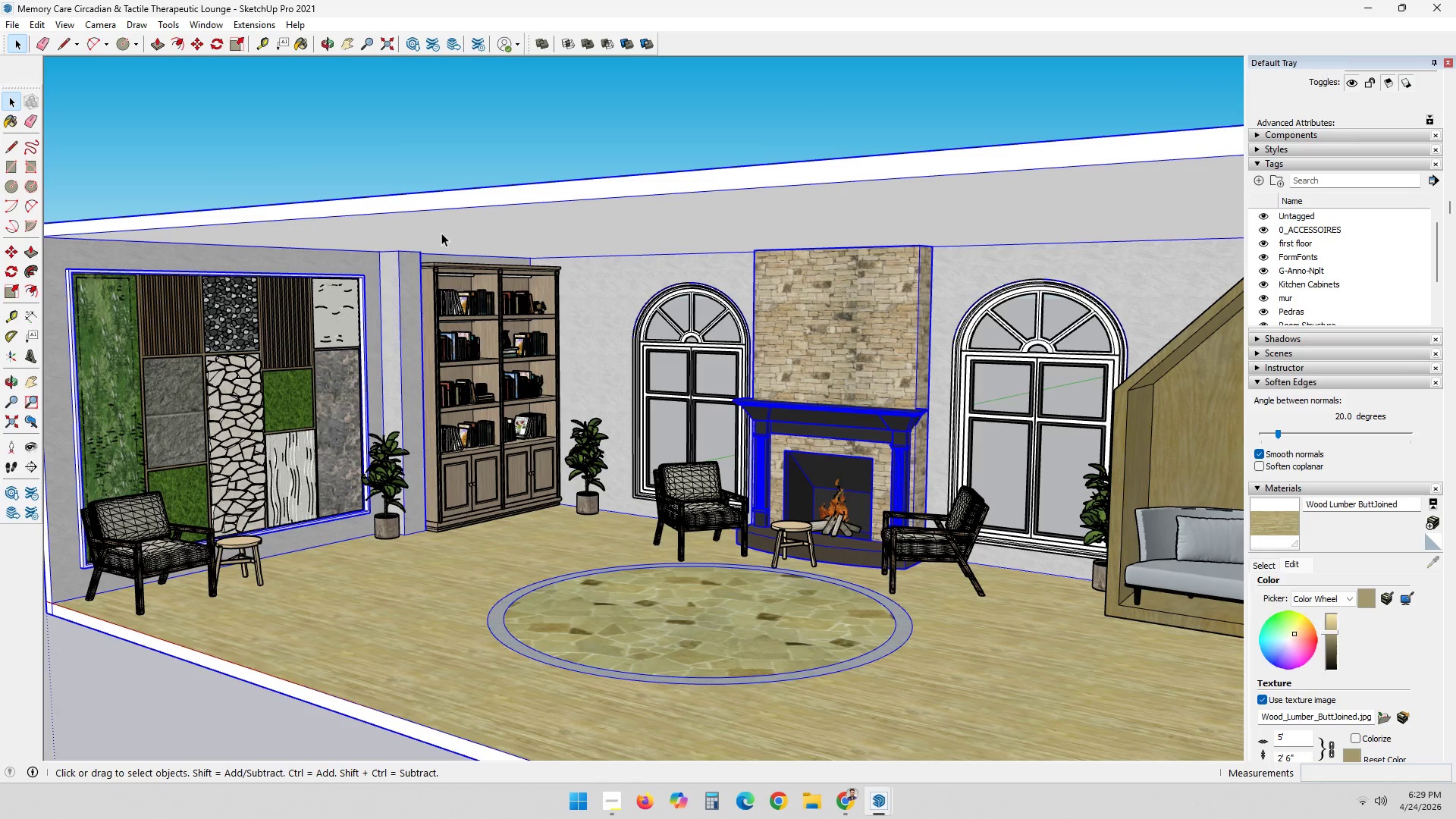 
scroll: coordinate [760, 469], scroll_direction: down, amount: 5.0
 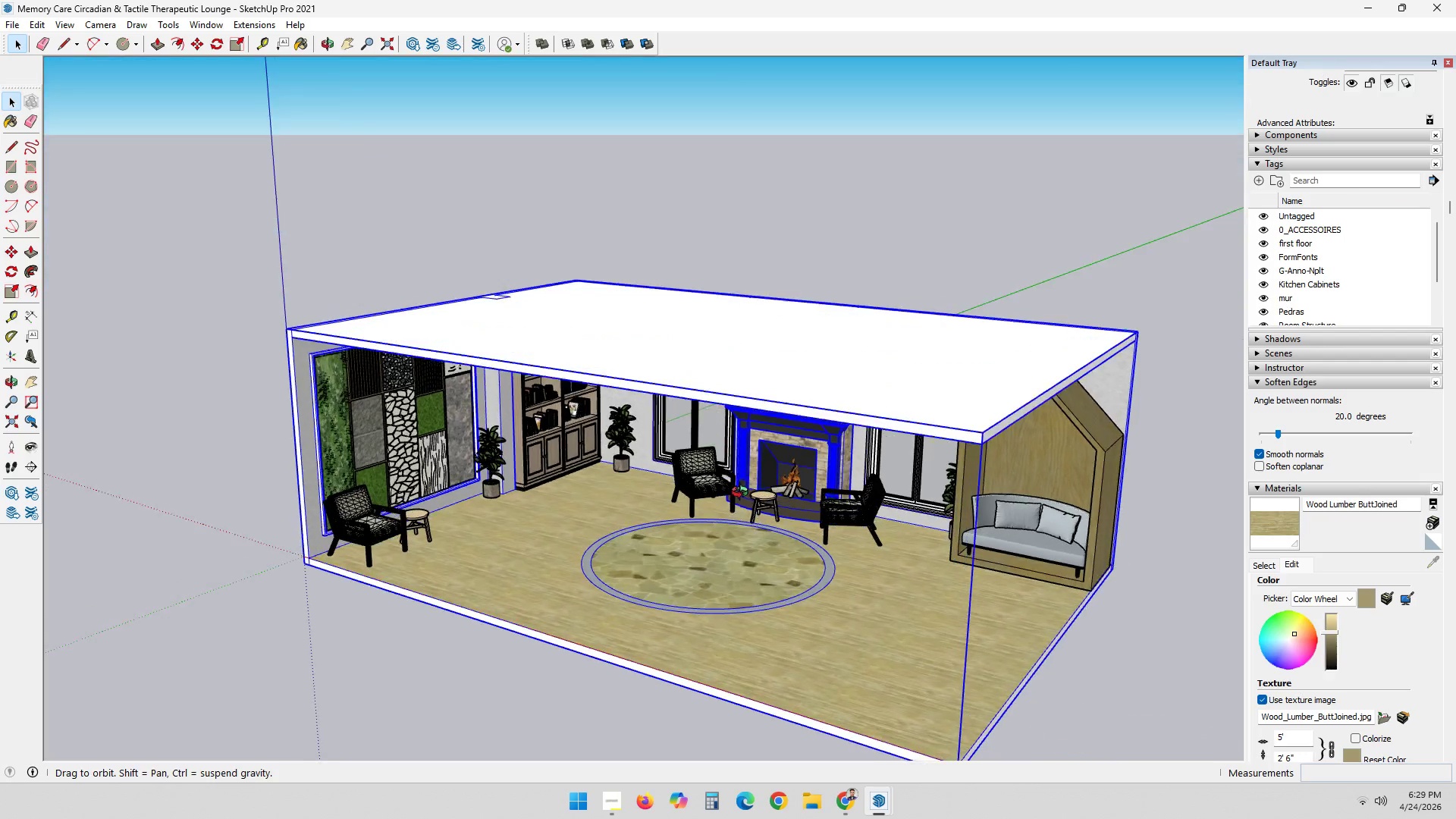 
key(Control+Z)
 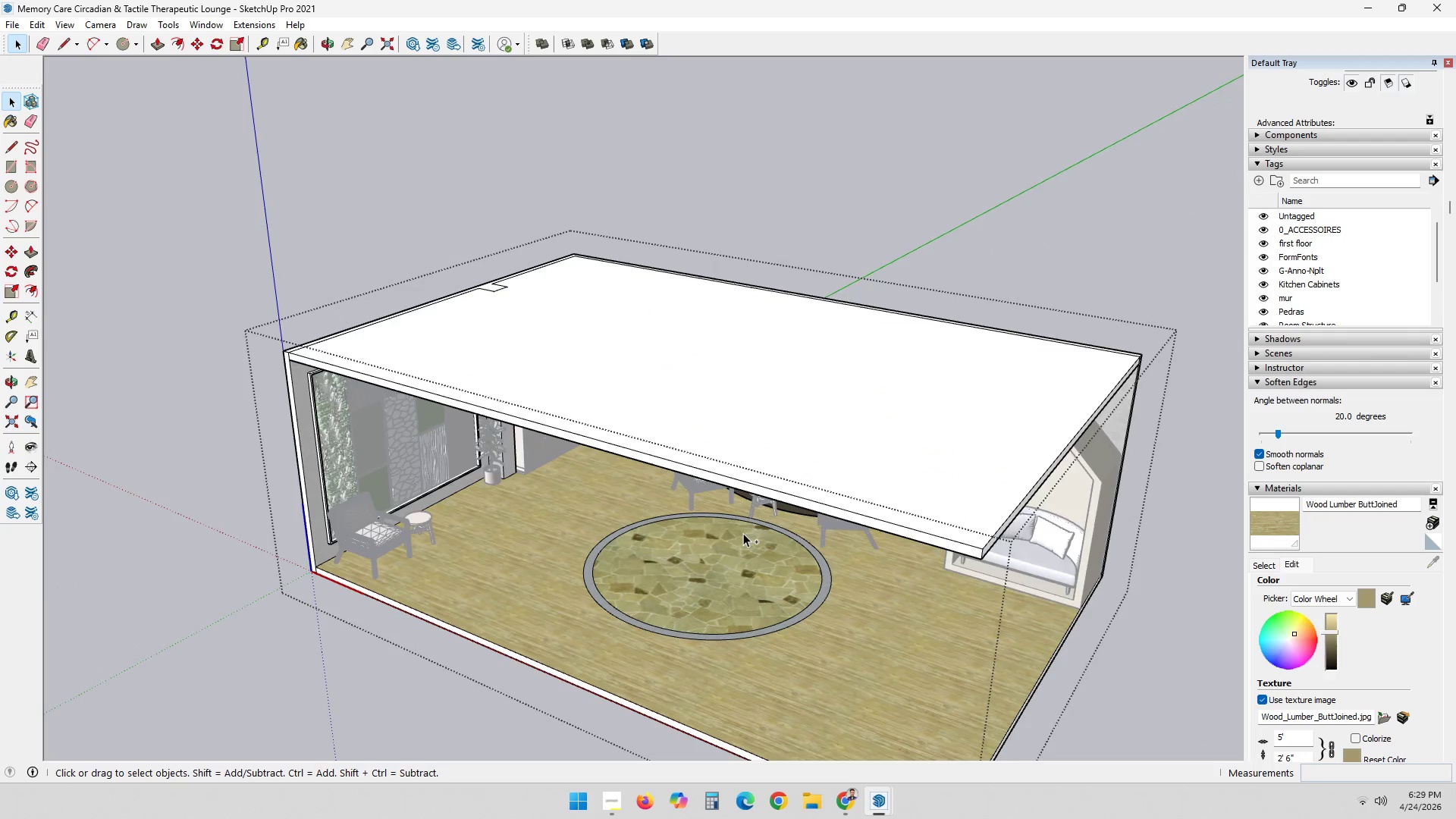 
key(Control+Z)
 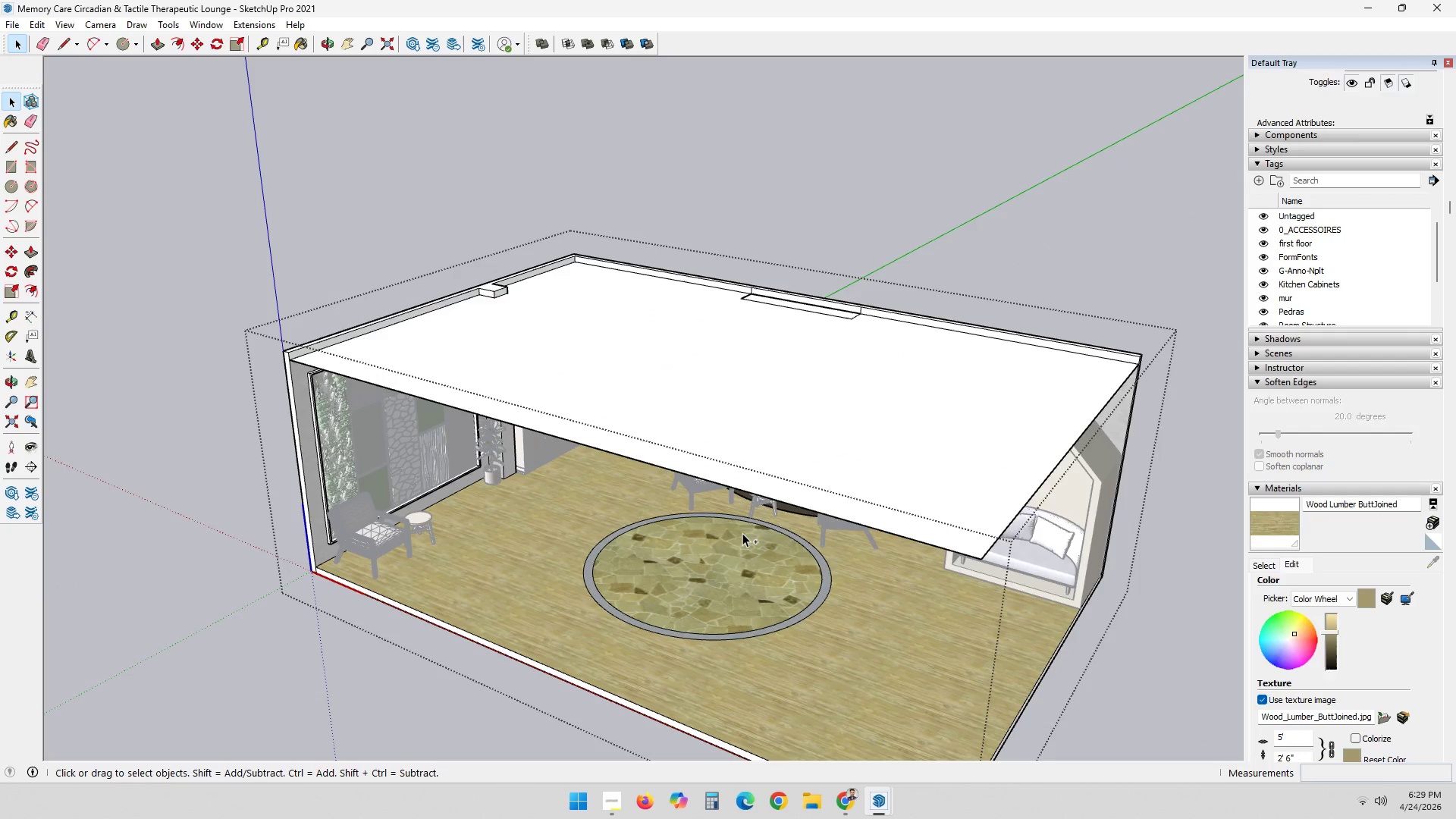 
key(Control+Z)
 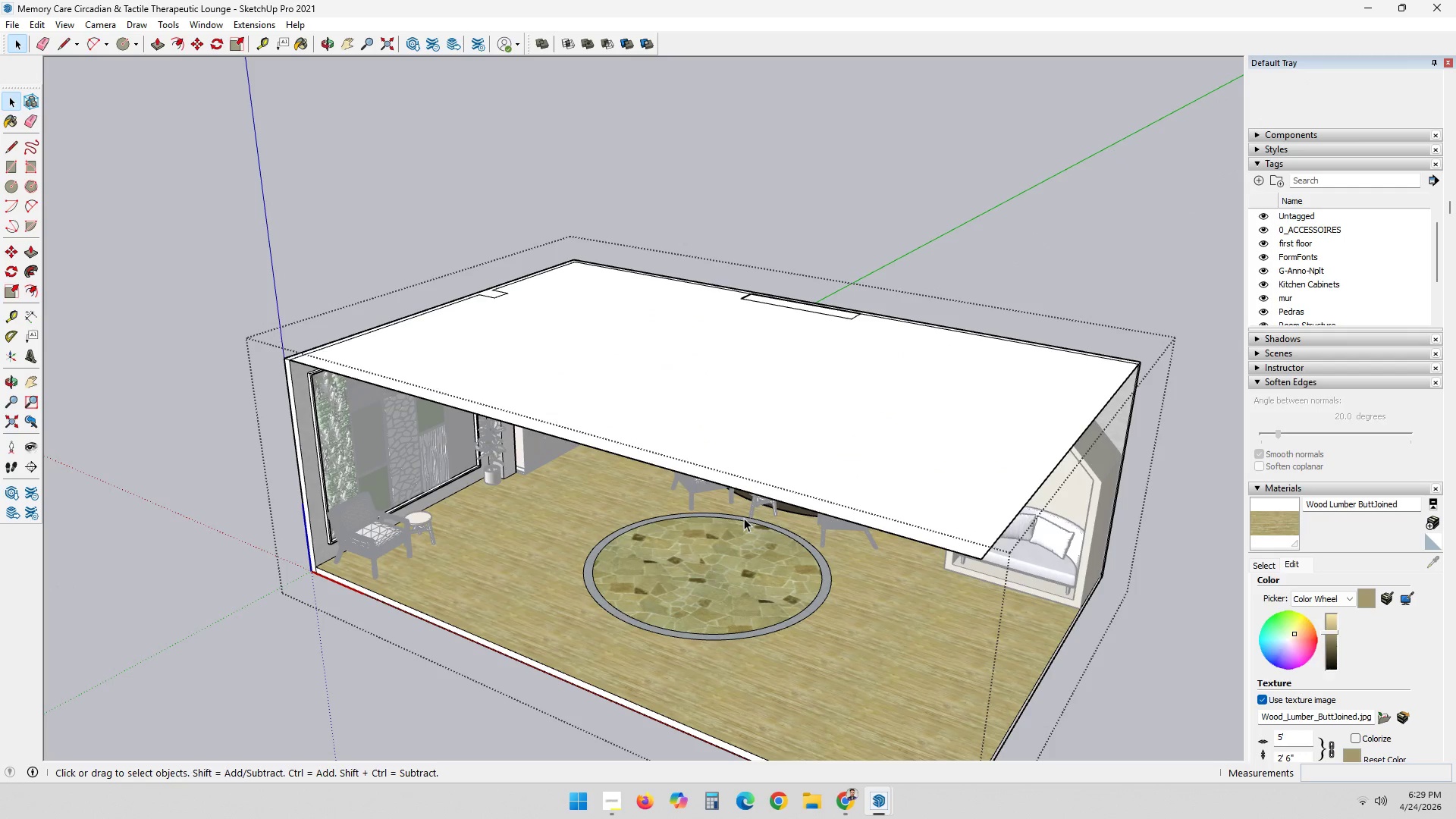 
key(Control+Z)
 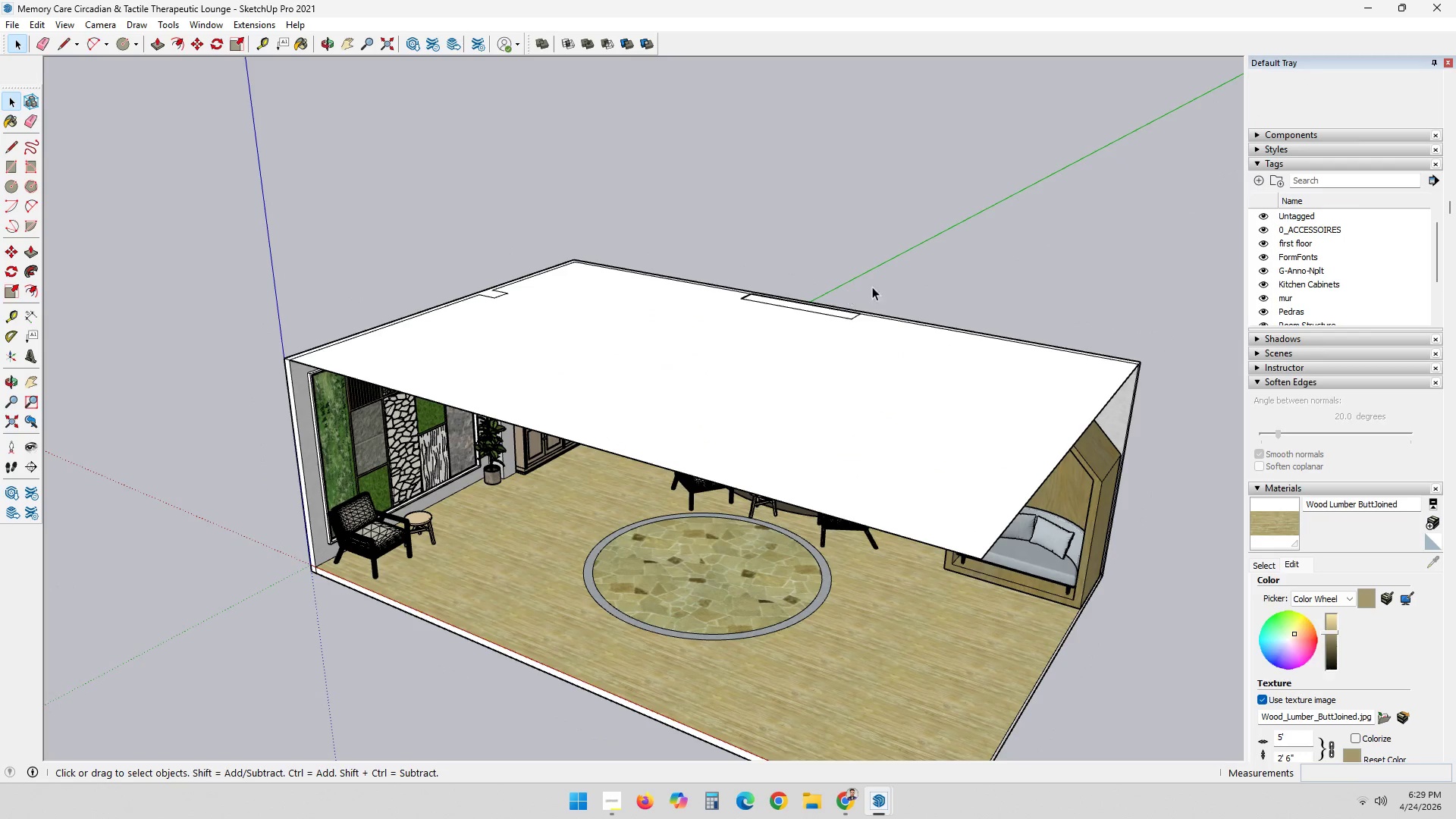 
key(Control+Z)
 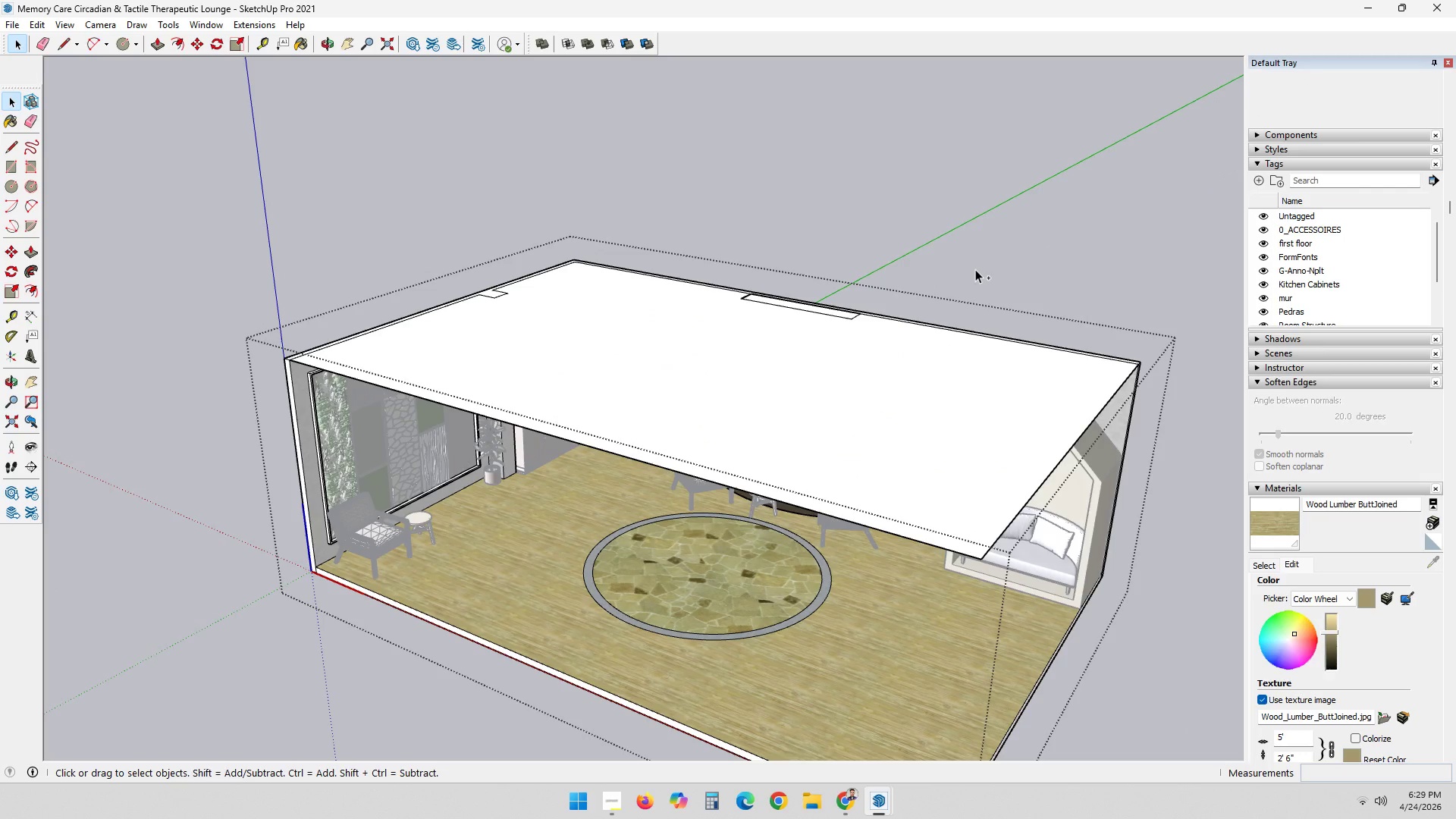 
key(Control+Z)
 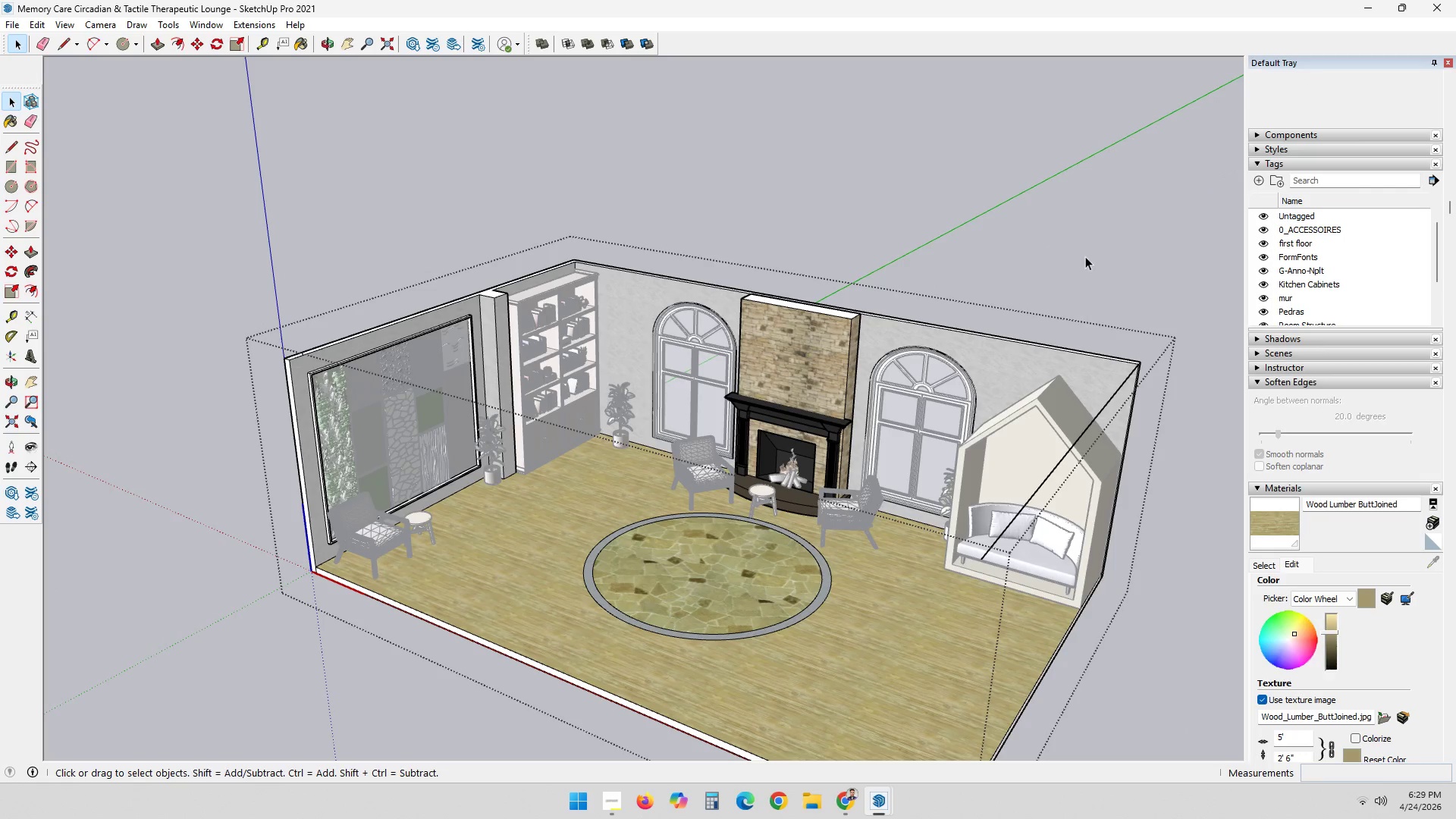 
left_click([1097, 256])
 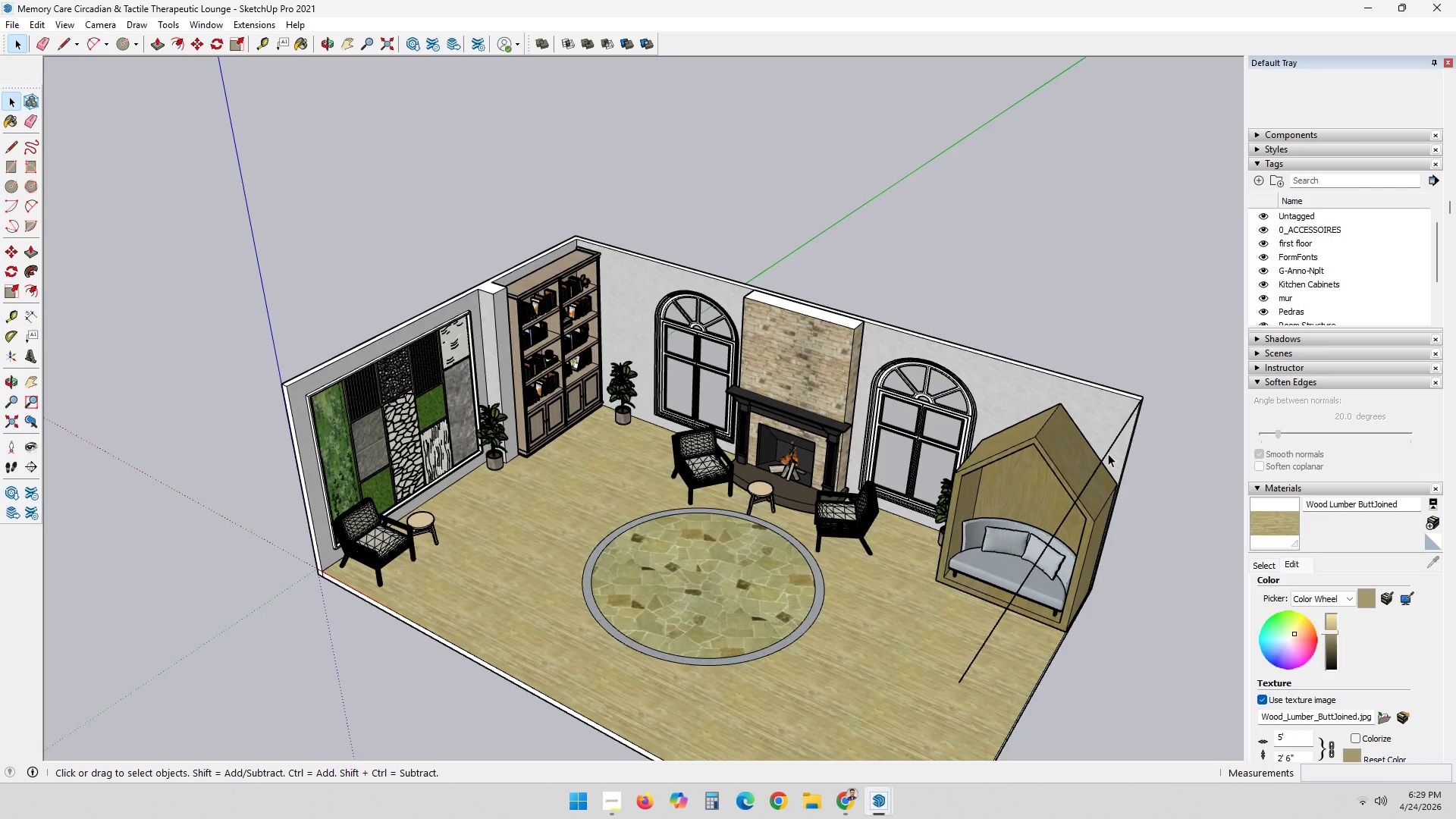 
double_click([1106, 453])
 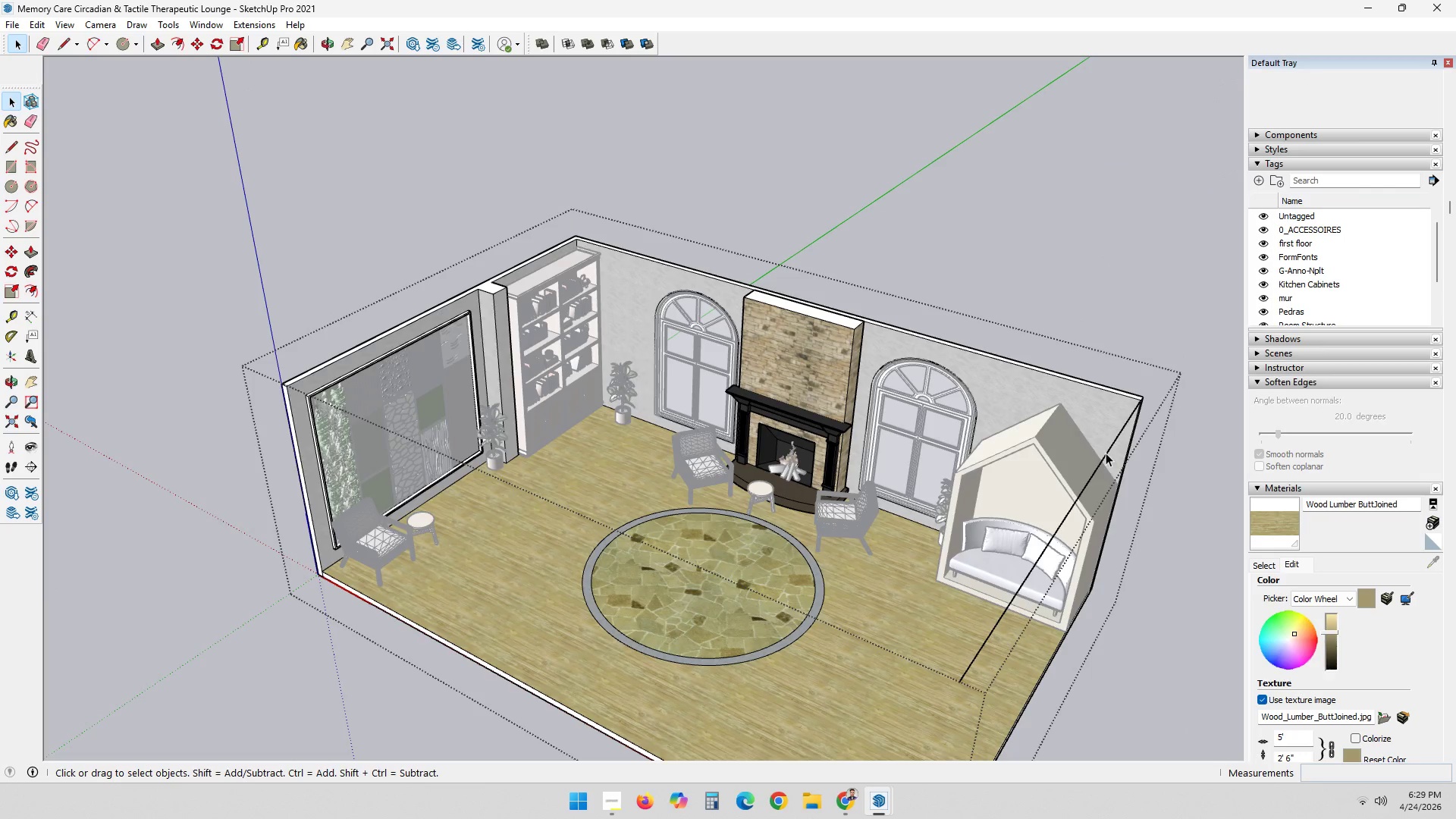 
triple_click([1106, 453])
 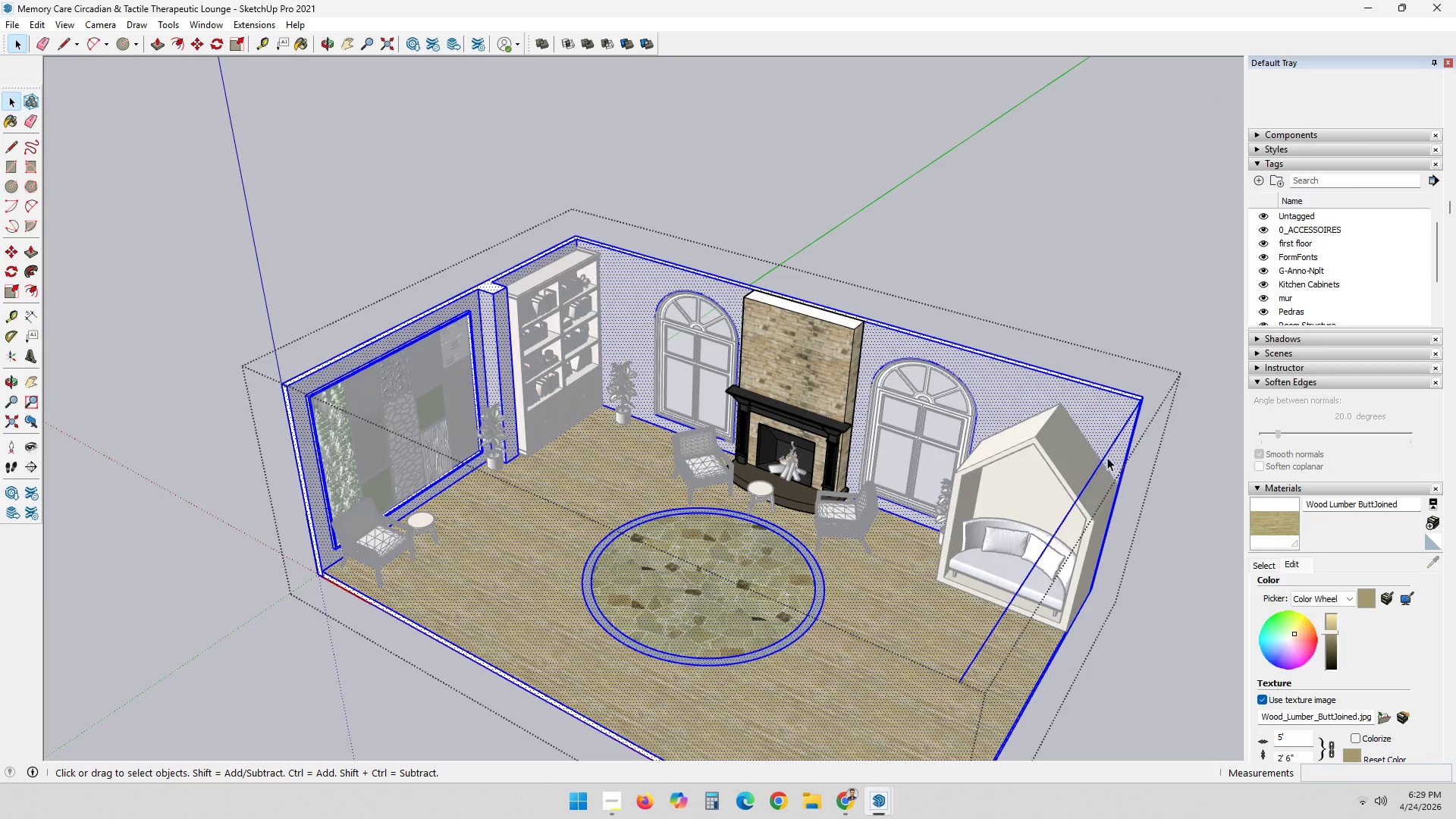 
left_click([1106, 454])
 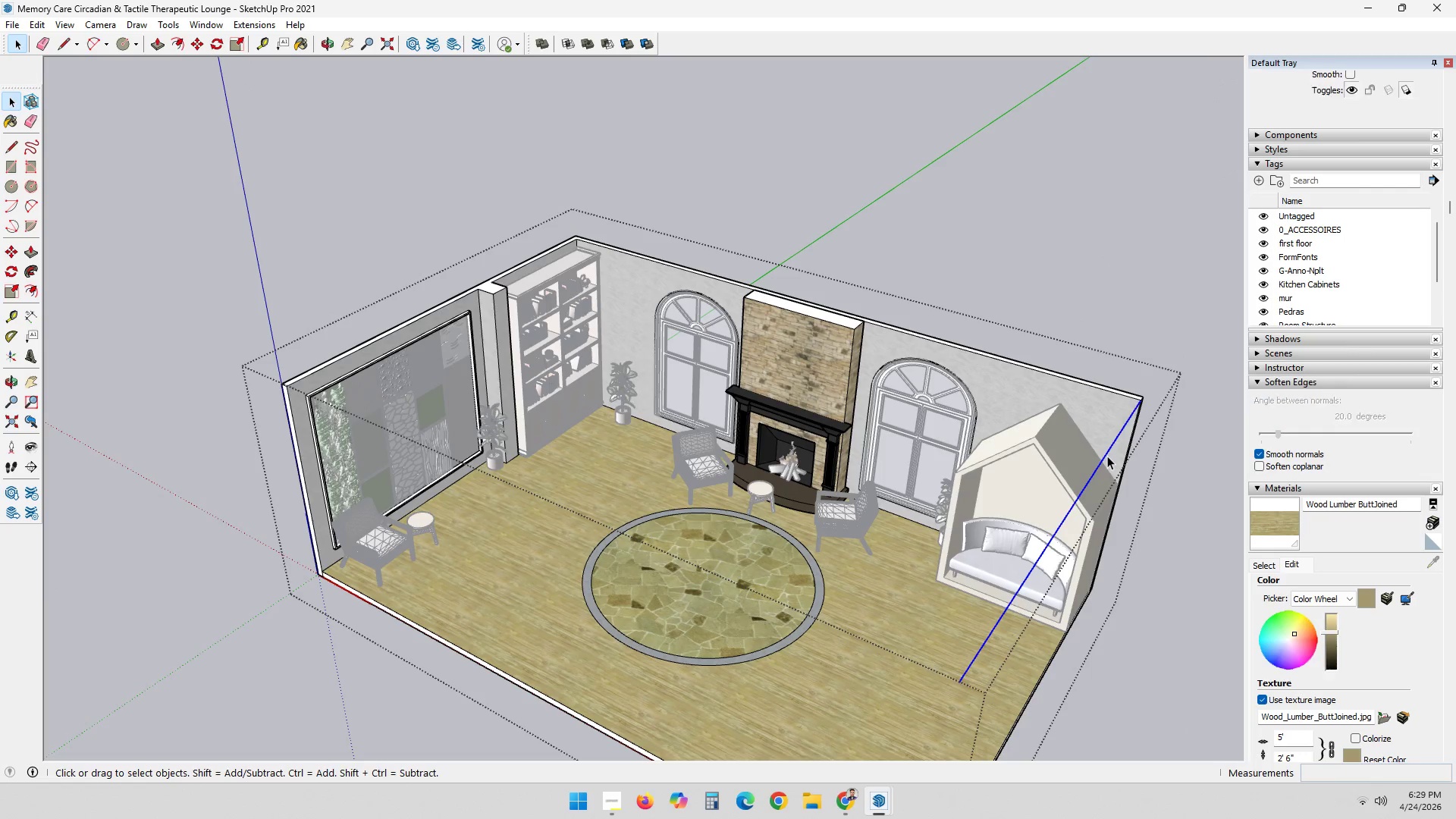 
key(Delete)
 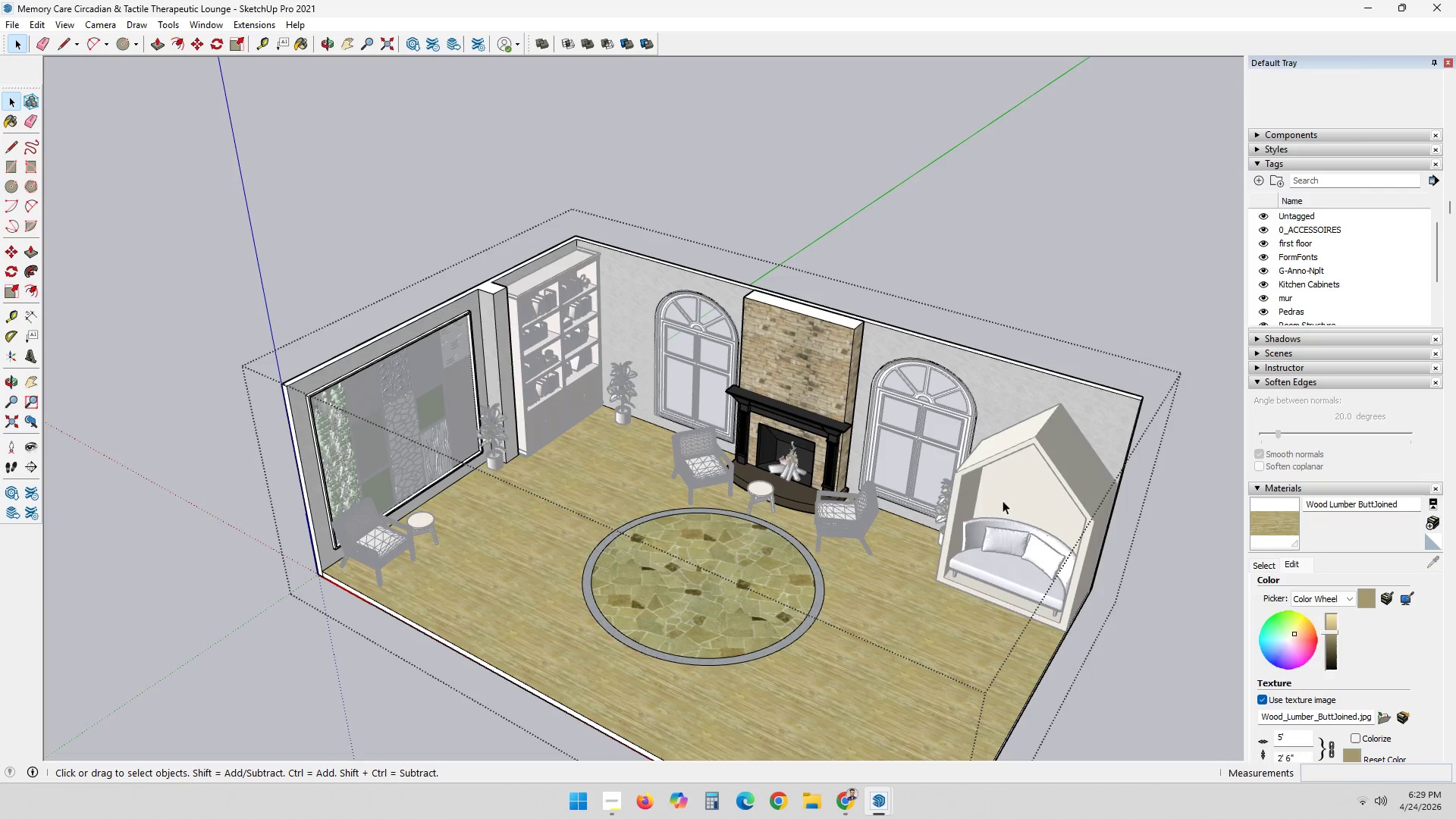 
key(L)
 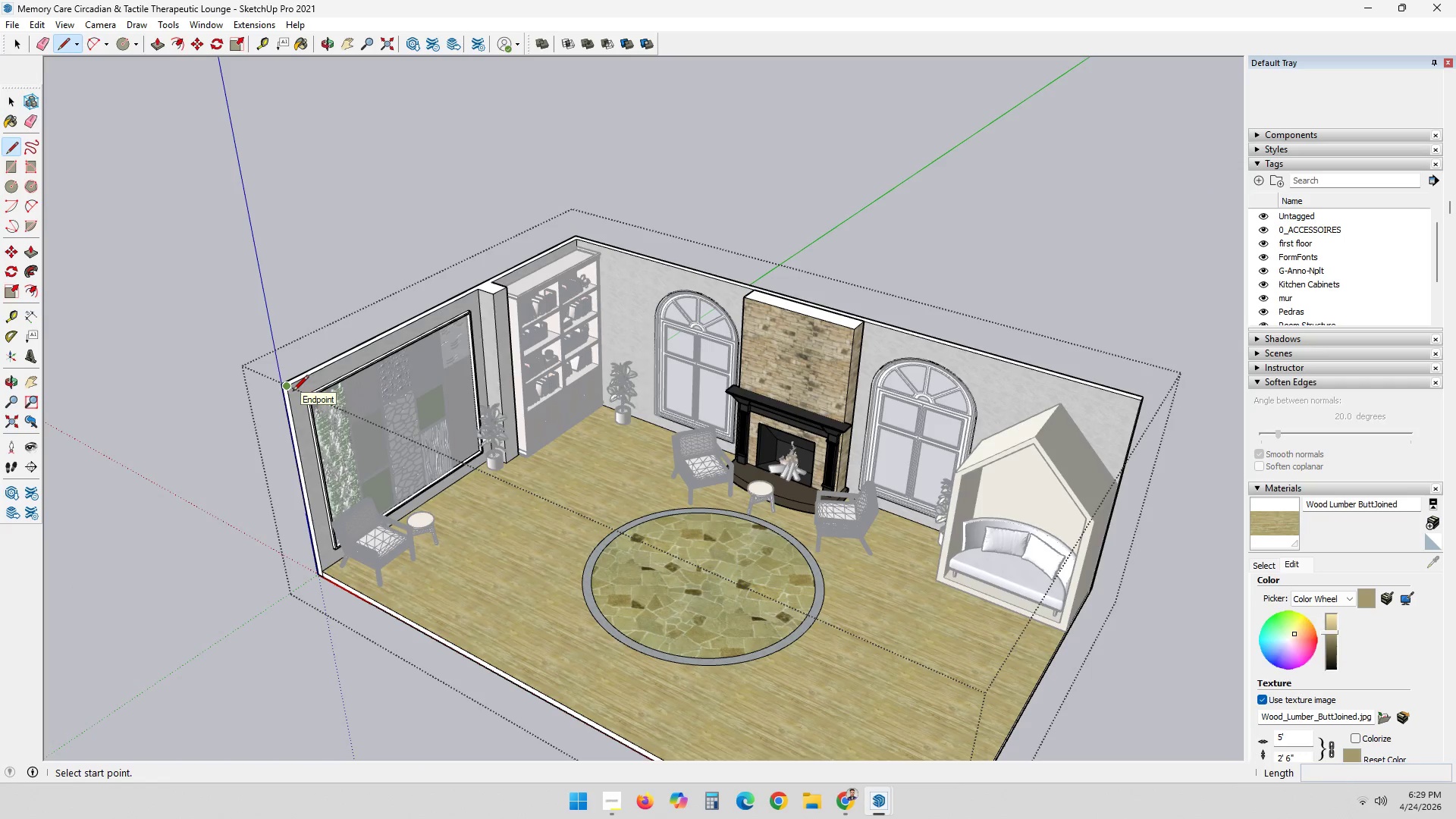 
left_click([293, 392])
 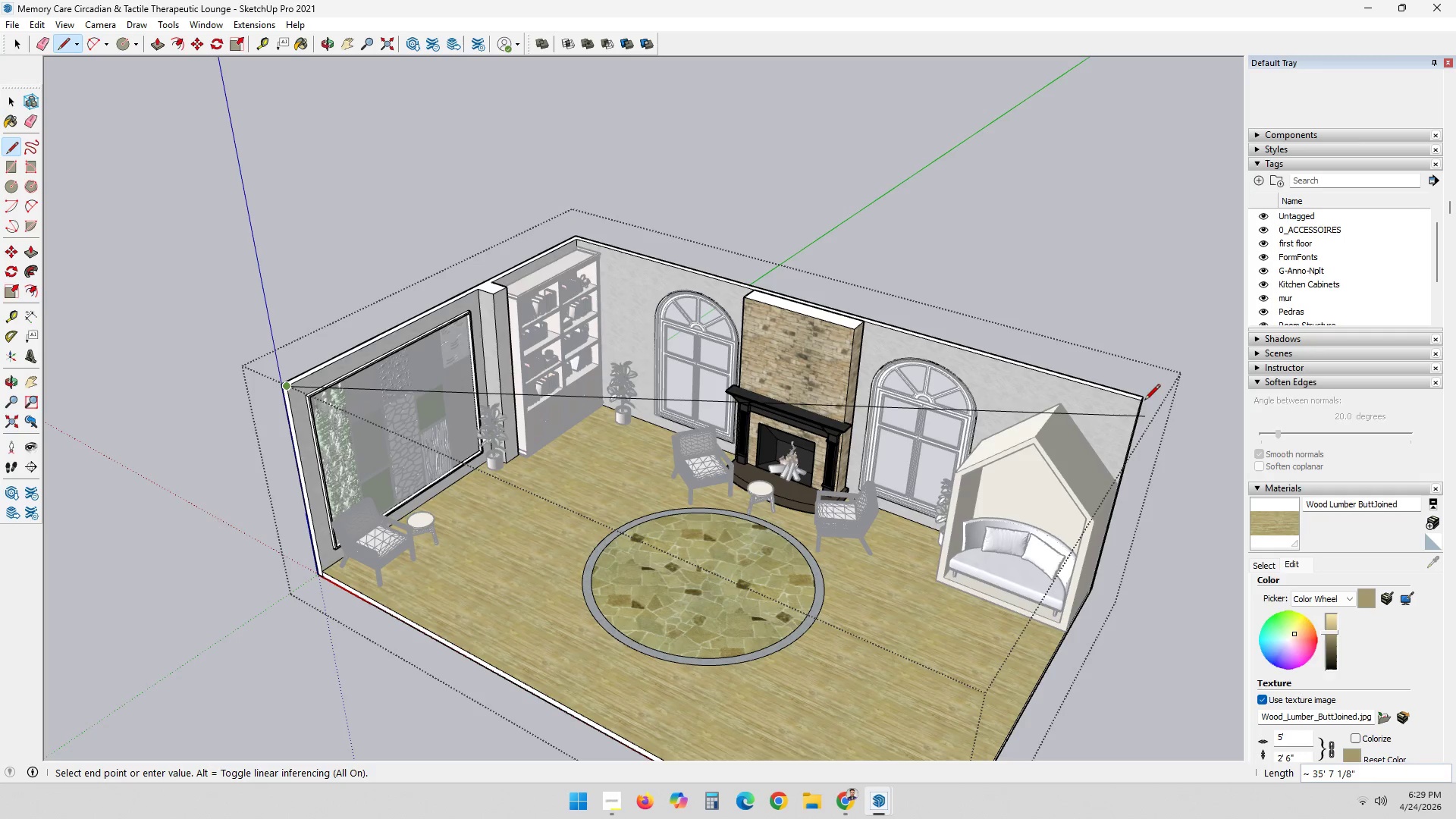 
key(Space)
 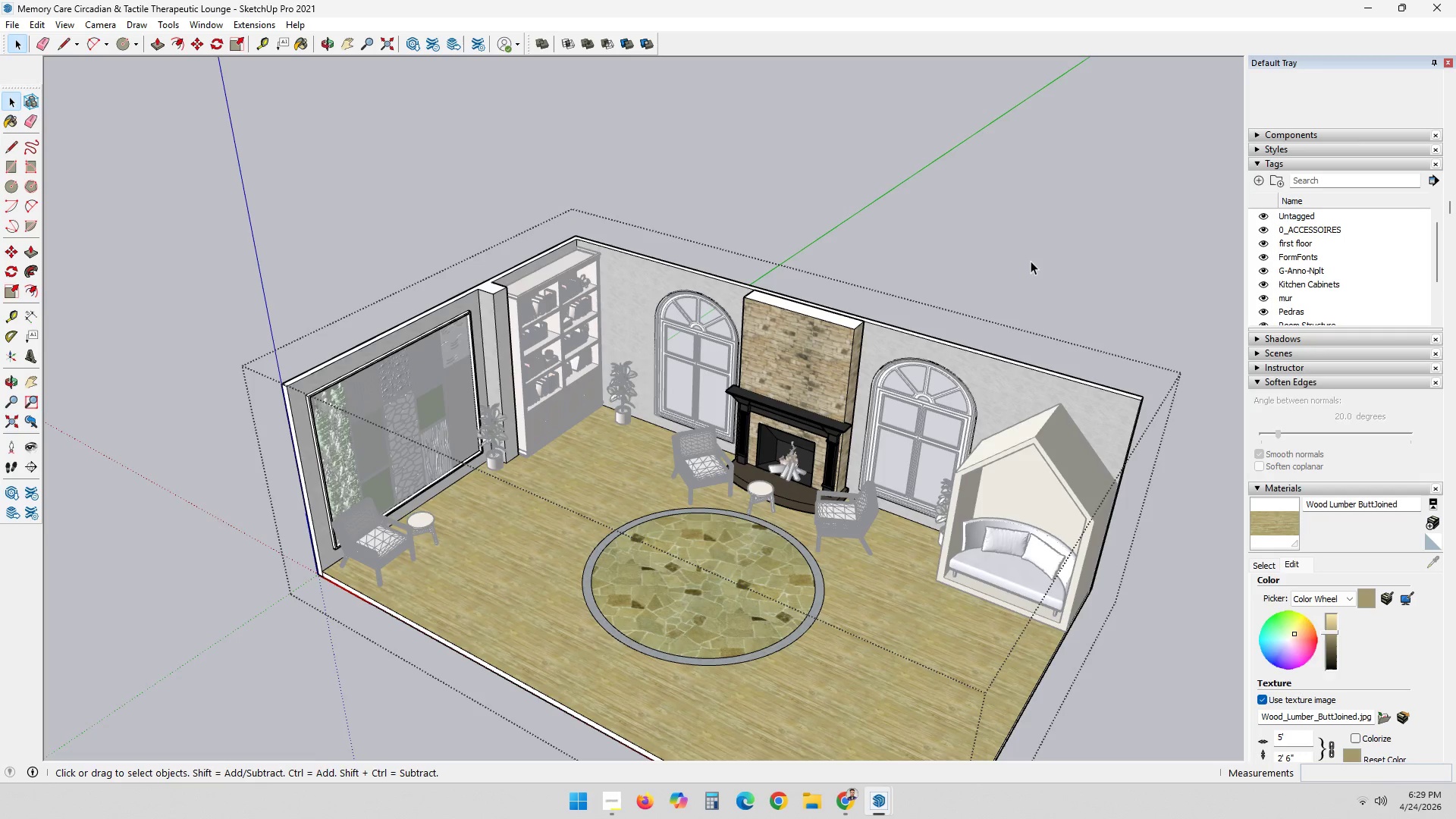 
left_click([1030, 254])
 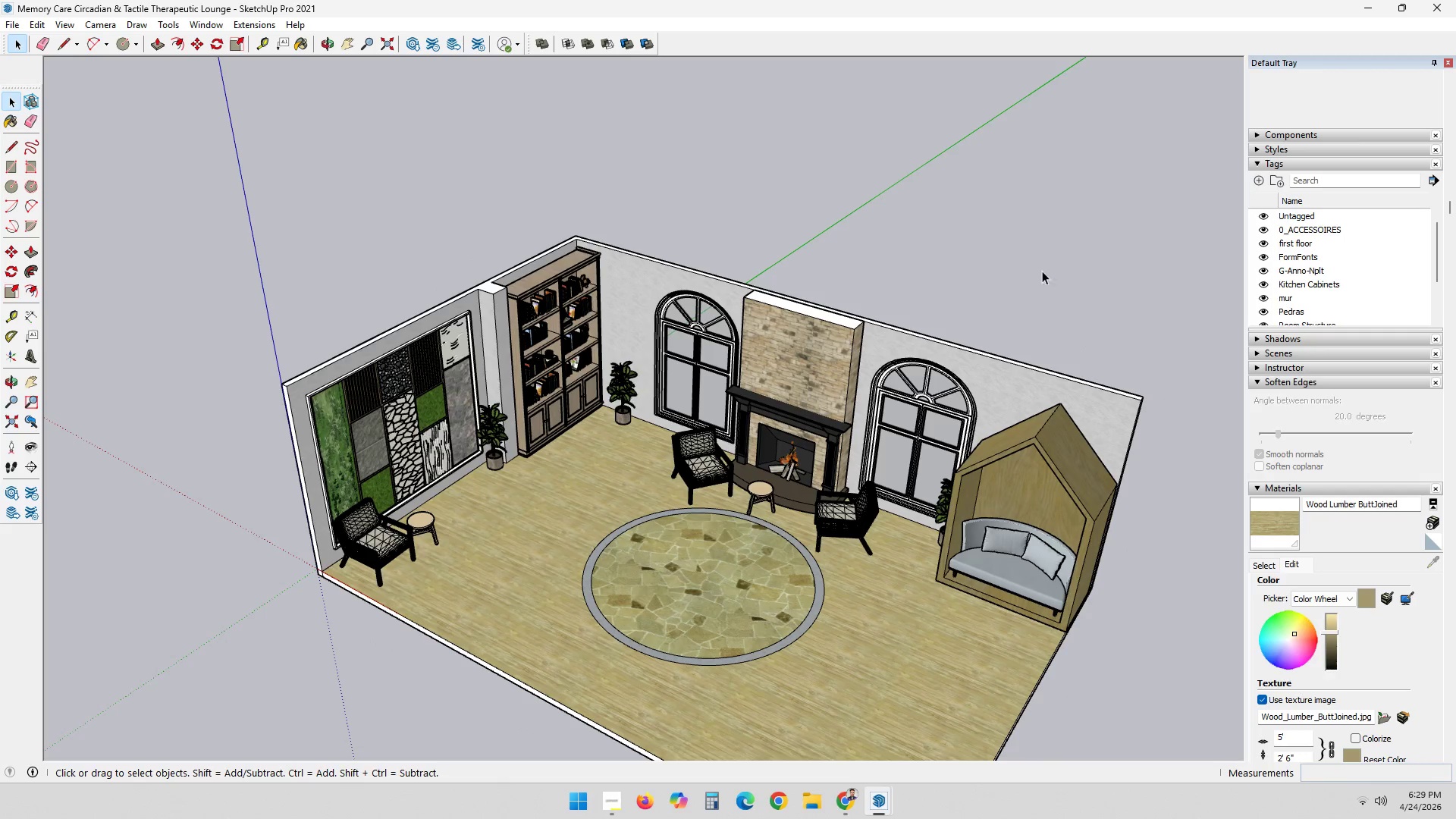 
left_click([1051, 271])
 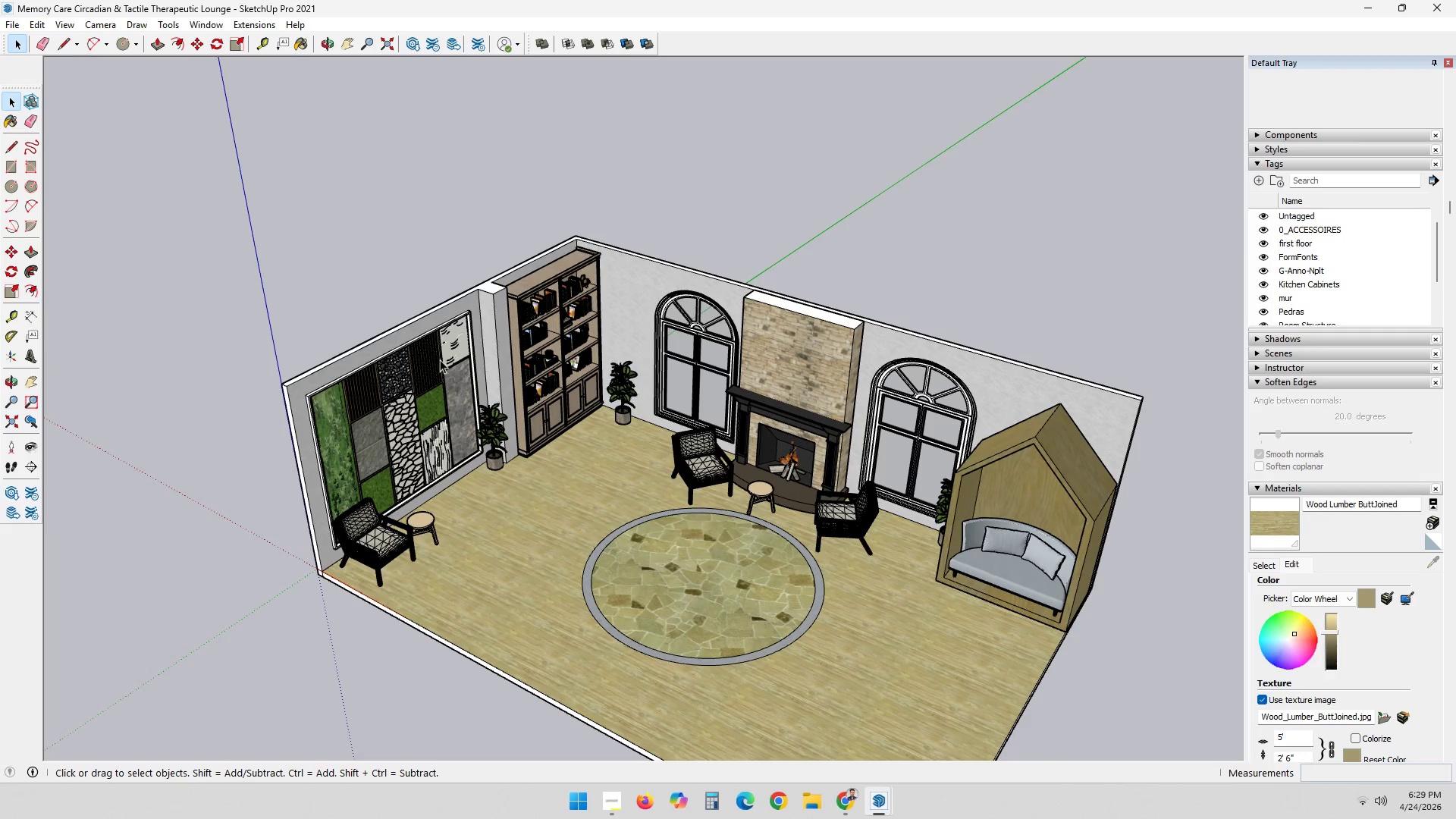 
key(L)
 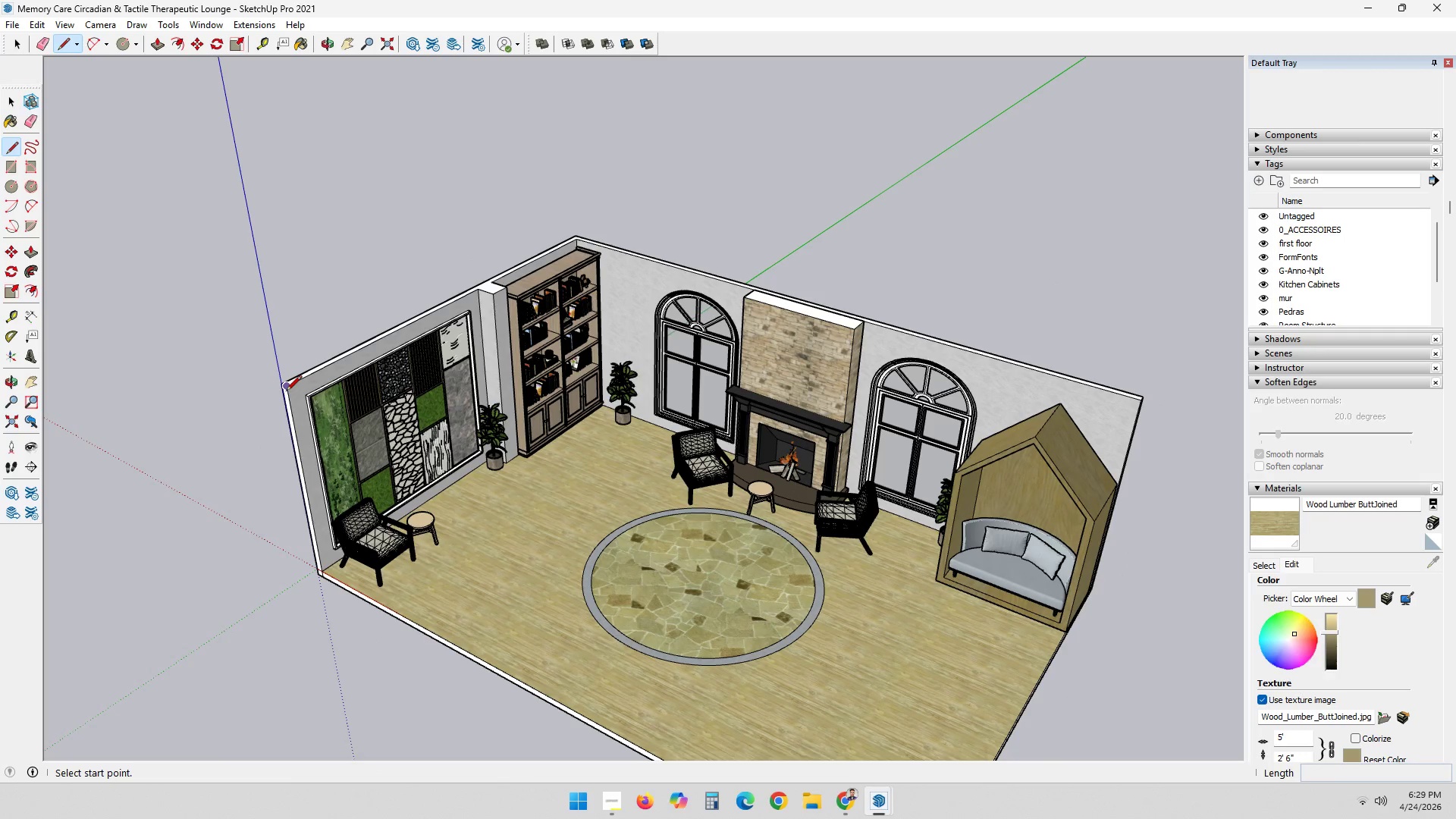 
scroll: coordinate [285, 389], scroll_direction: up, amount: 2.0
 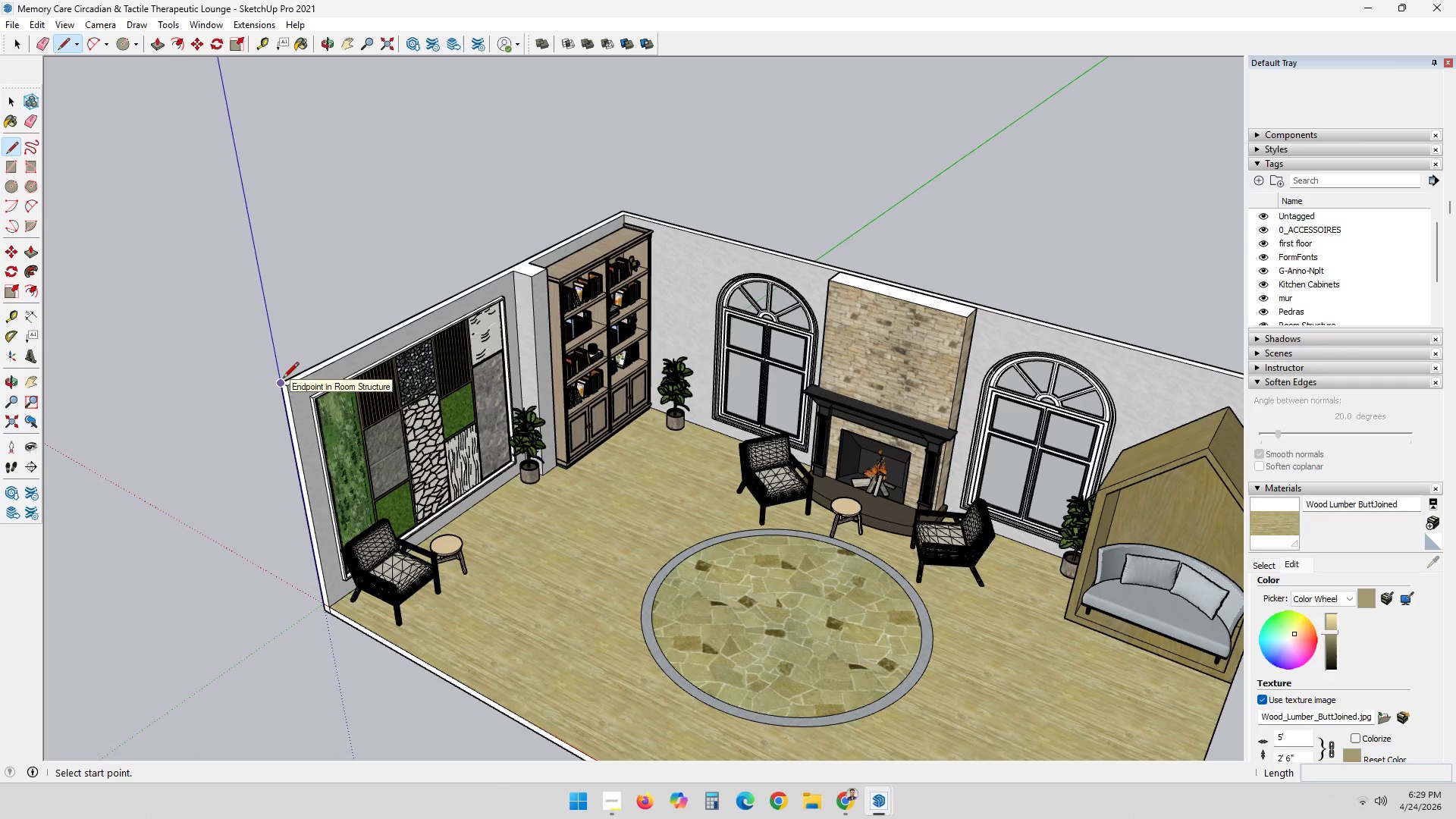 
left_click([283, 379])
 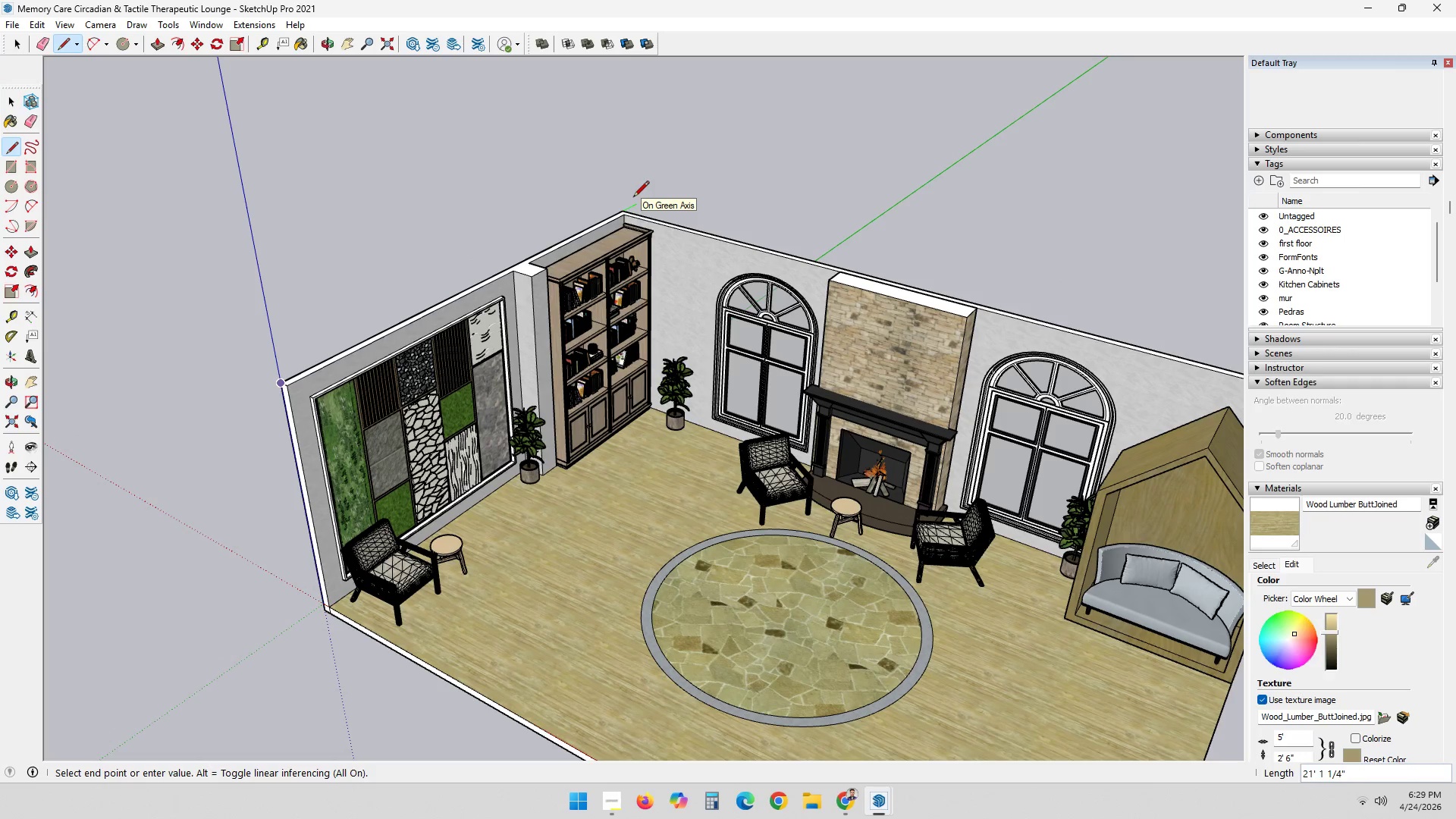 
key(R)
 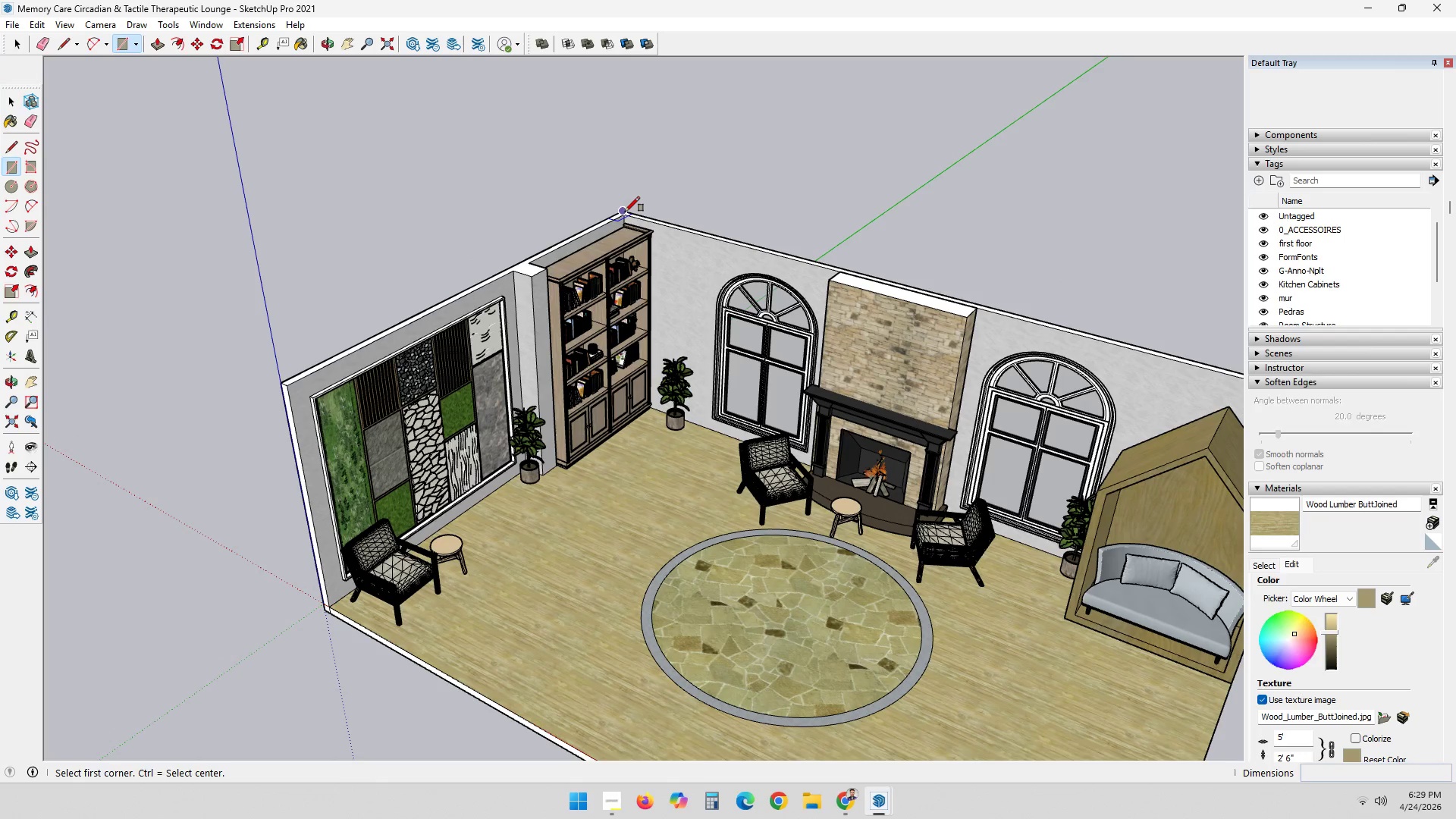 
scroll: coordinate [620, 209], scroll_direction: down, amount: 3.0
 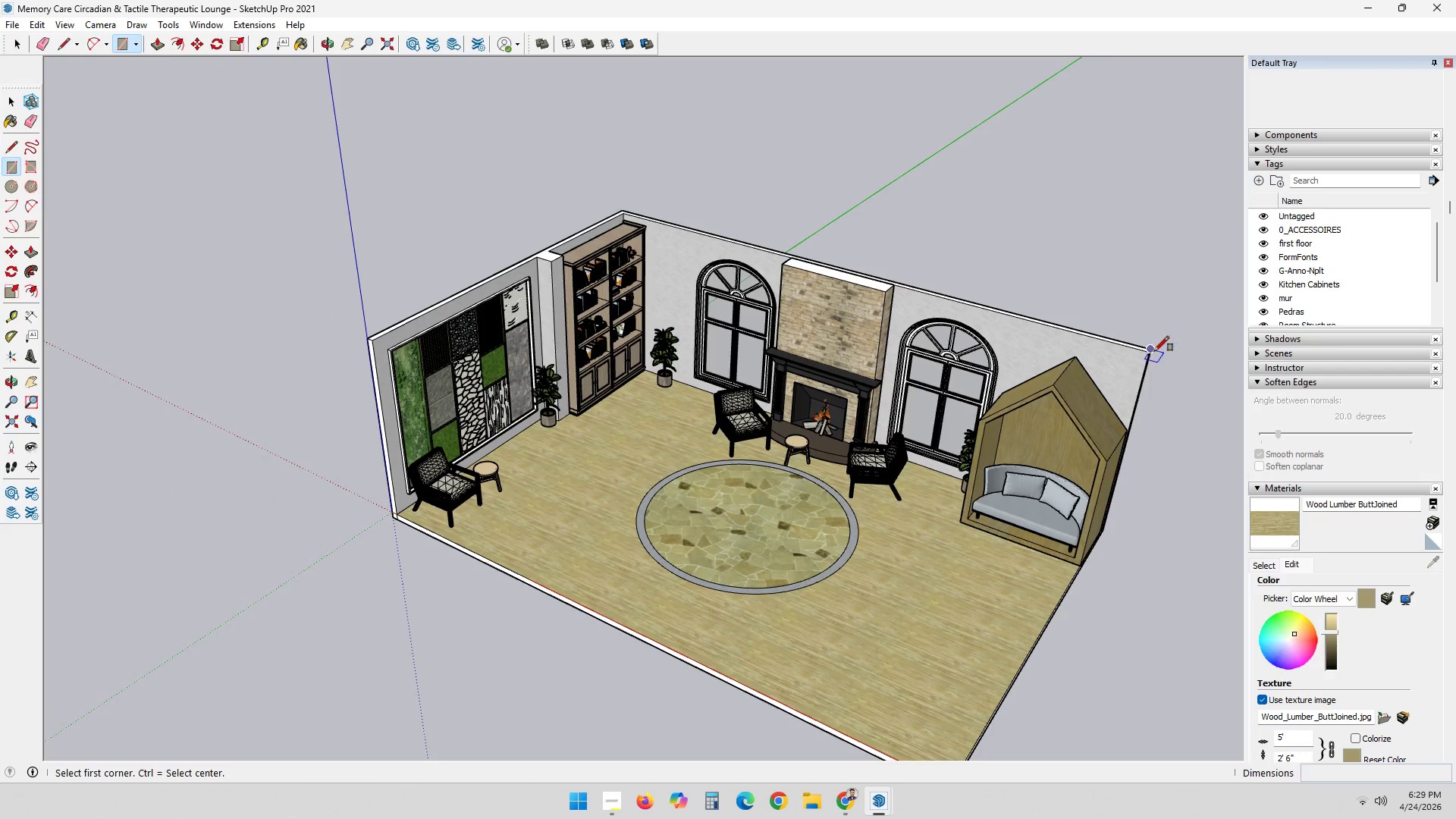 
left_click([1153, 347])
 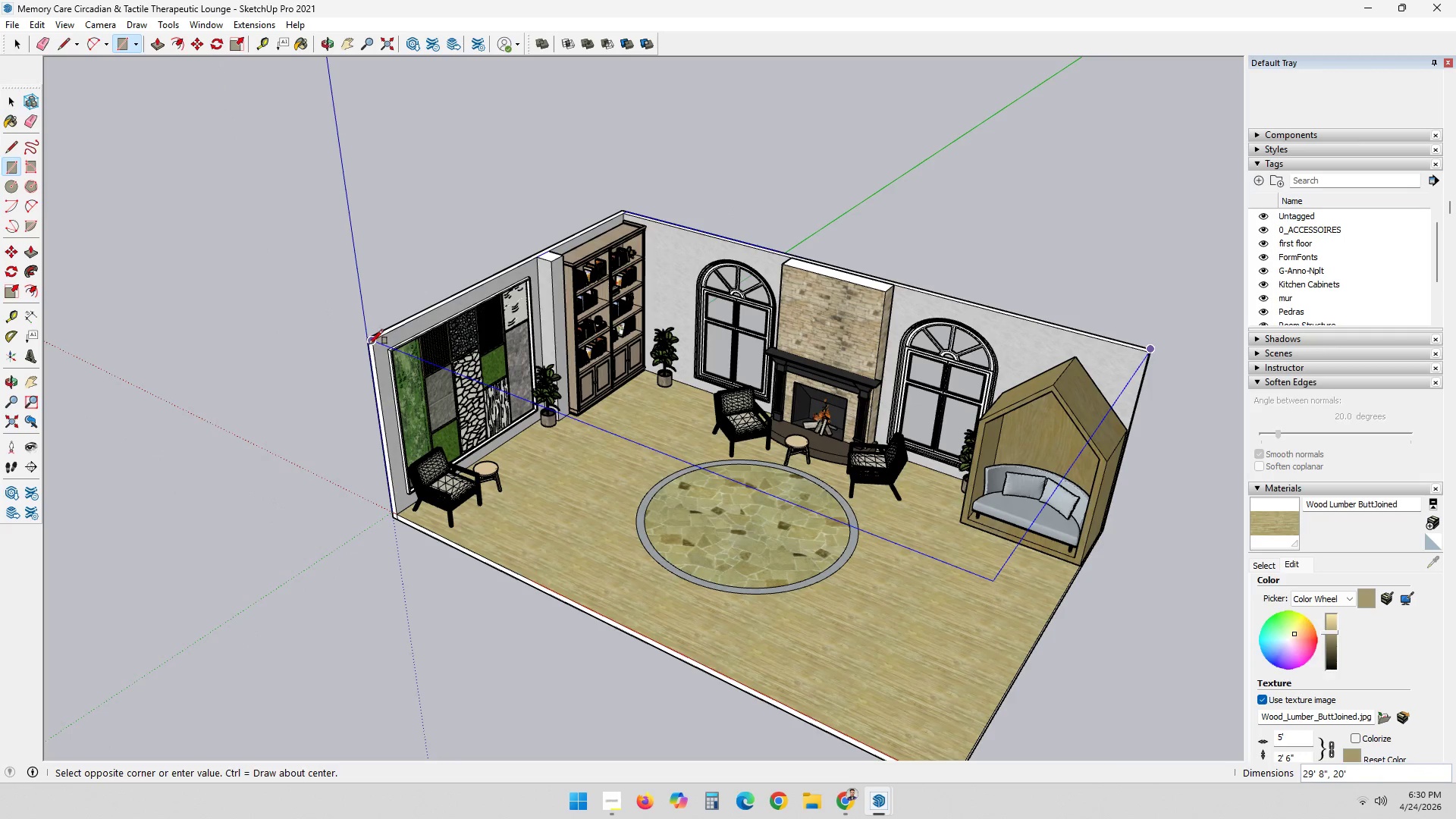 
left_click([367, 342])
 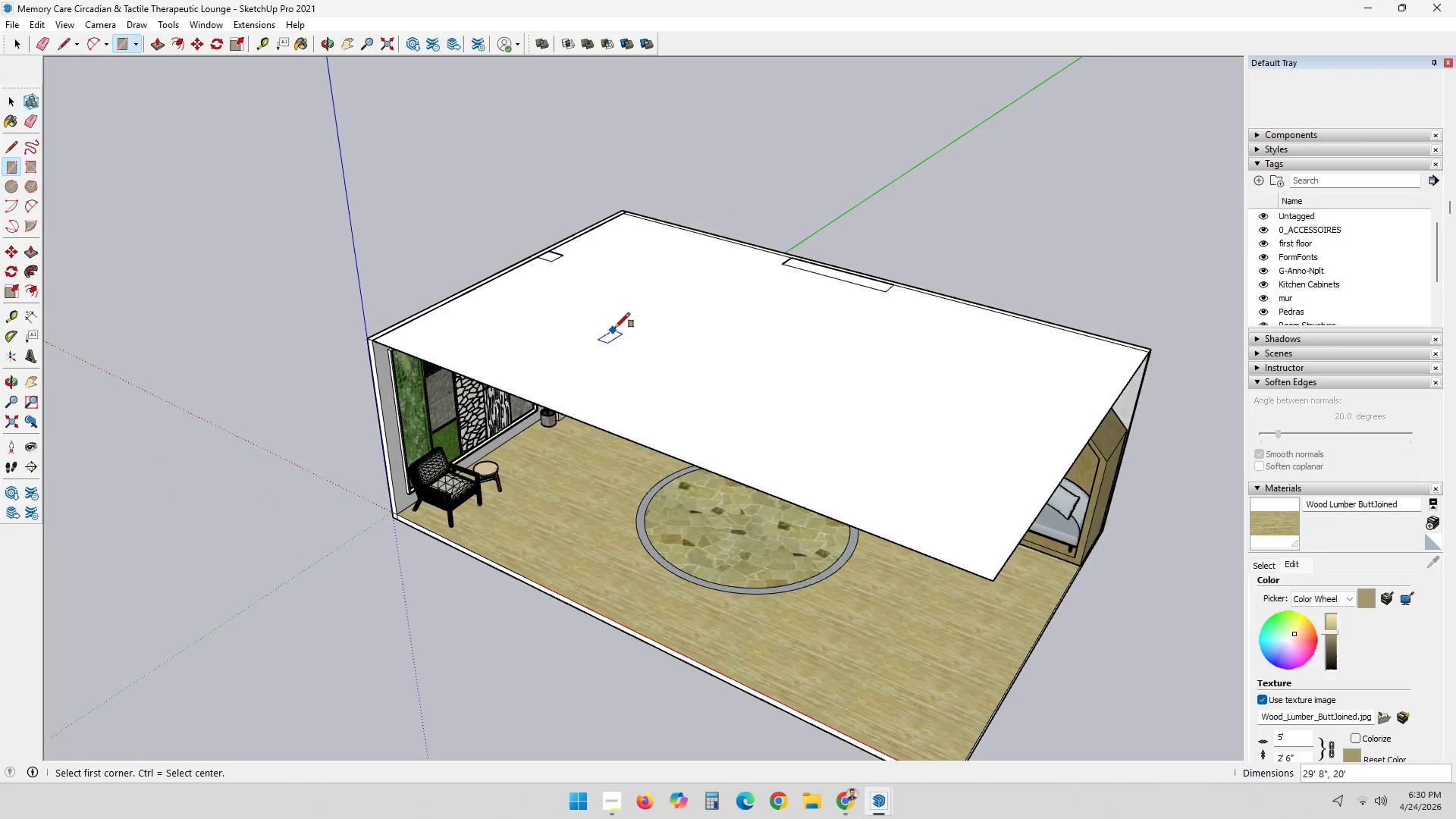 
key(Space)
 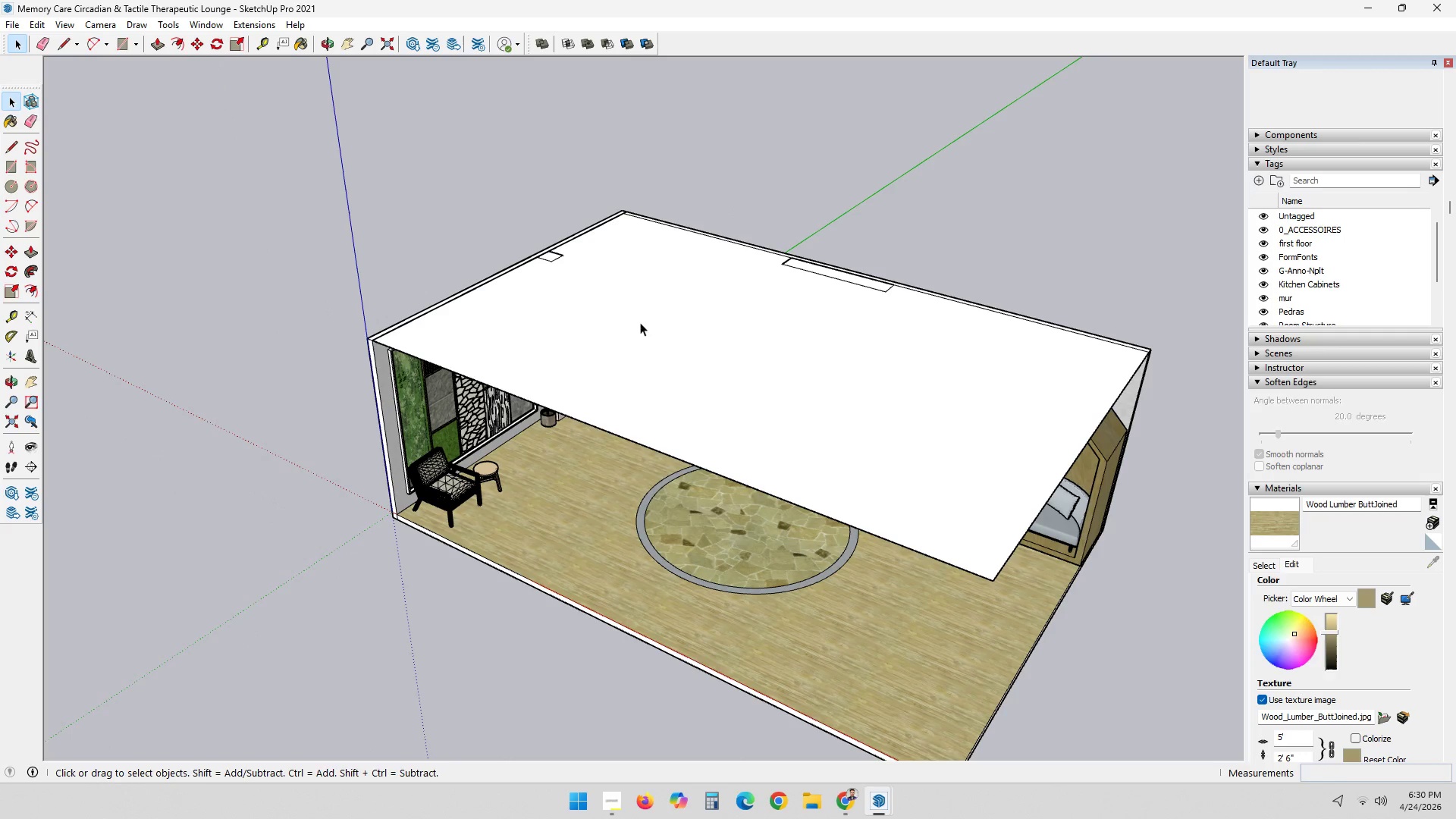 
key(P)
 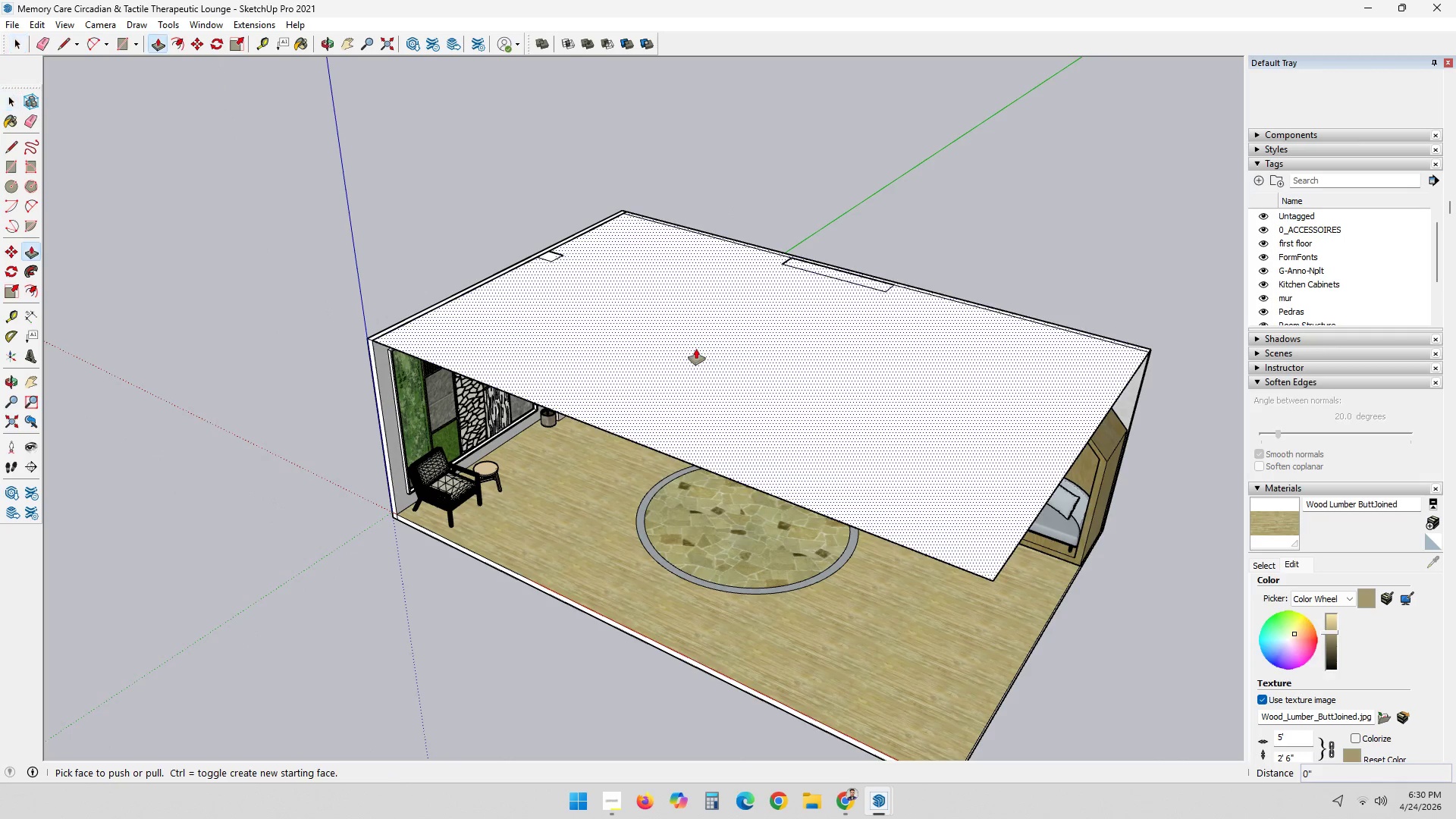 
left_click([696, 349])
 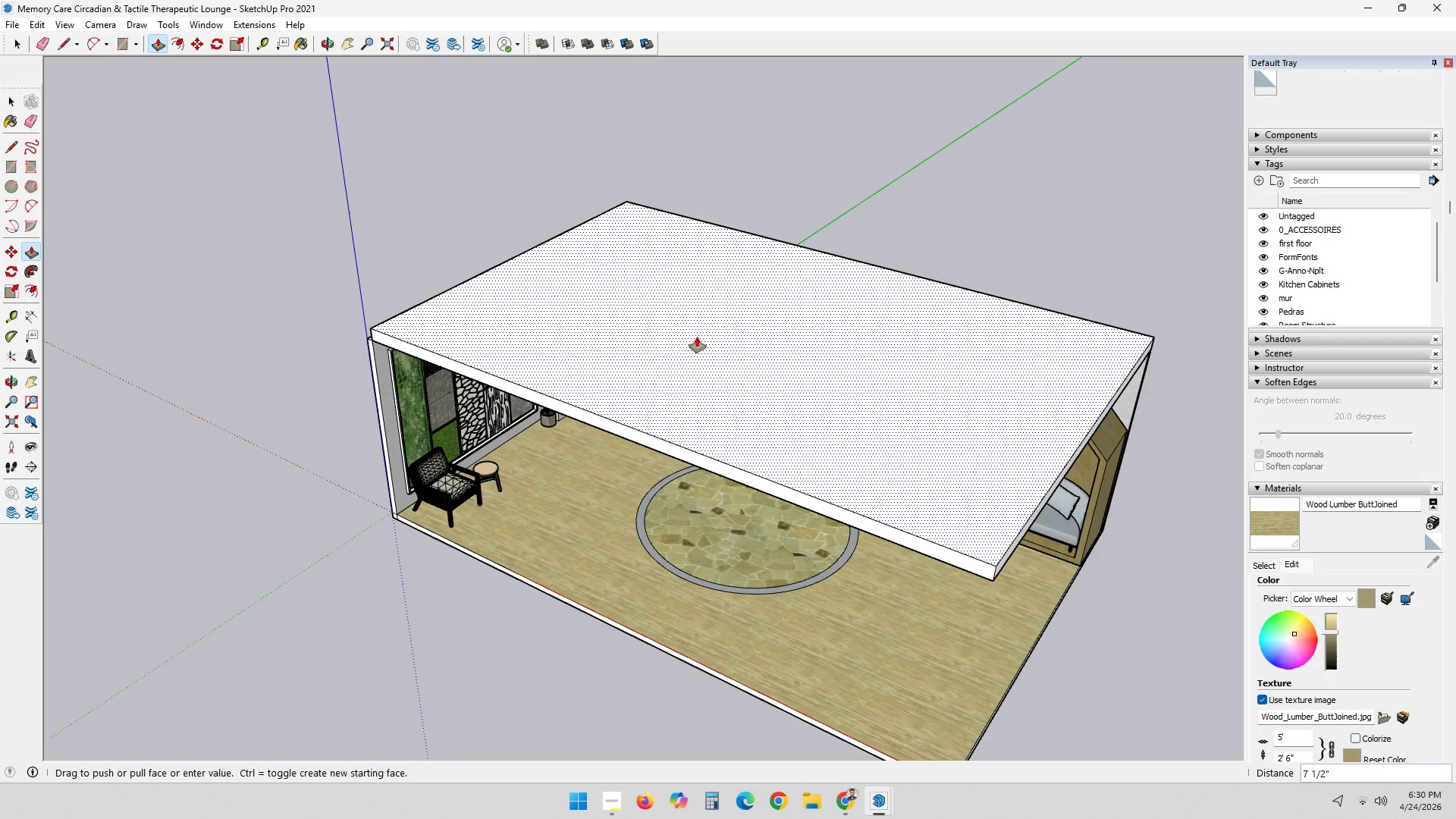 
key(4)
 